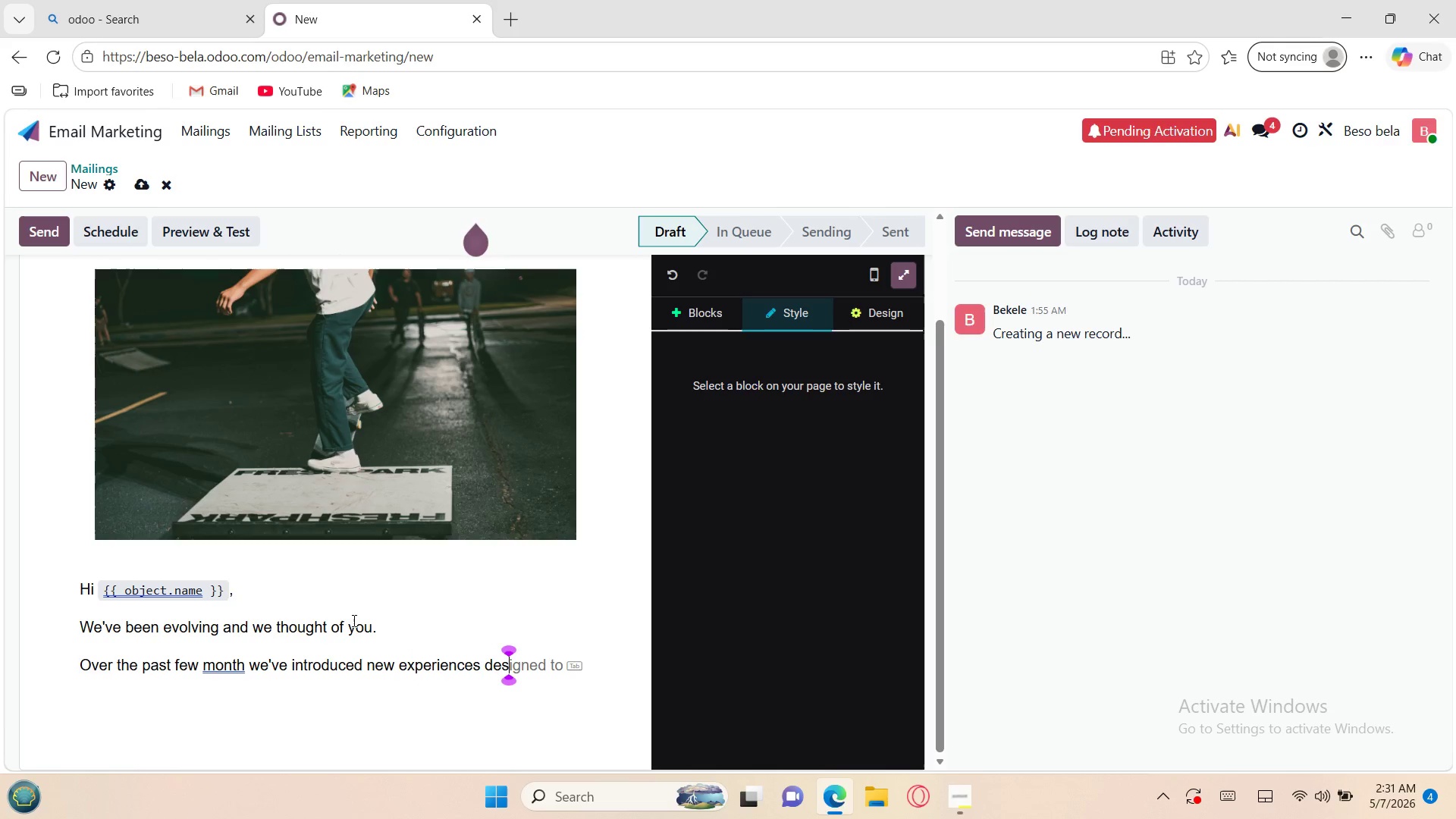 
key(Tab)
type( en)
 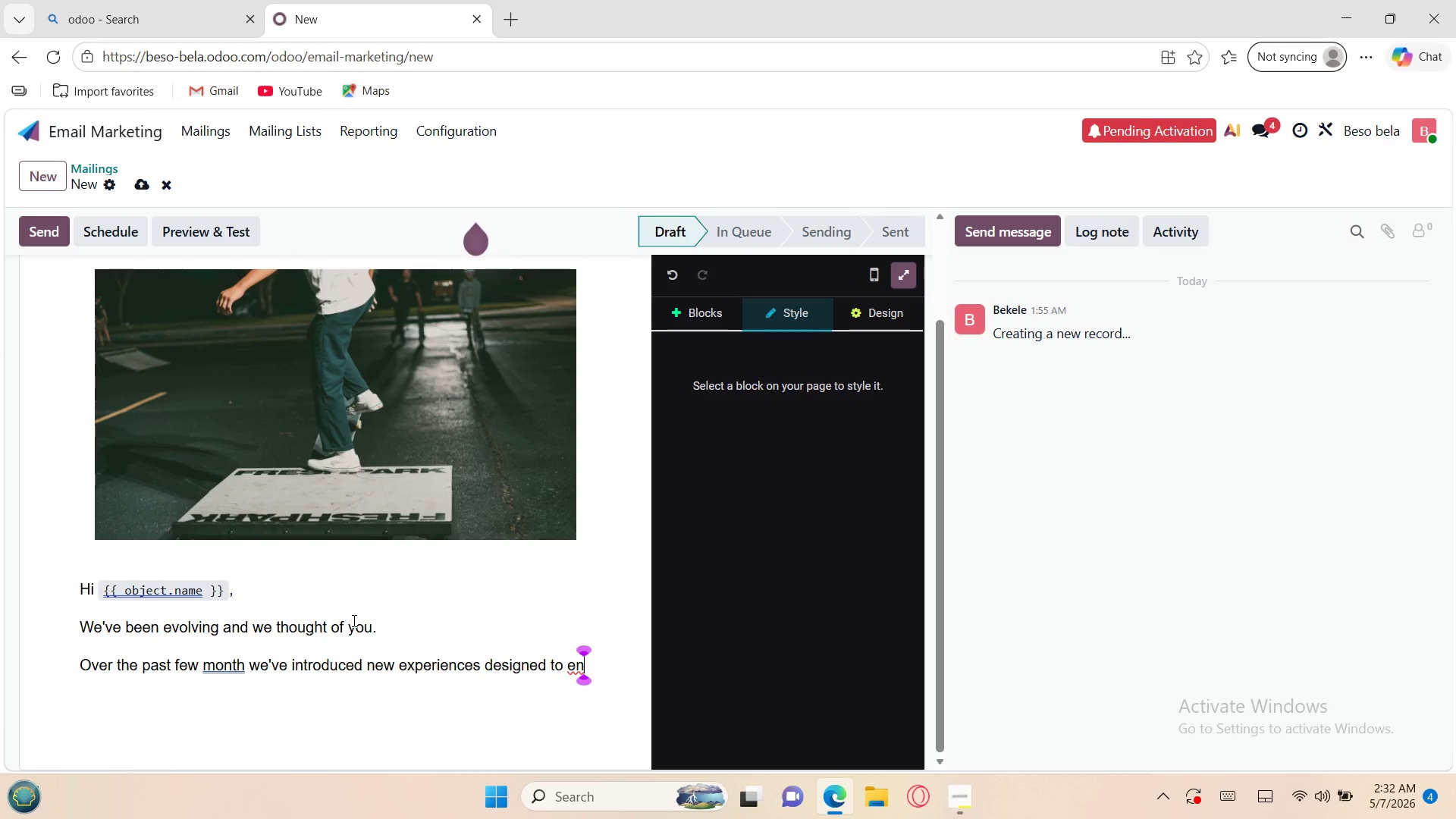 
type(ergize, cha)
key(Tab)
 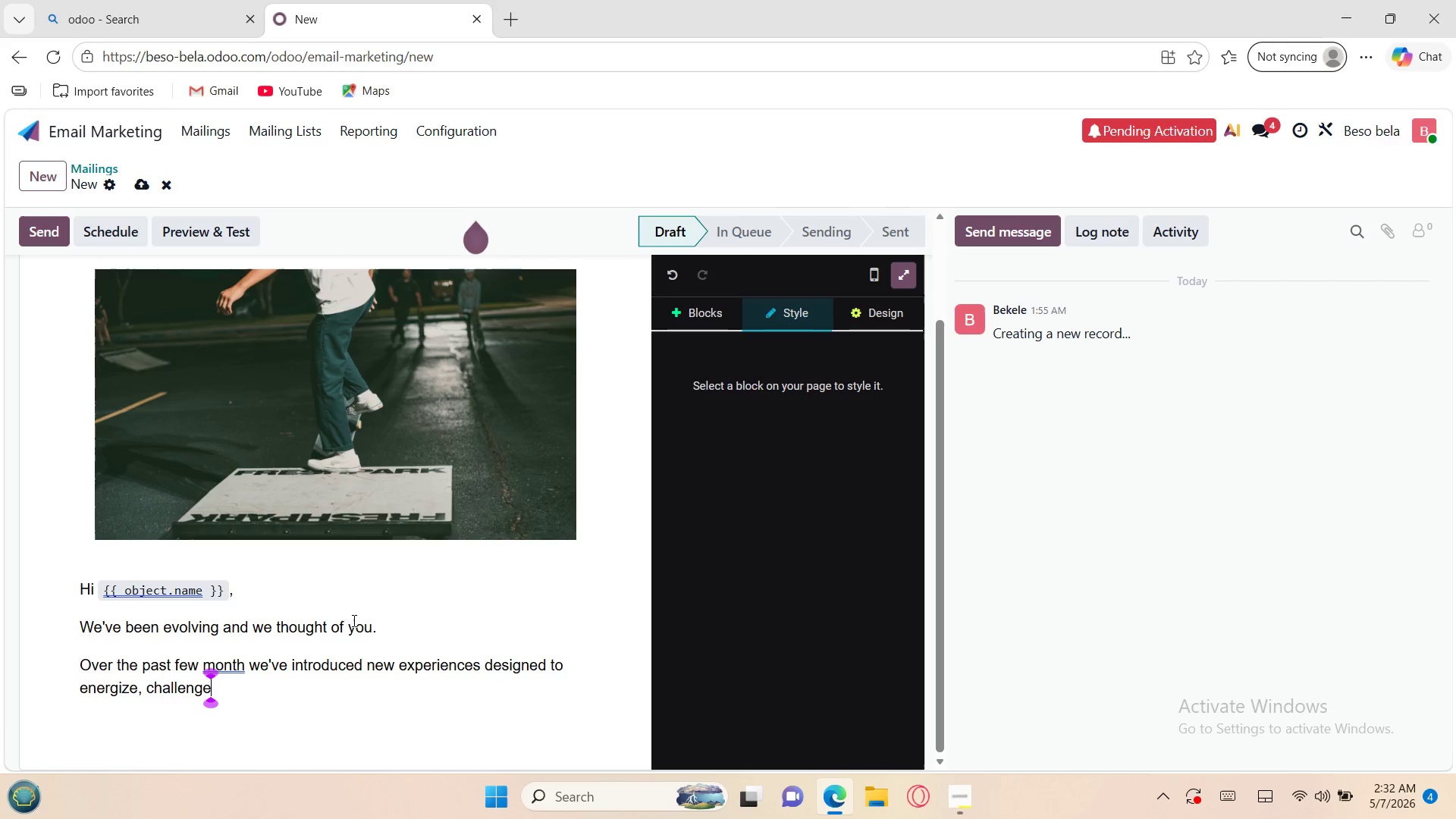 
type(, and )
 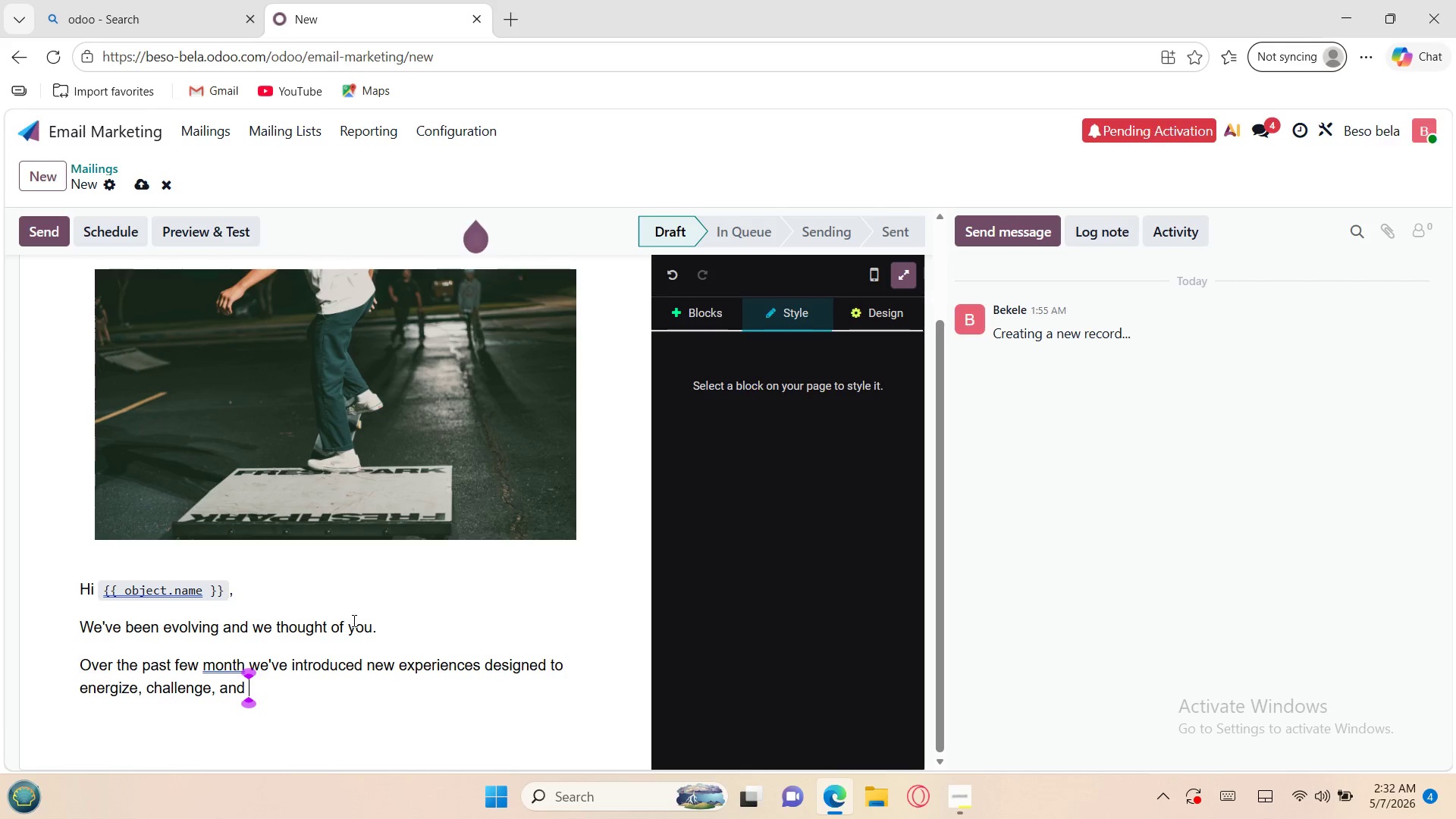 
type(restore balance in aw)
key(Backspace)
type( w)
 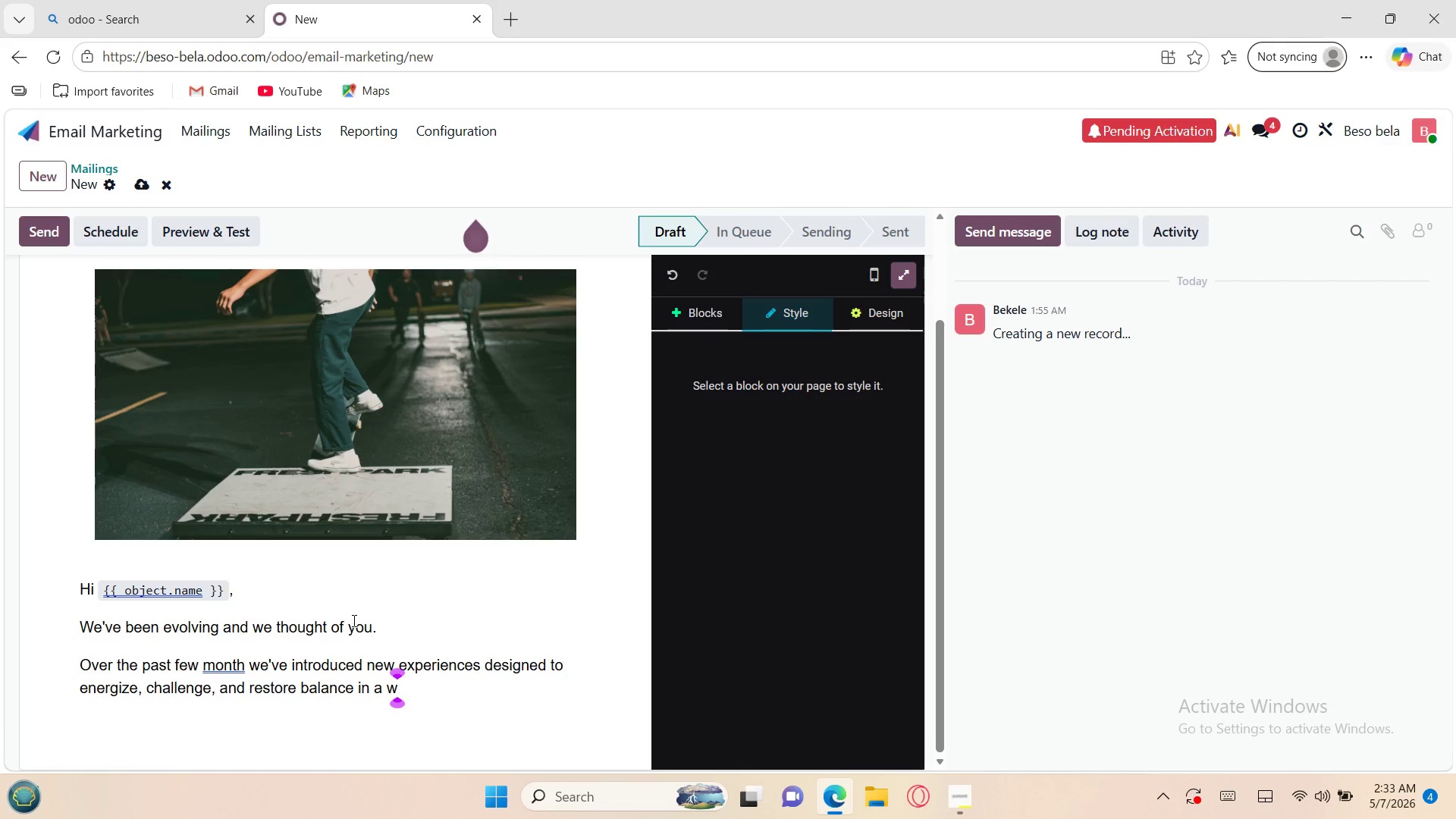 
wait(30.27)
 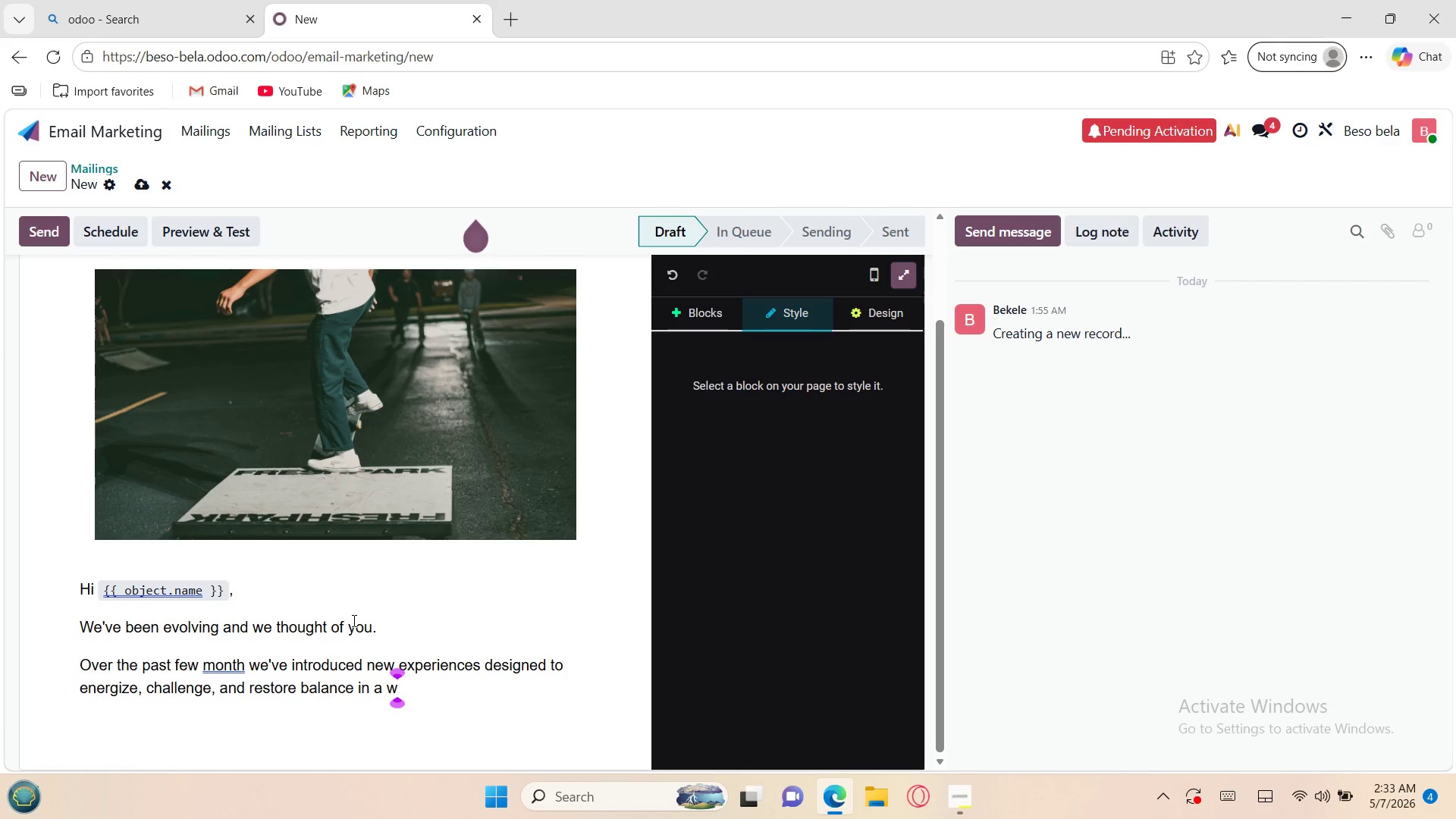 
type(hole new way')
key(Backspace)
type(.)
 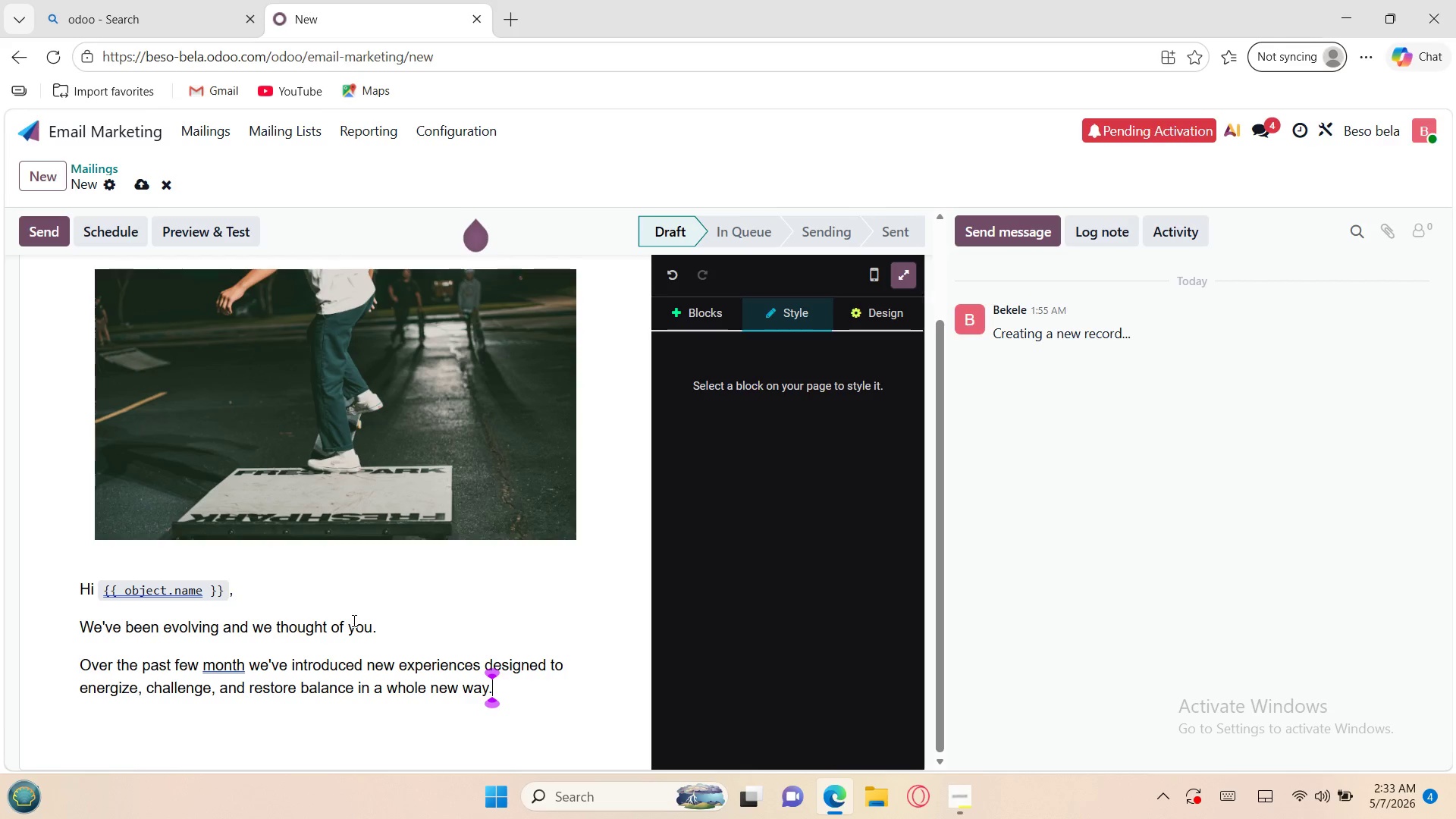 
key(Enter)
 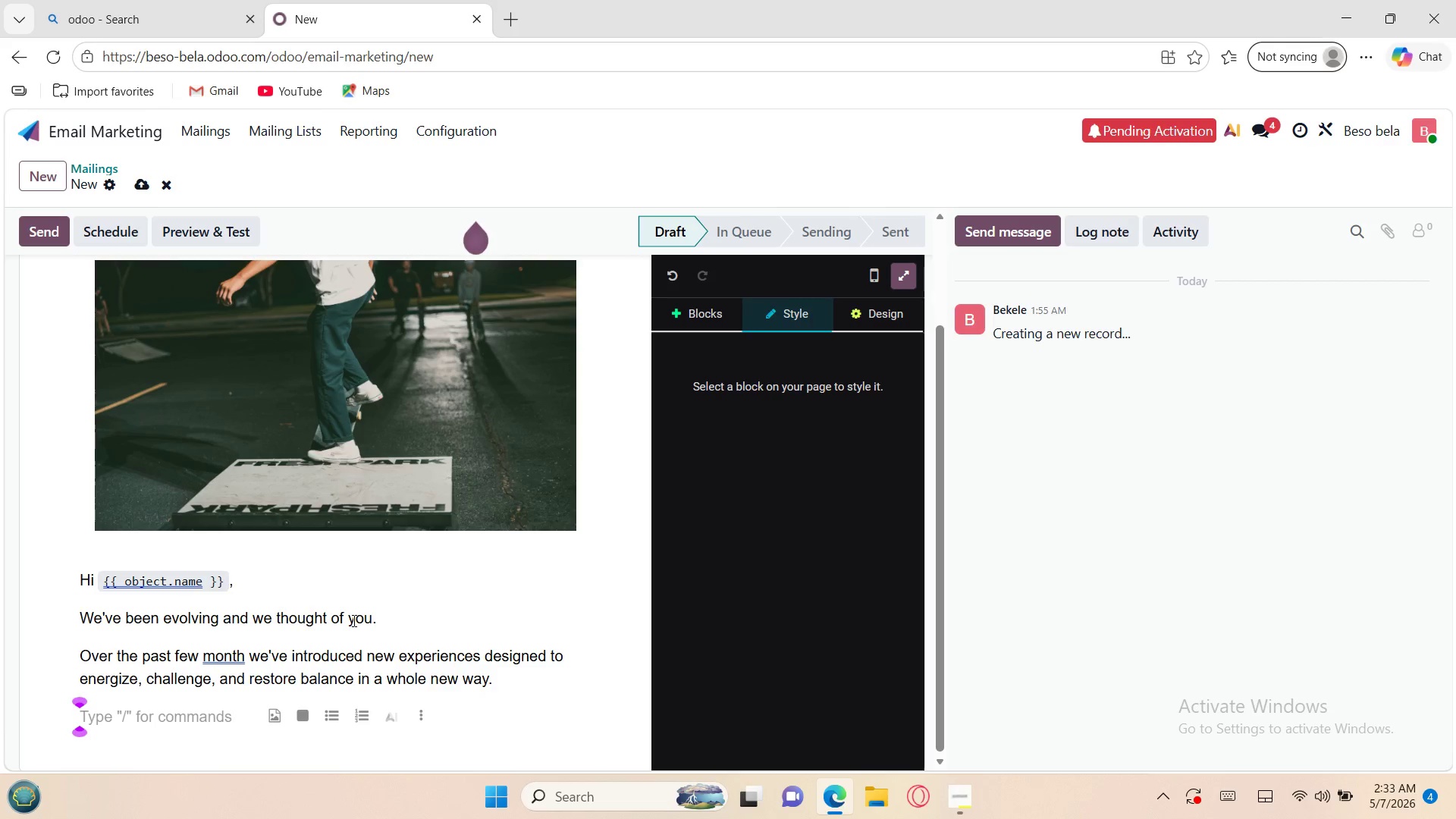 
wait(5.05)
 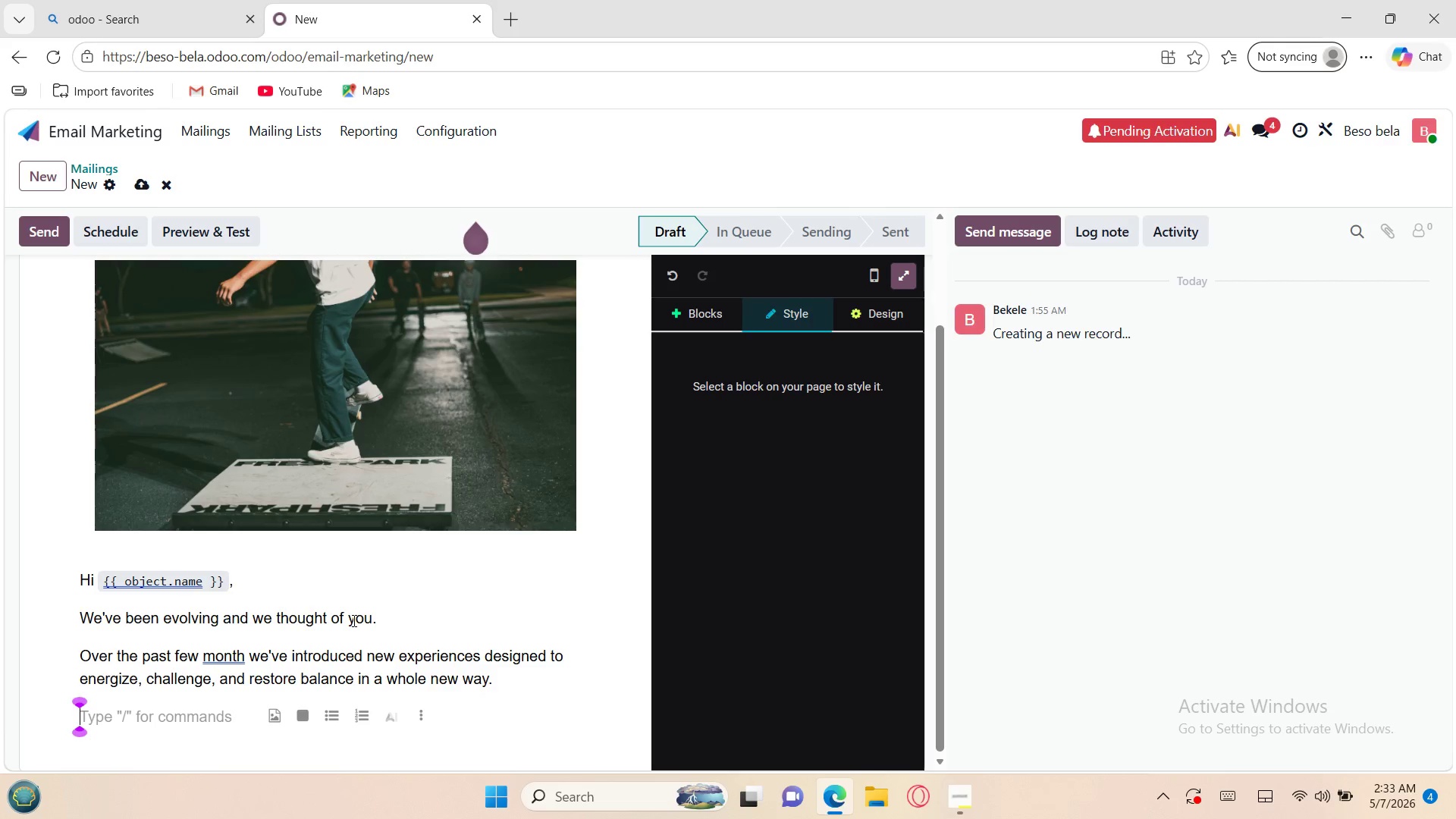 
type(New Hi)
 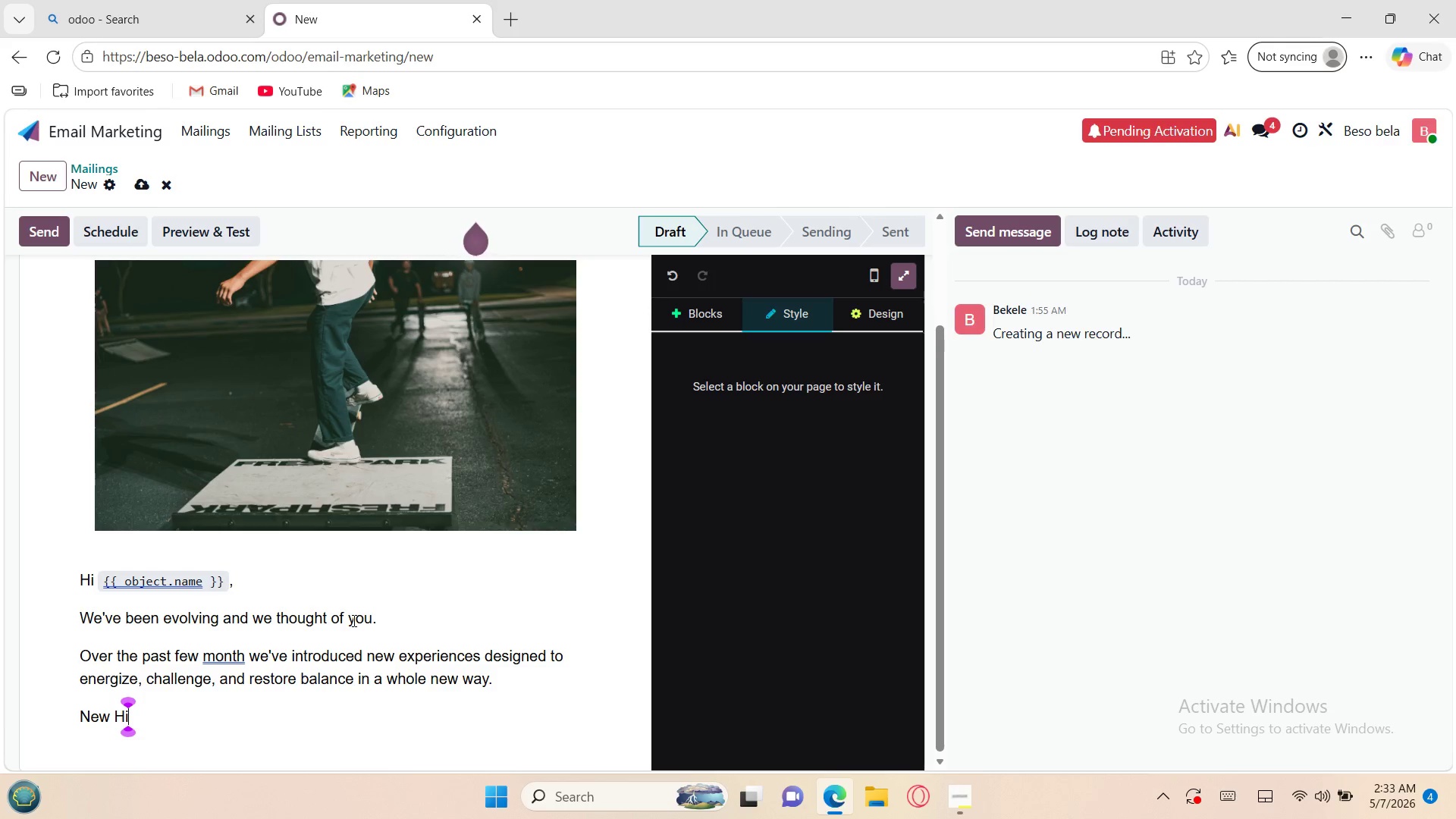 
type(ghlight: JUm)
key(Backspace)
key(Backspace)
type(ump)
 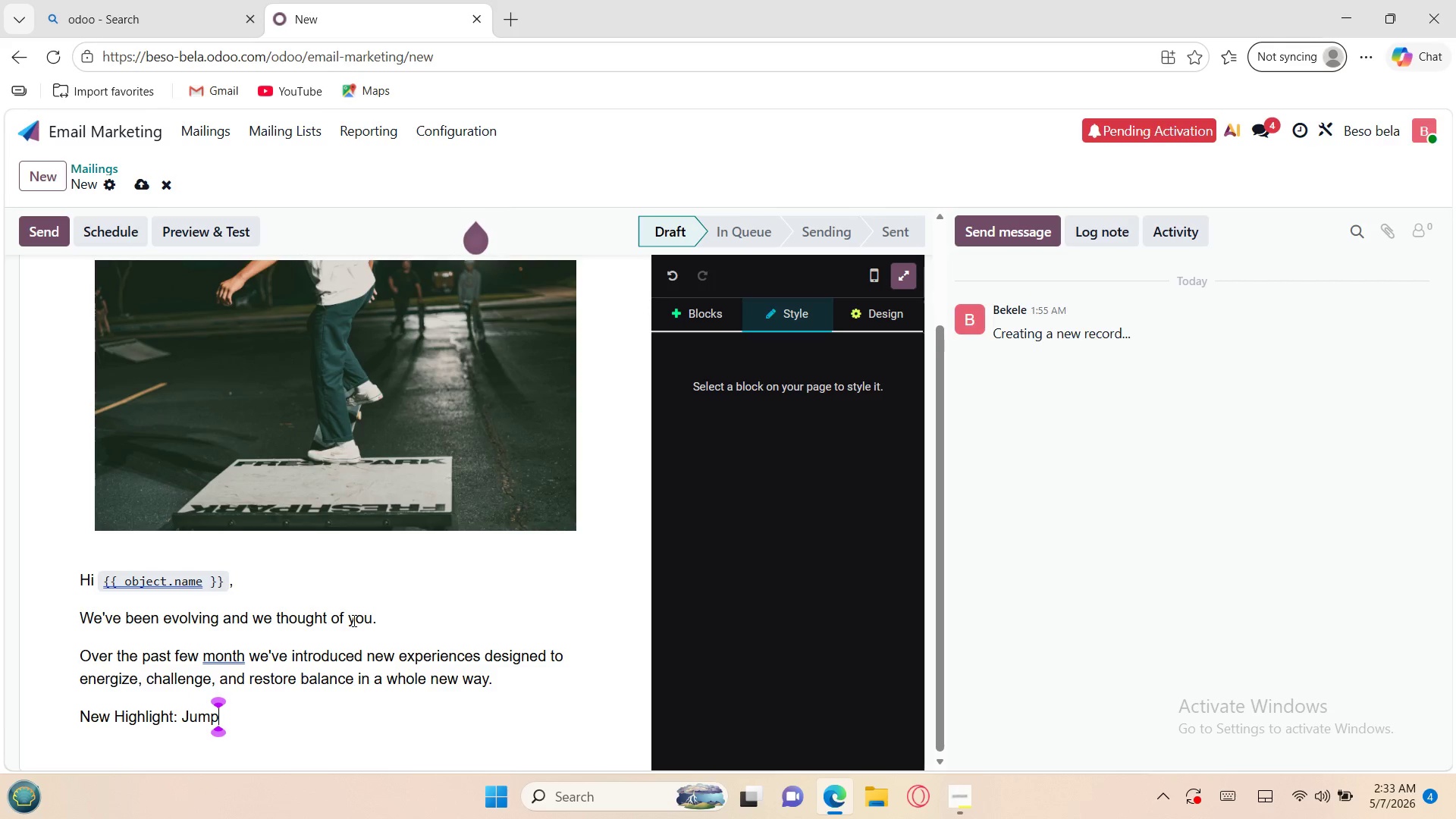 
type(board )
 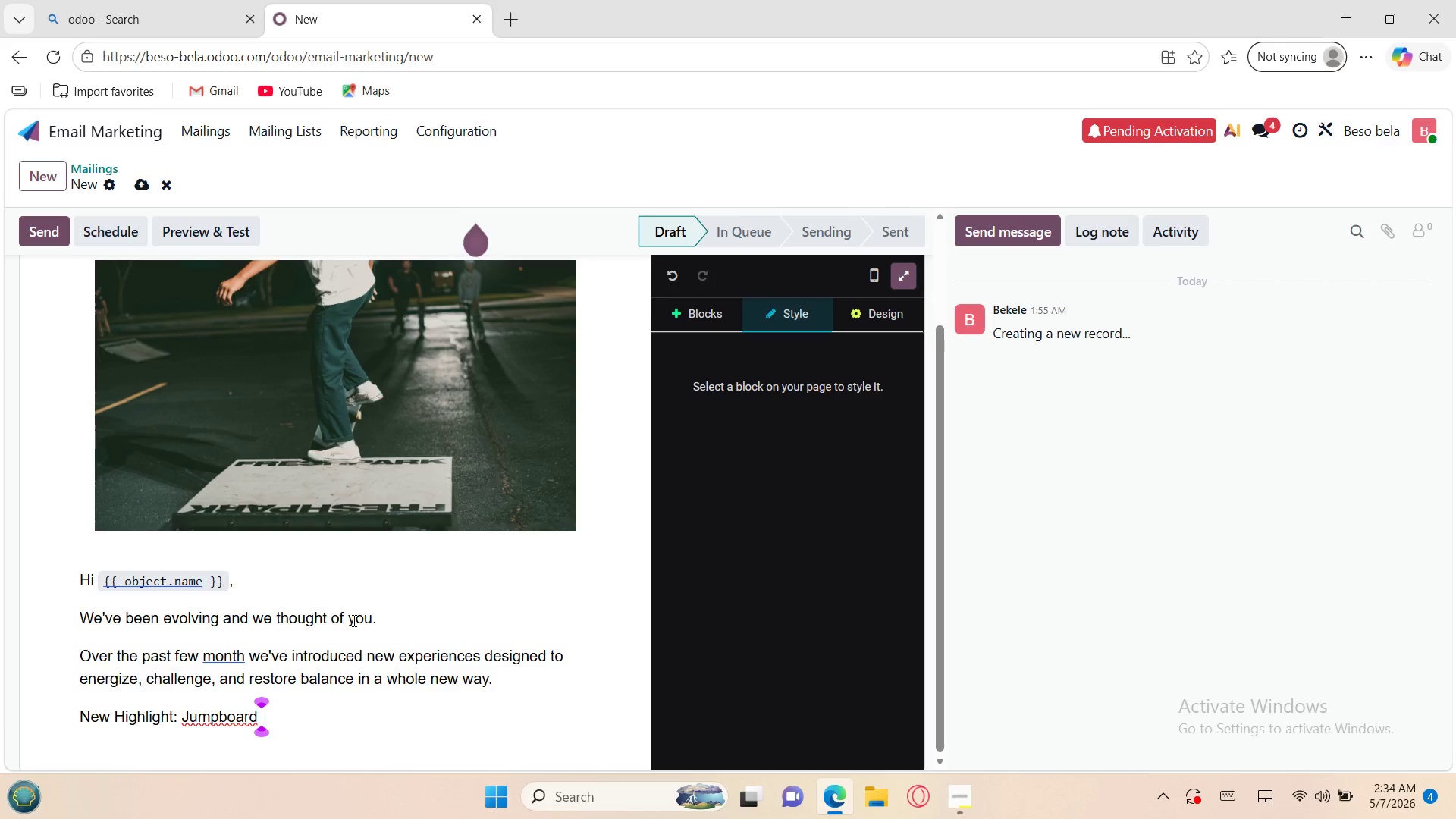 
type(HIIT Piates)
 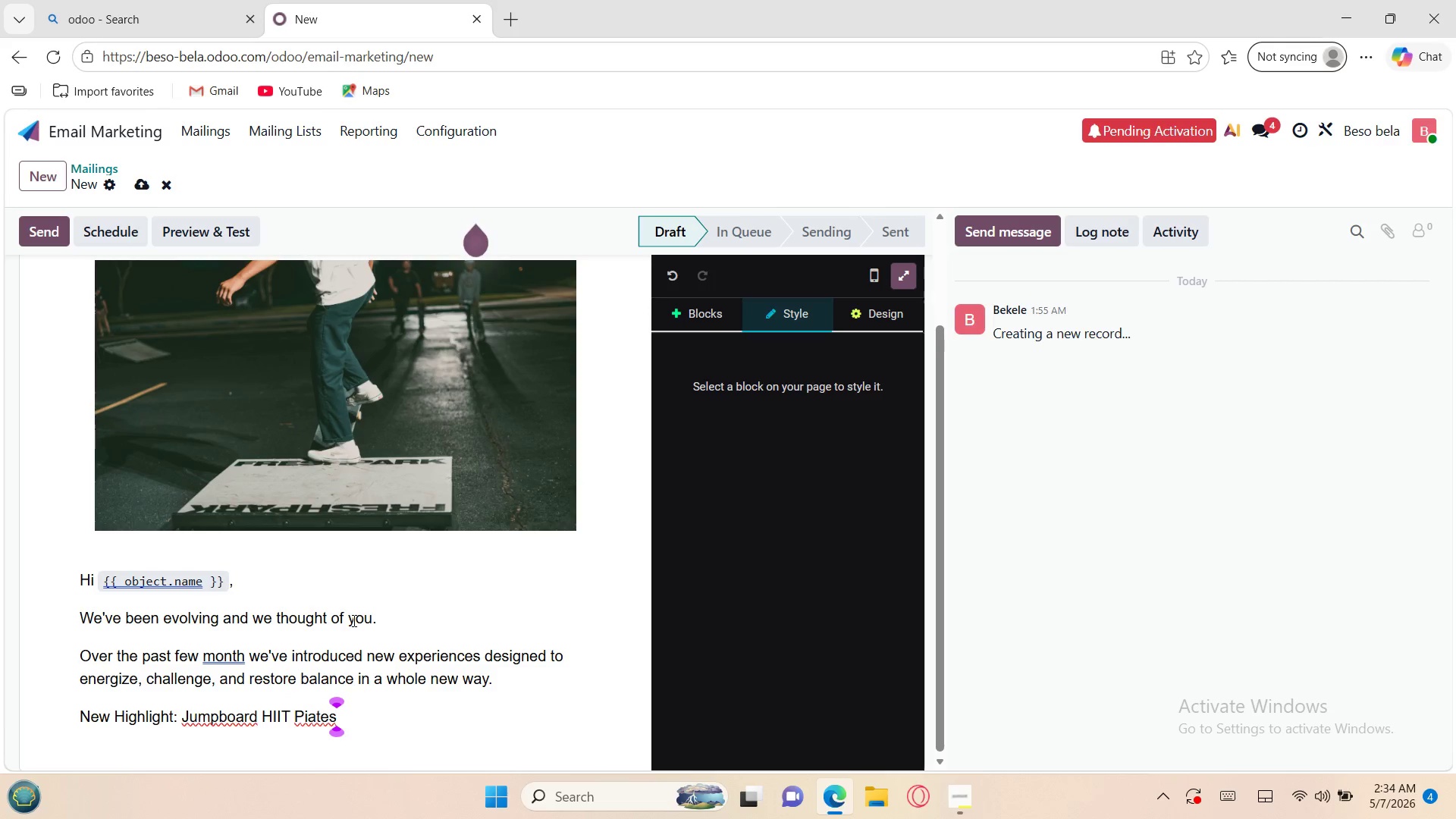 
wait(6.67)
 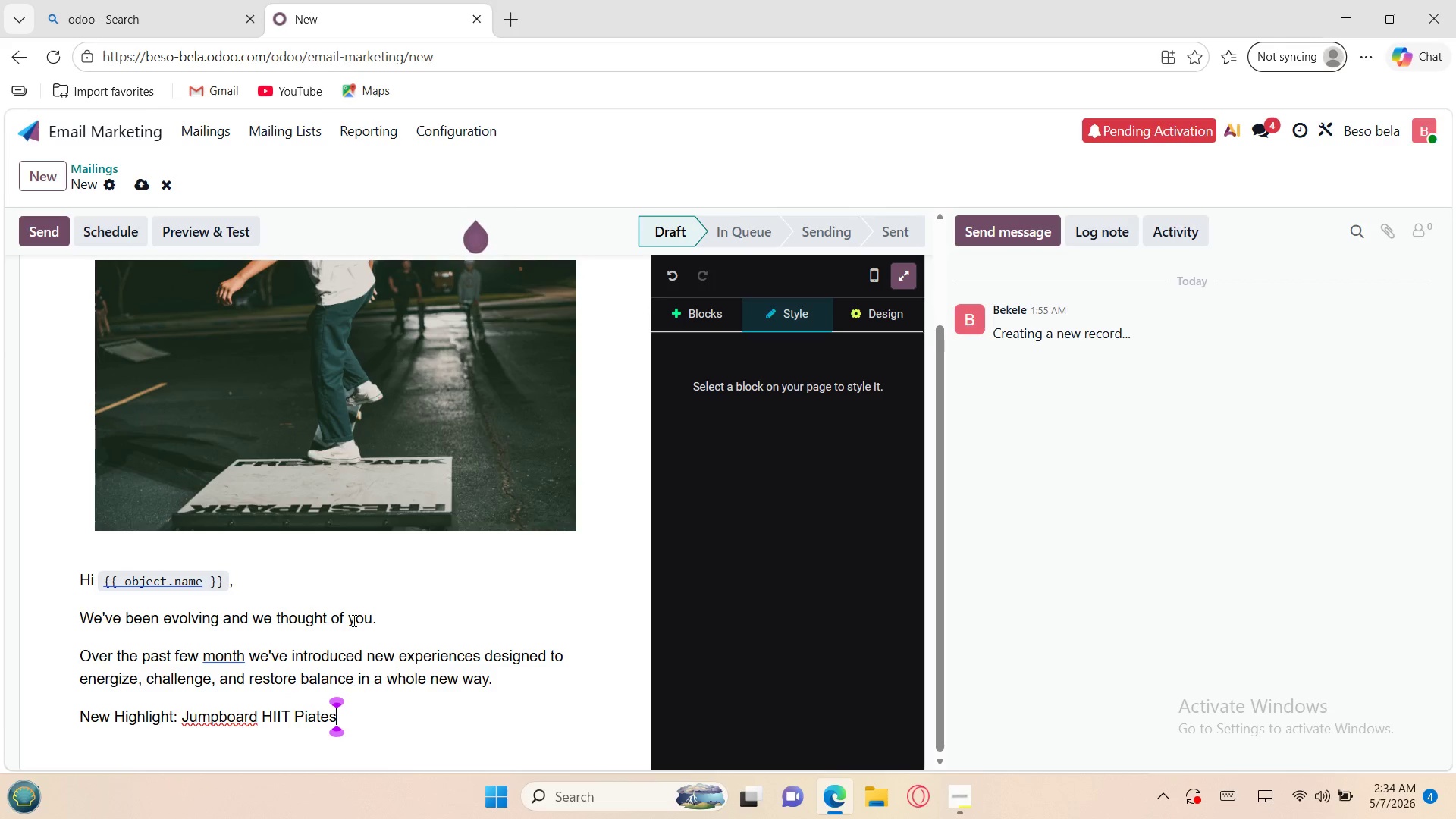 
key(Enter)
 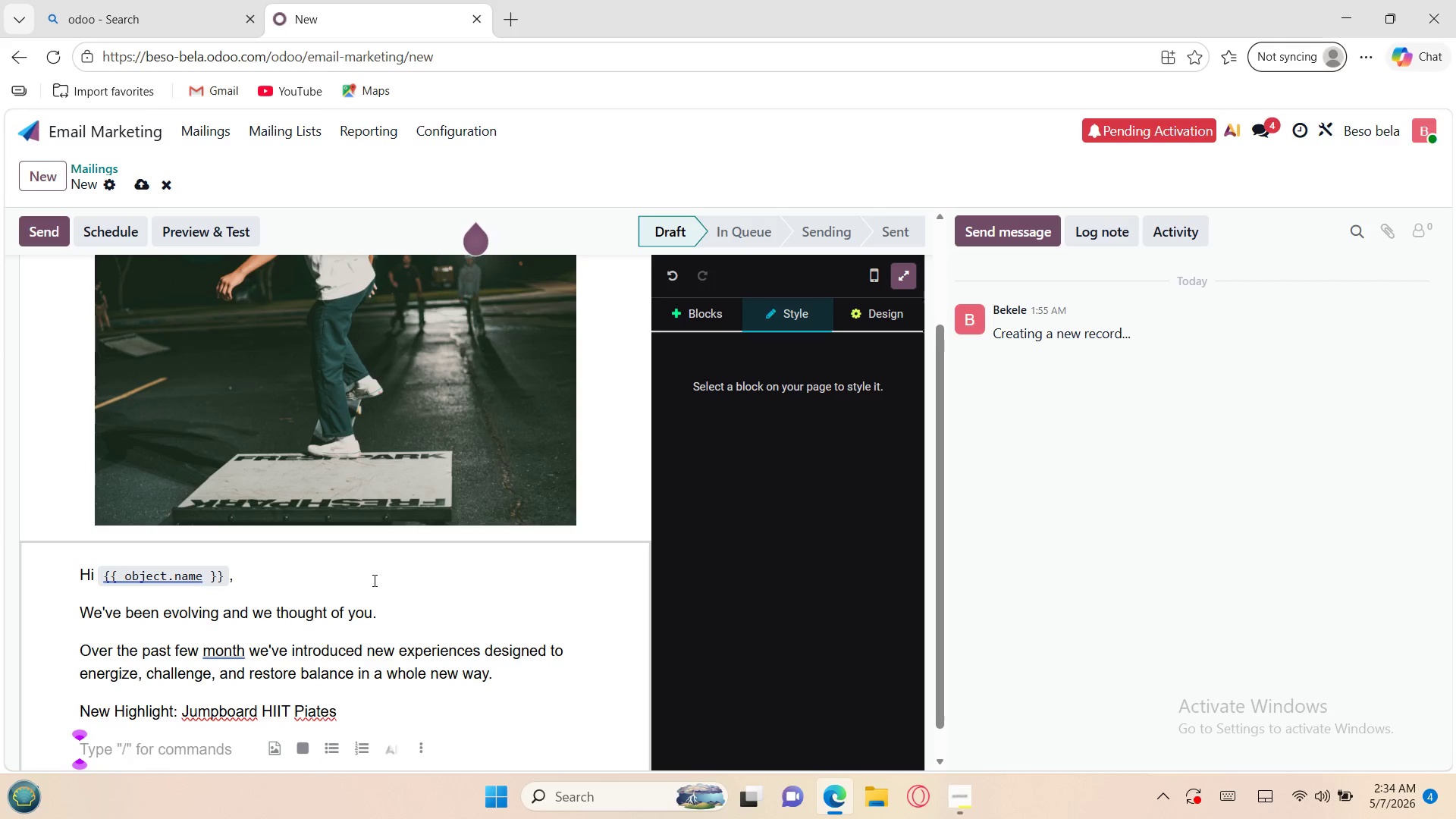 
type(A dynamic)
 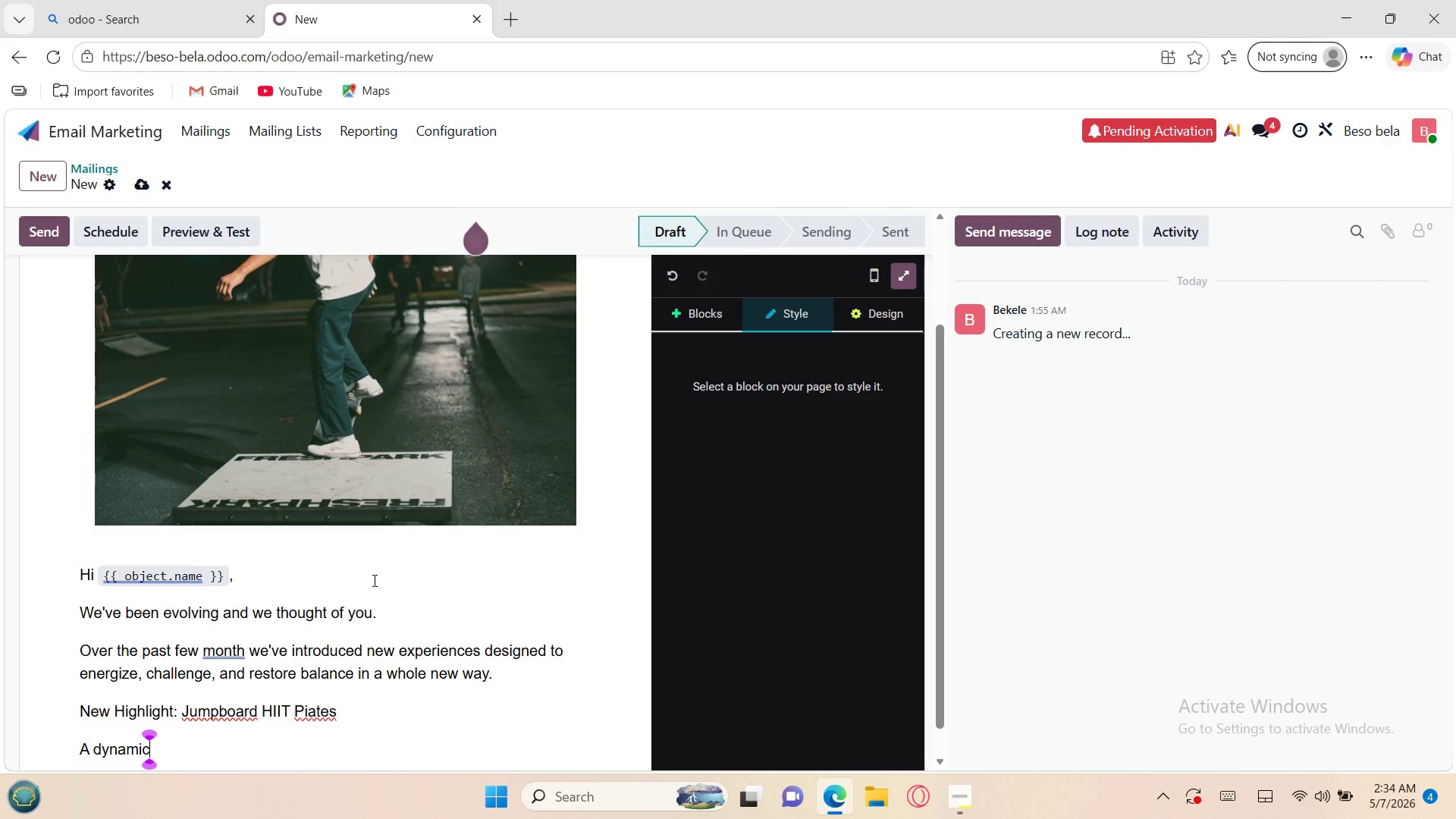 
type(, low impact workout combining )
 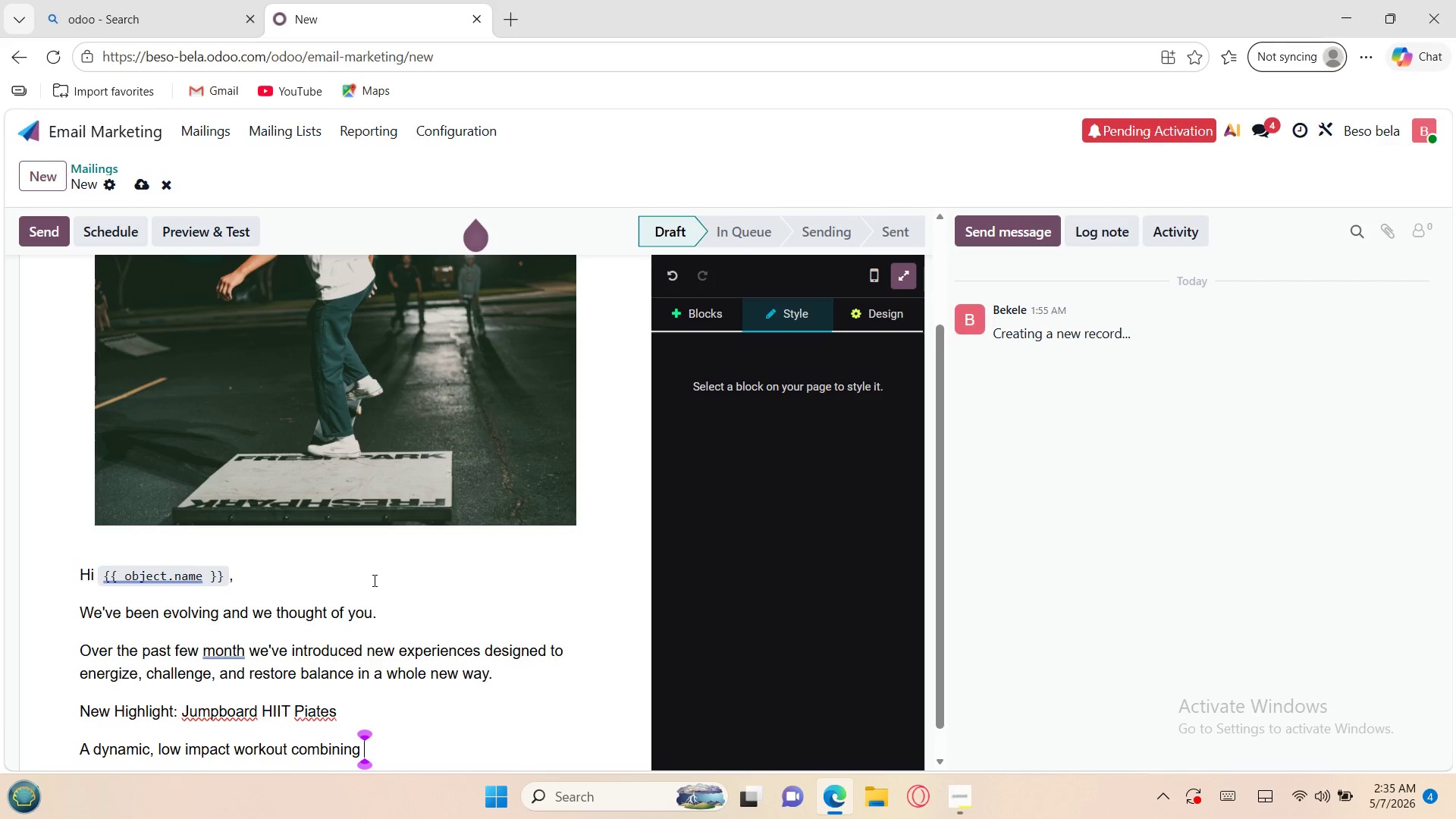 
type(strength, cardio, and core stability)
 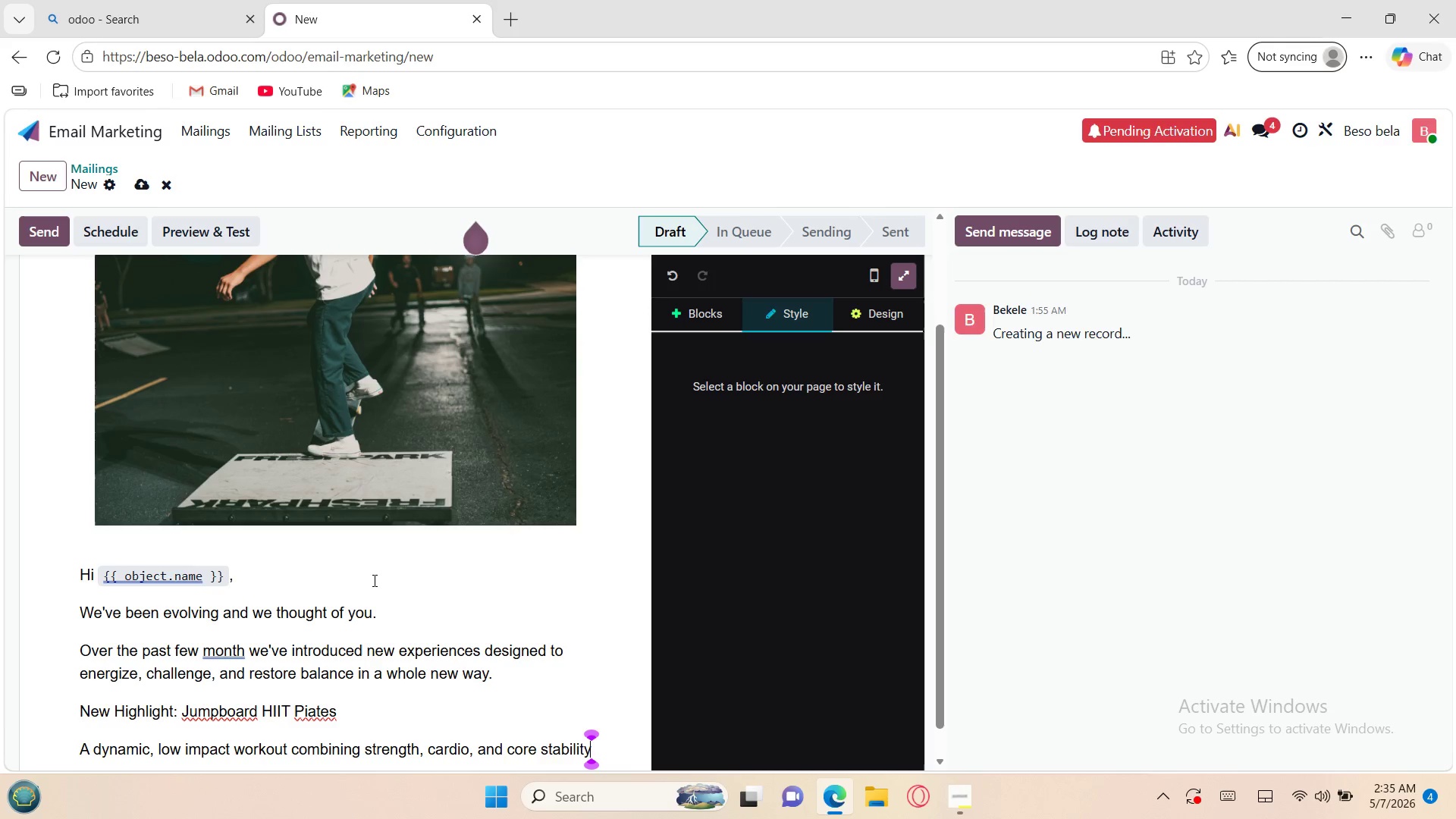 
wait(7.69)
 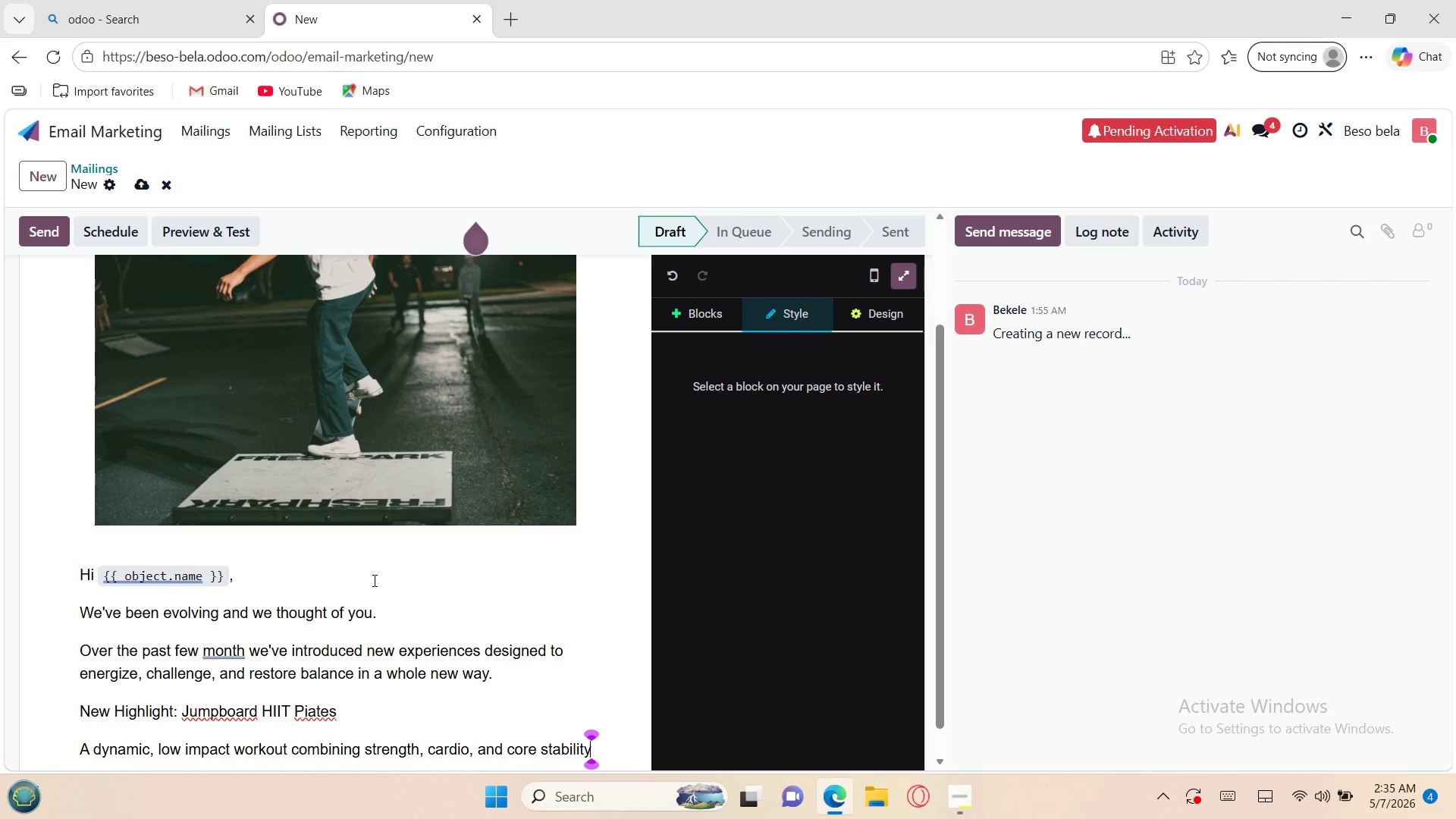 
key(Space)
 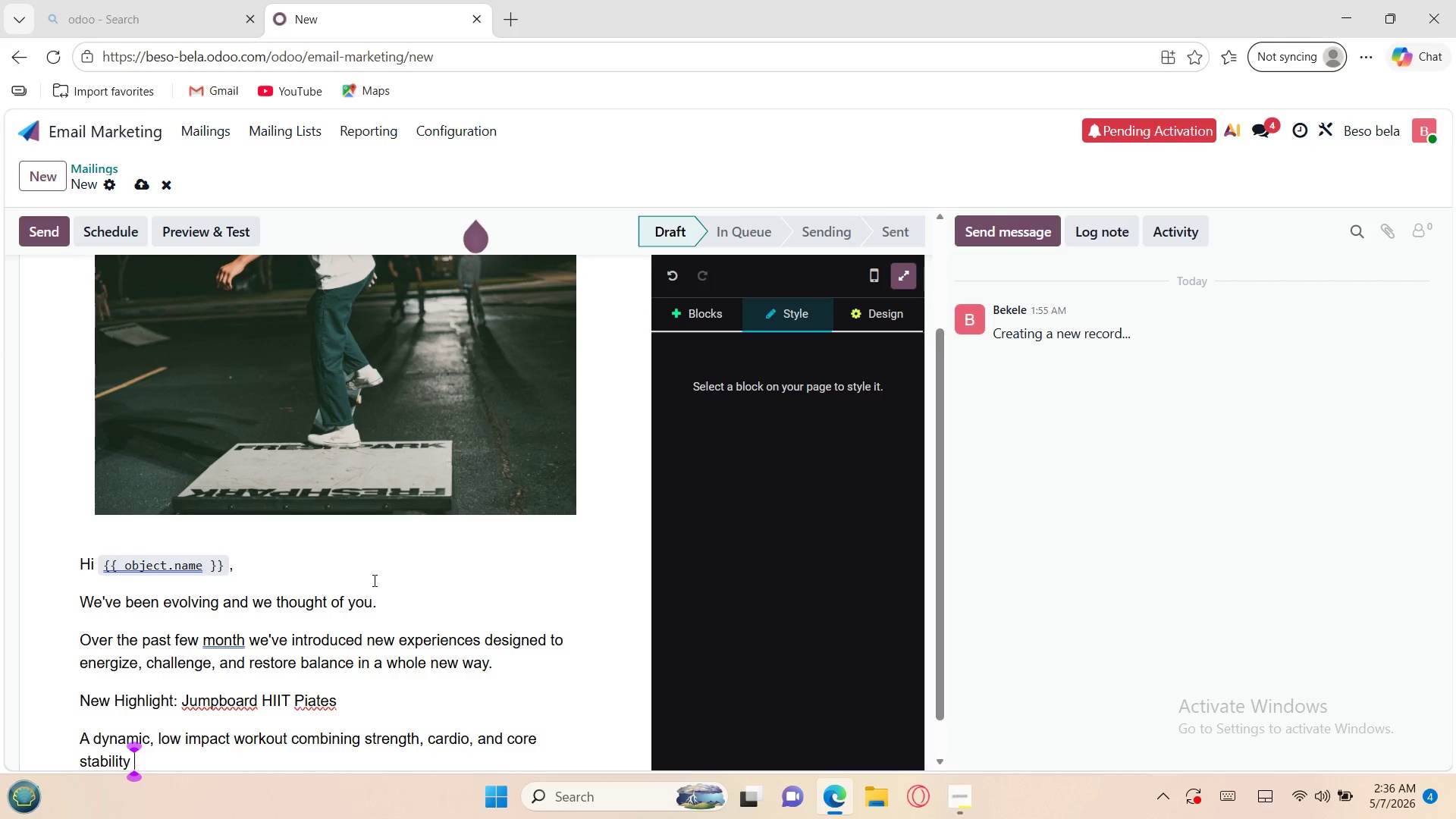 
wait(38.23)
 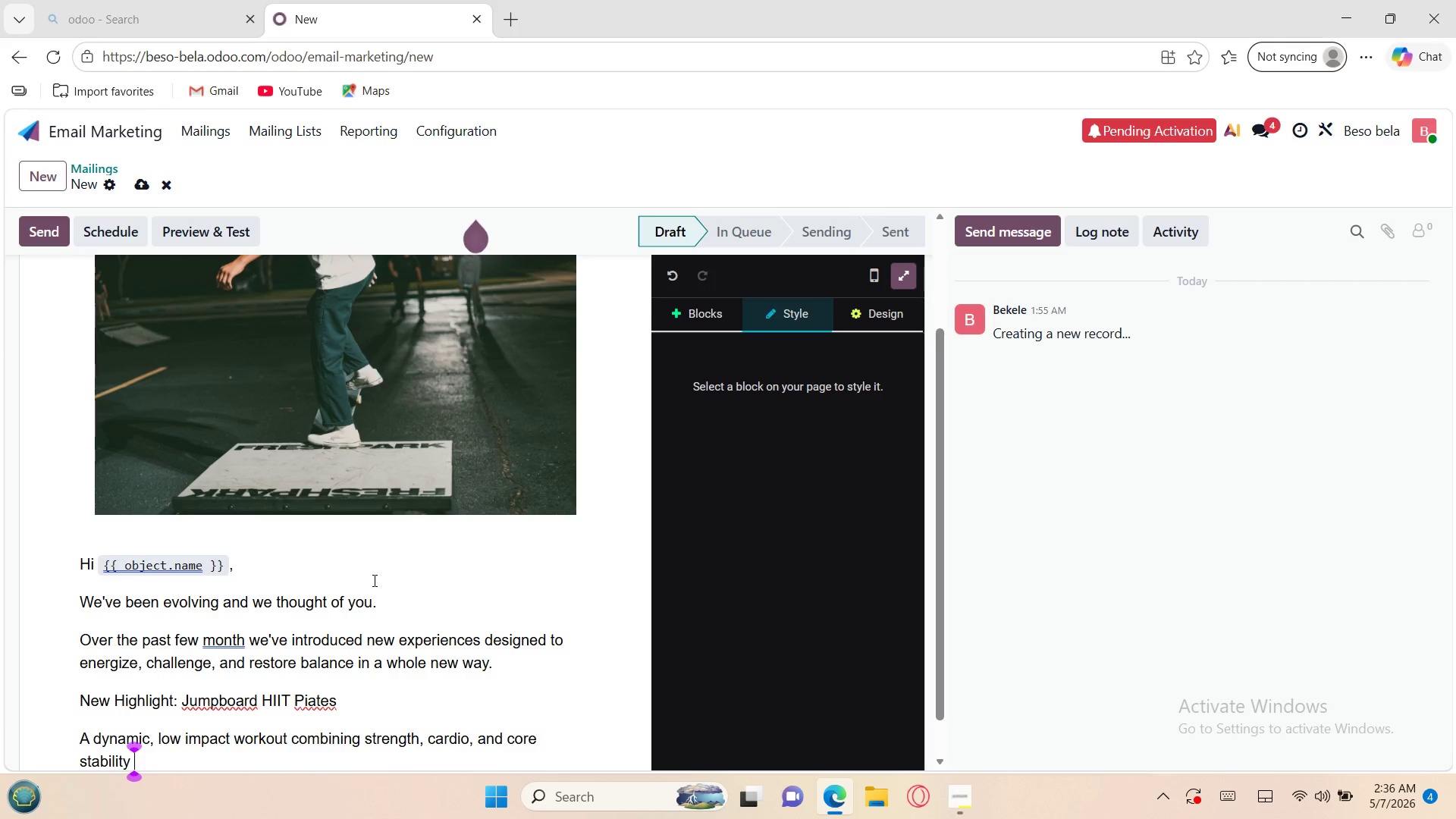 
type(per)
 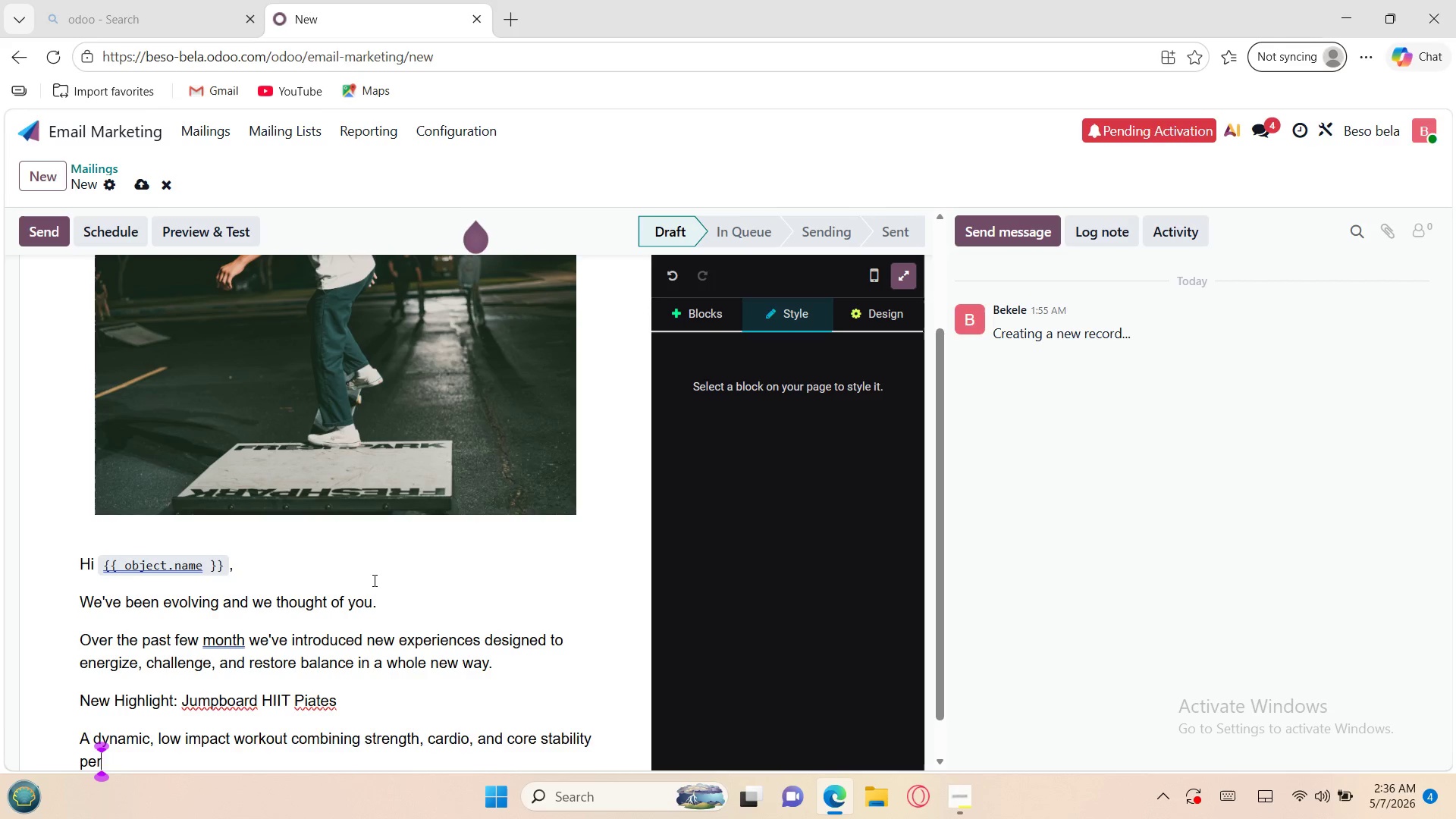 
type(fect )
 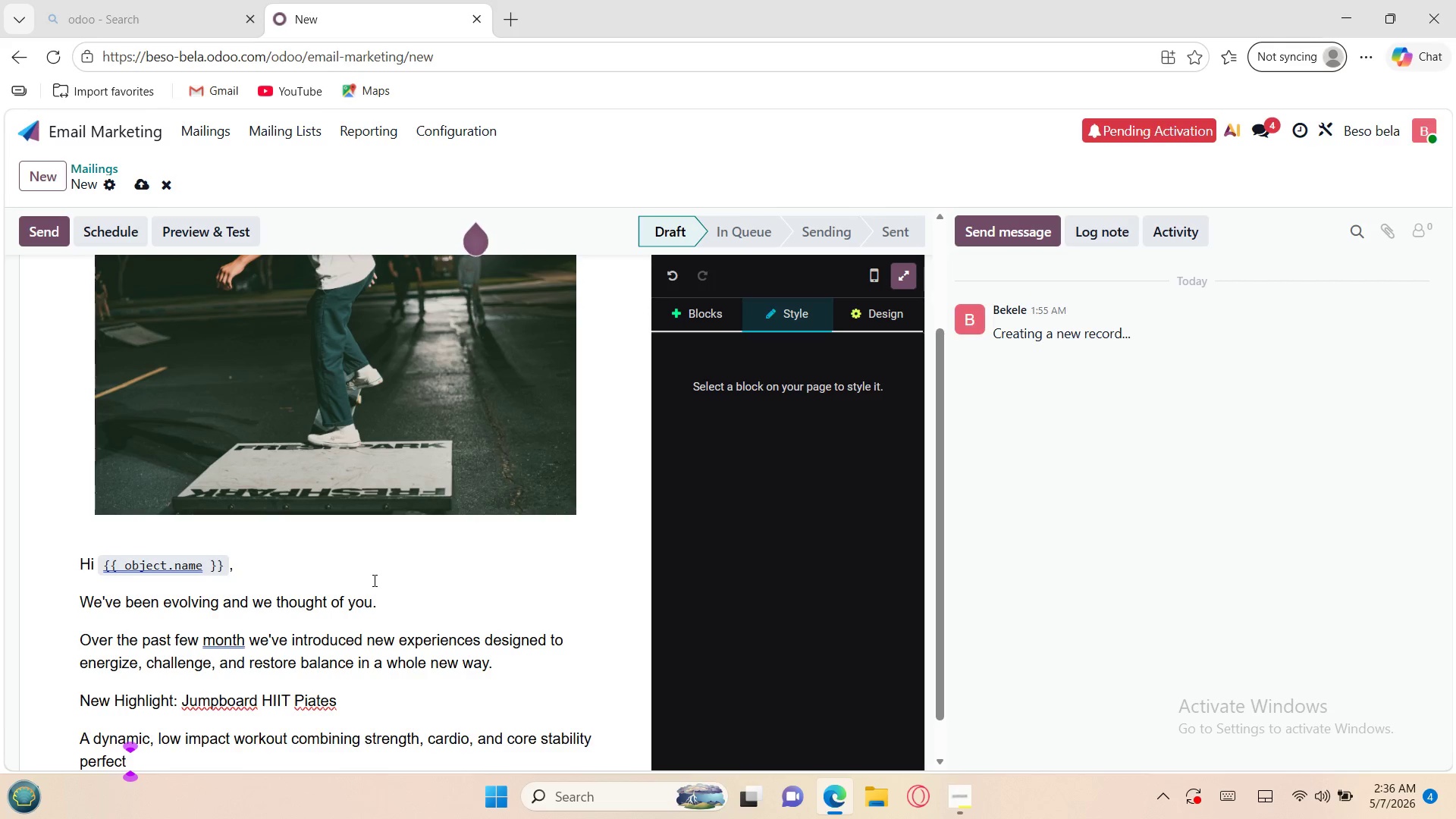 
type(if you,re)
 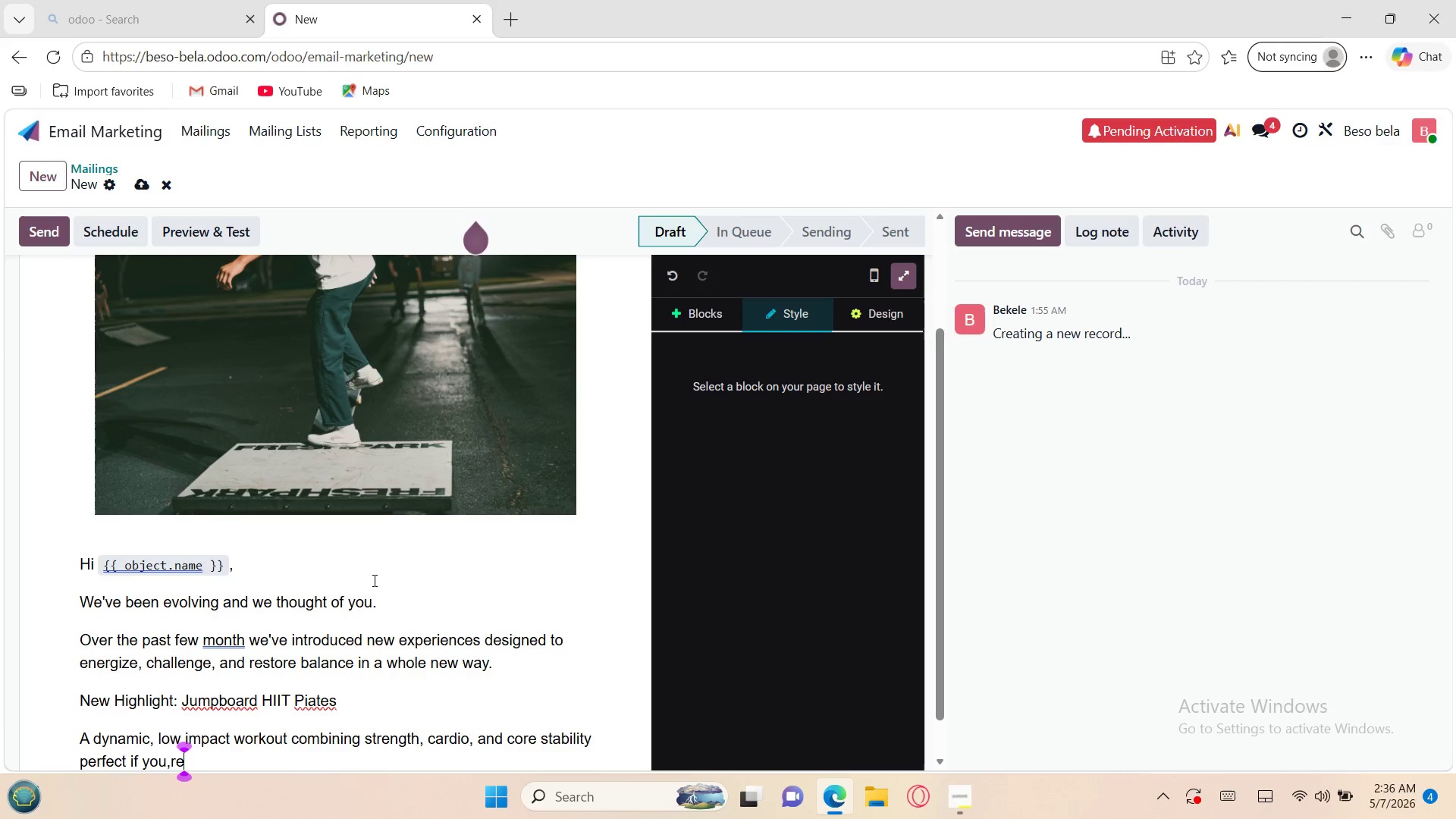 
key(ArrowLeft)
 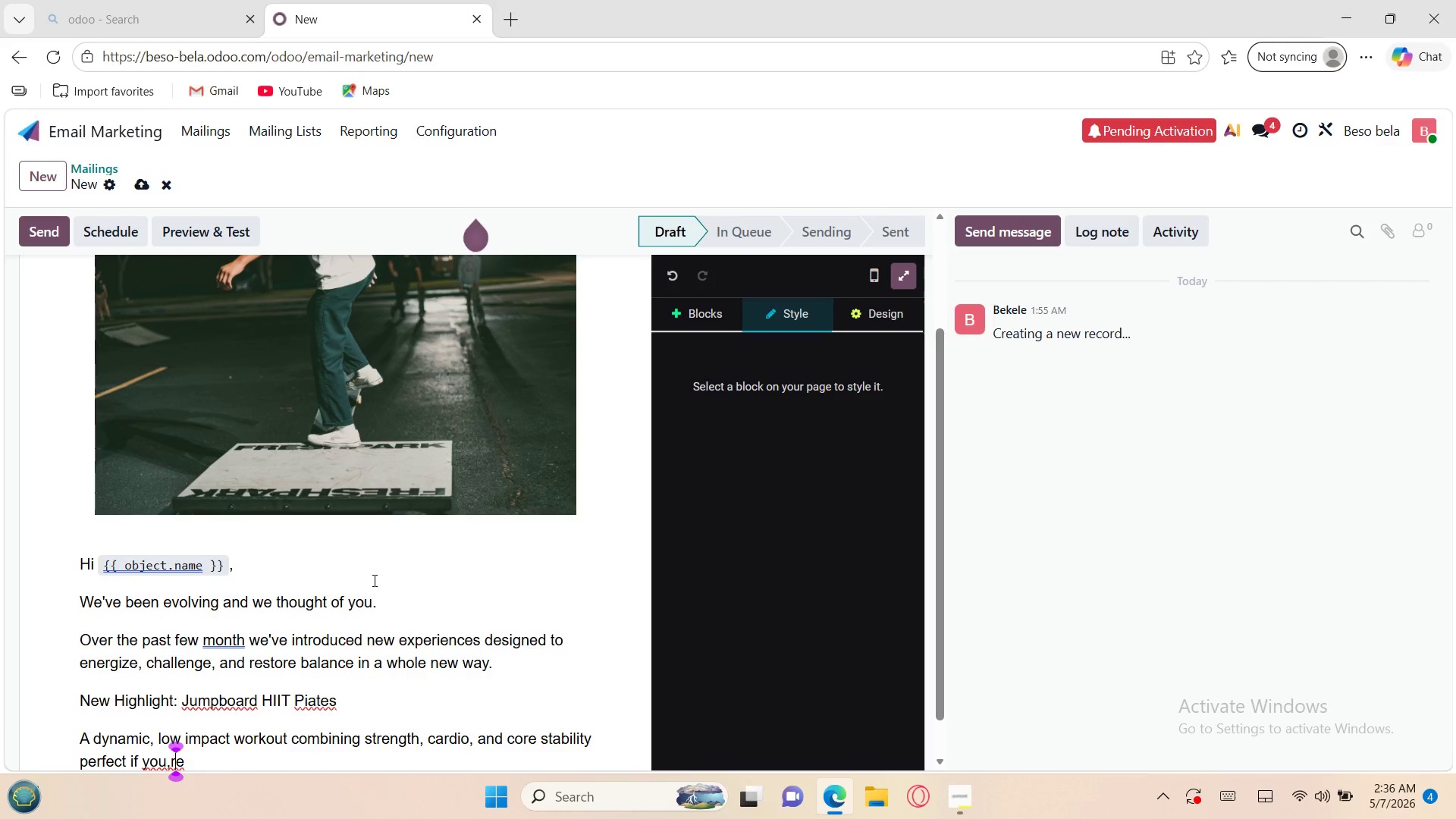 
key(ArrowLeft)
 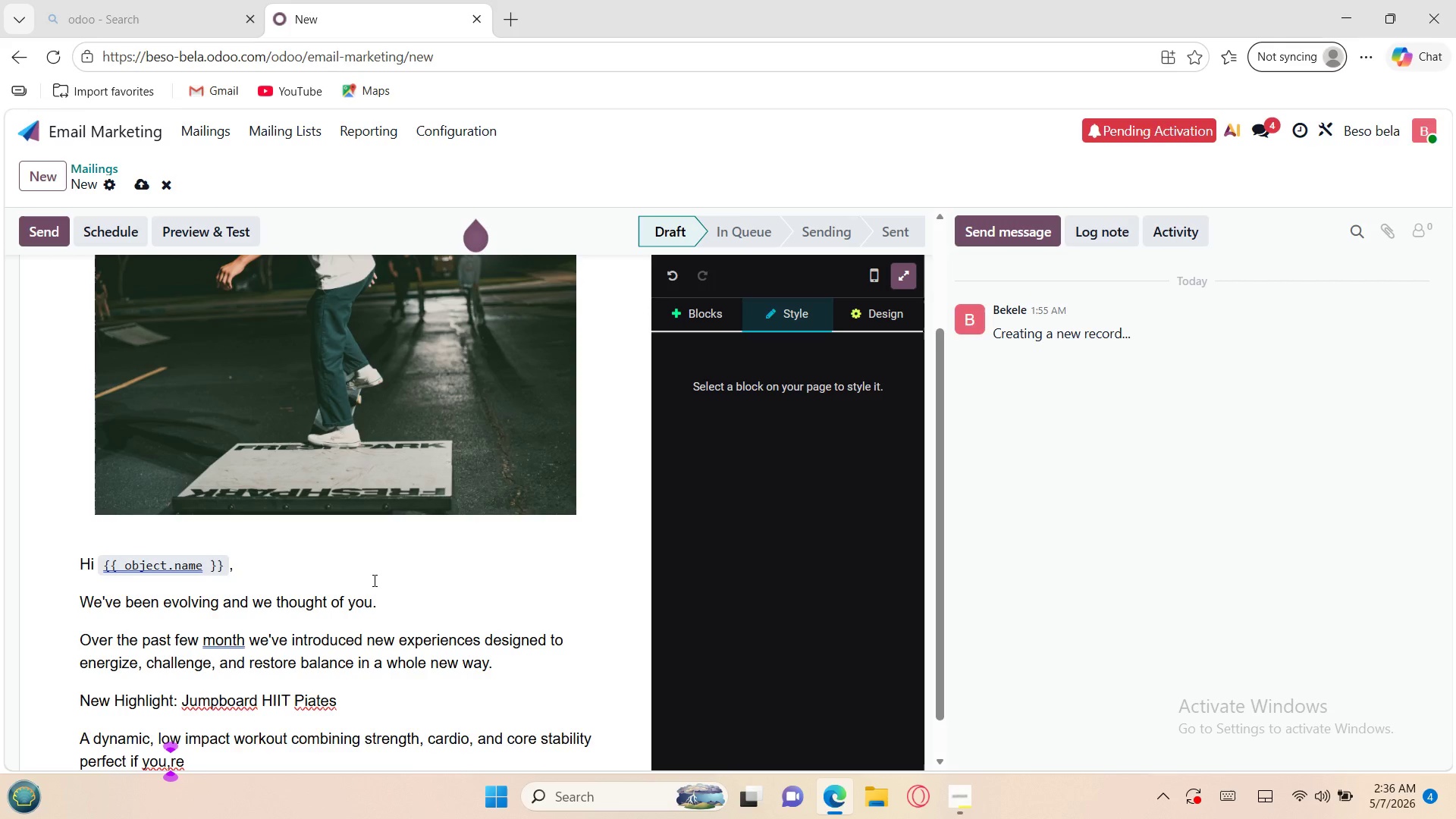 
key(Backspace)
 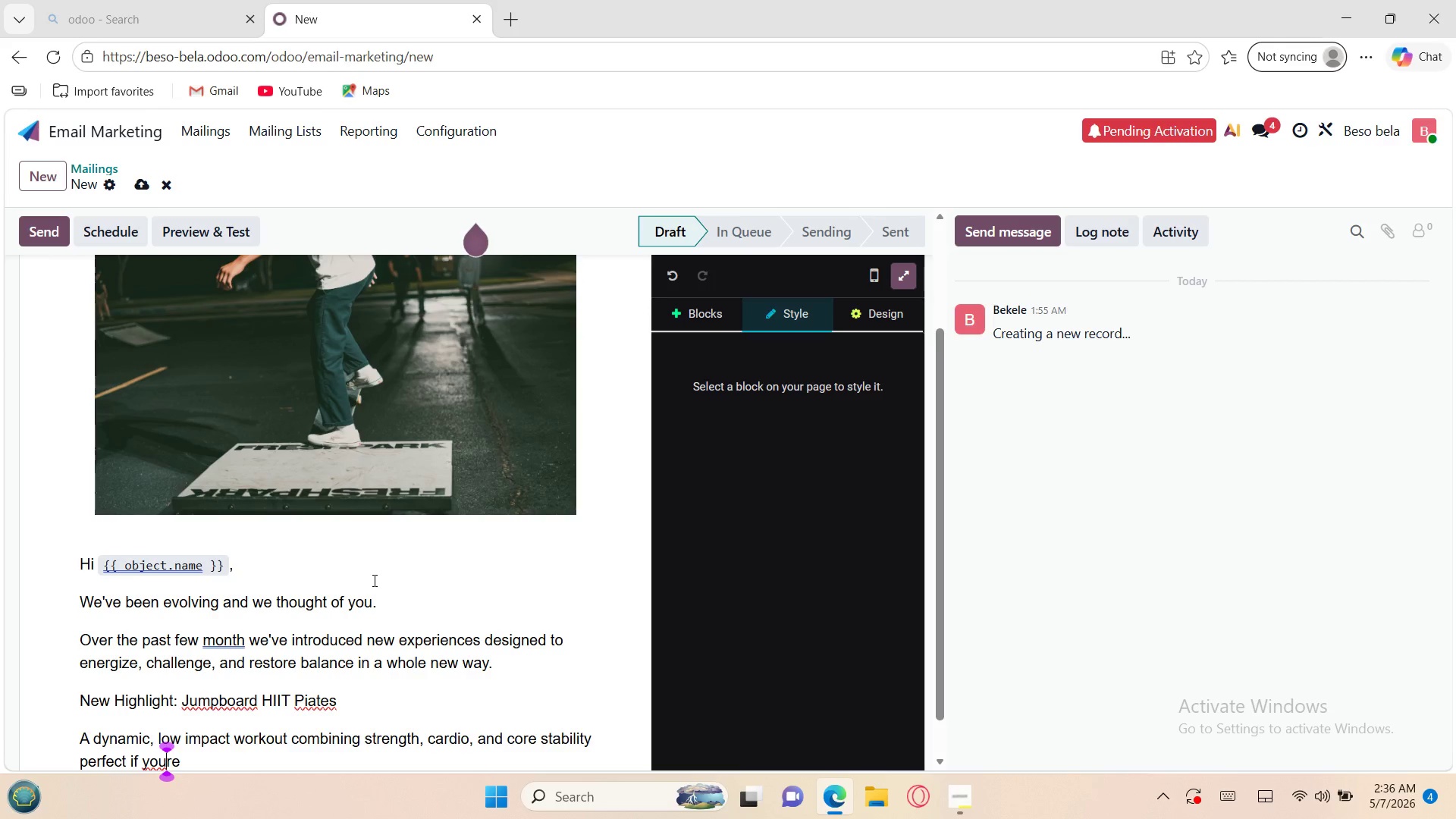 
key(Quote)
 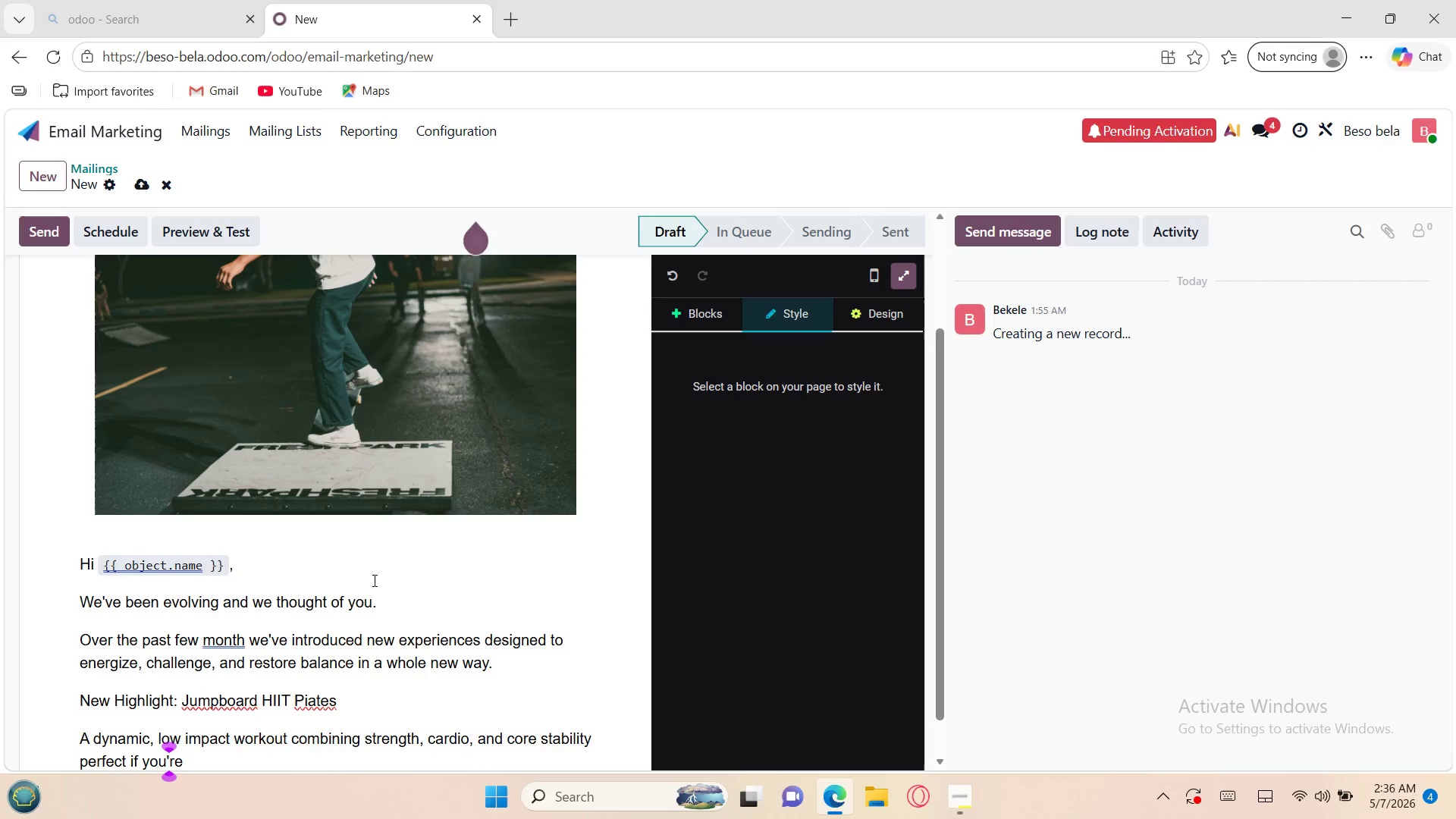 
key(ArrowRight)
 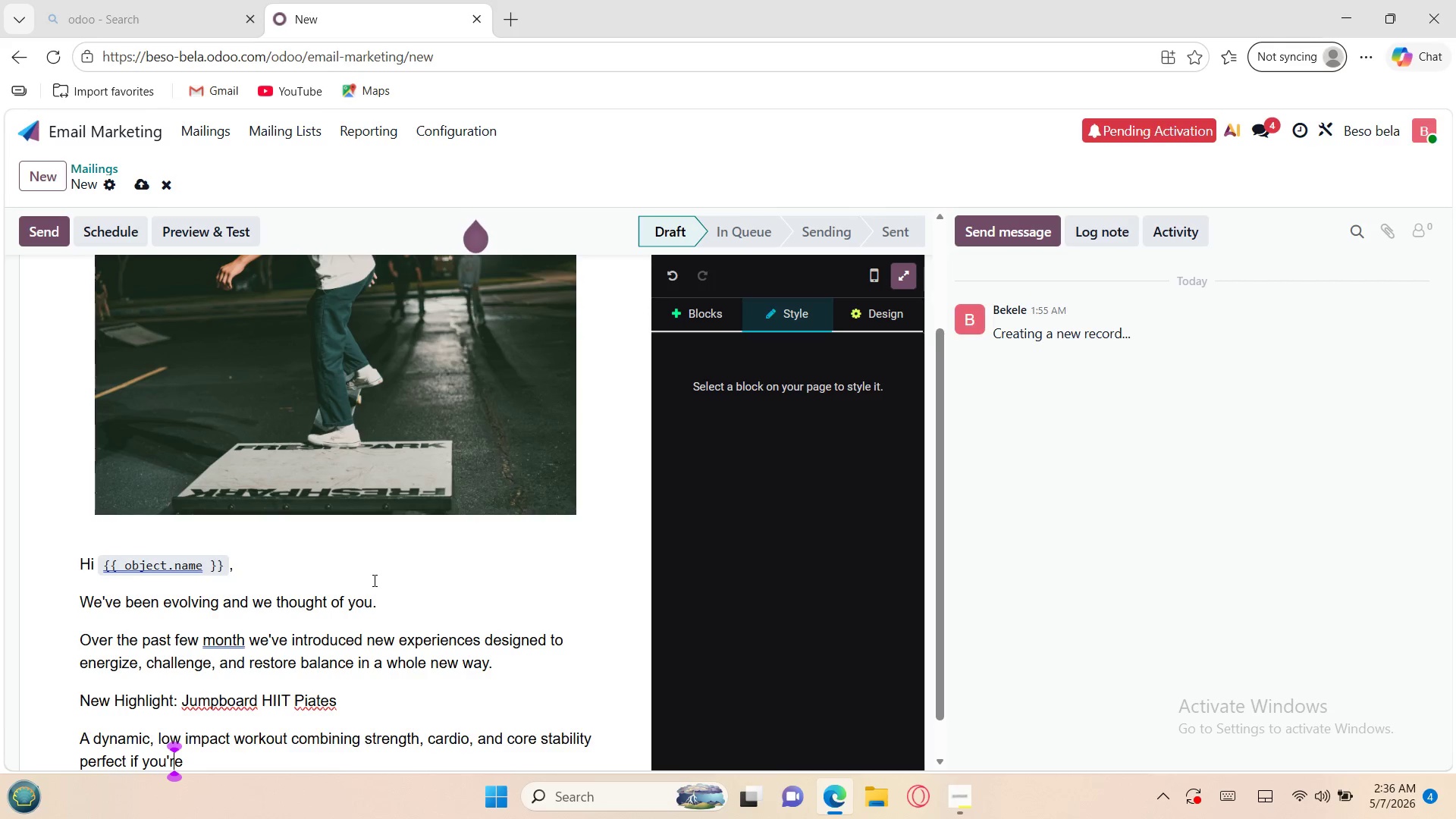 
key(ArrowRight)
 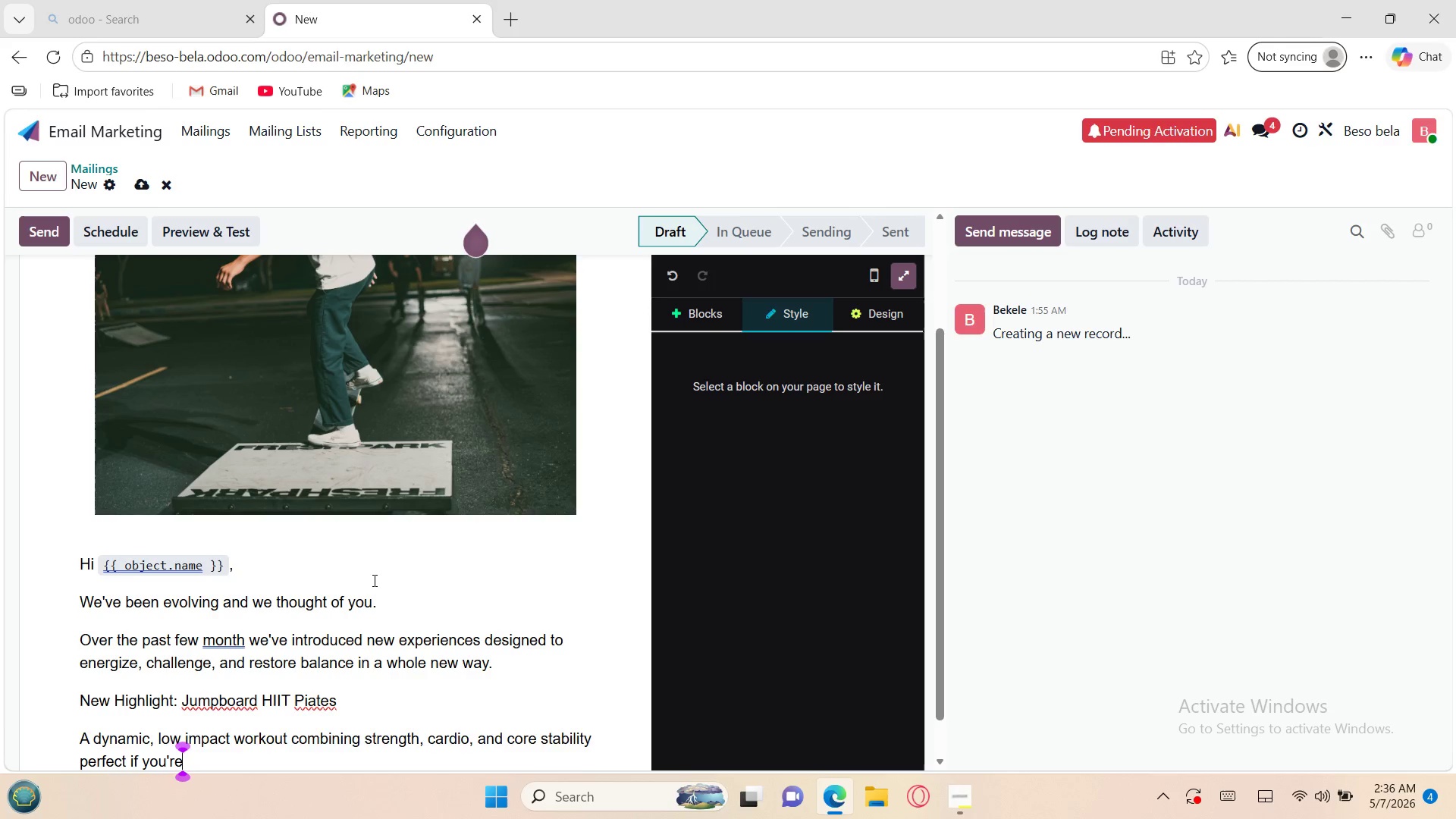 
key(Space)
 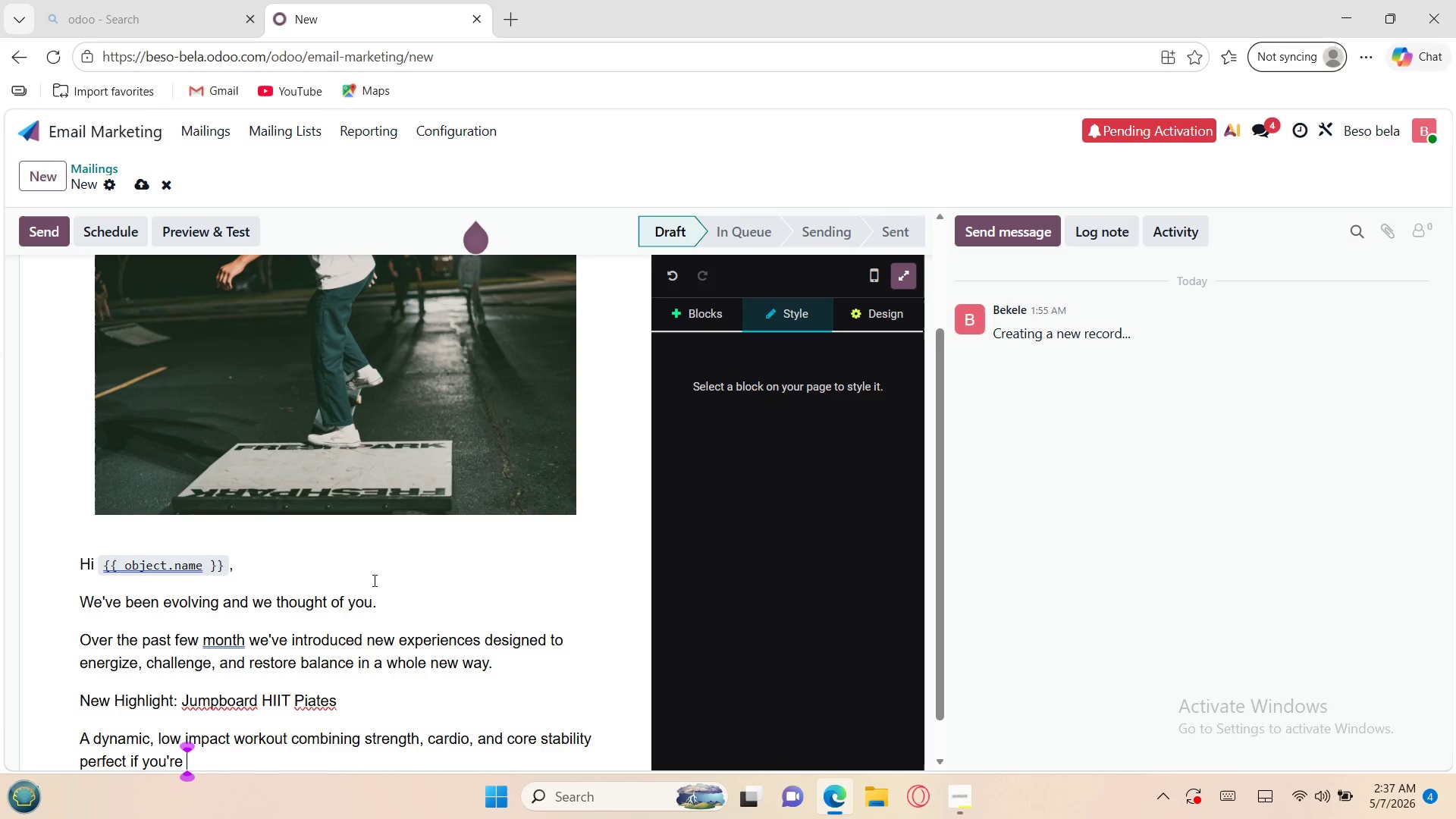 
type(ready to feel stronger and more energized)
 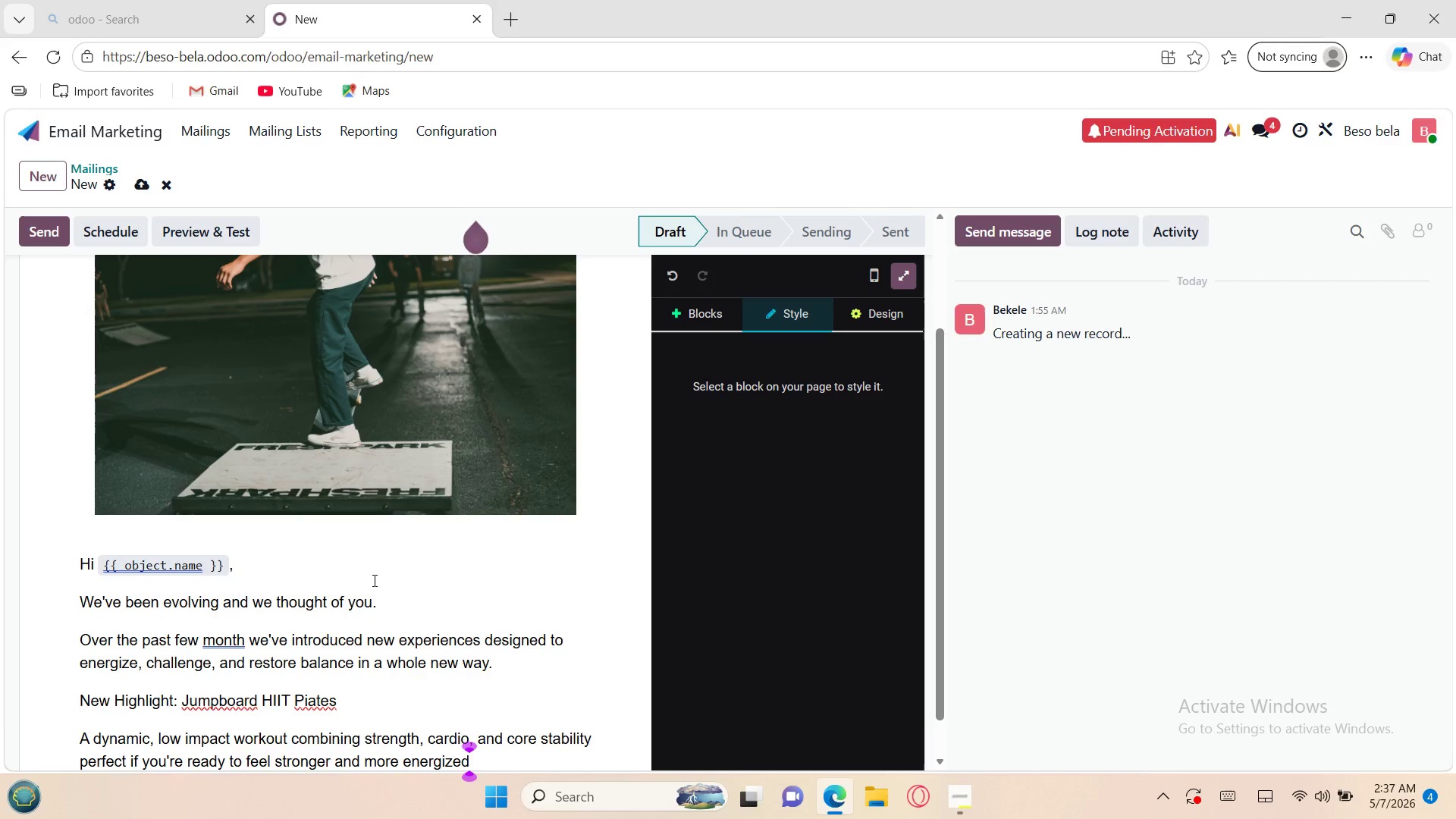 
key(Period)
 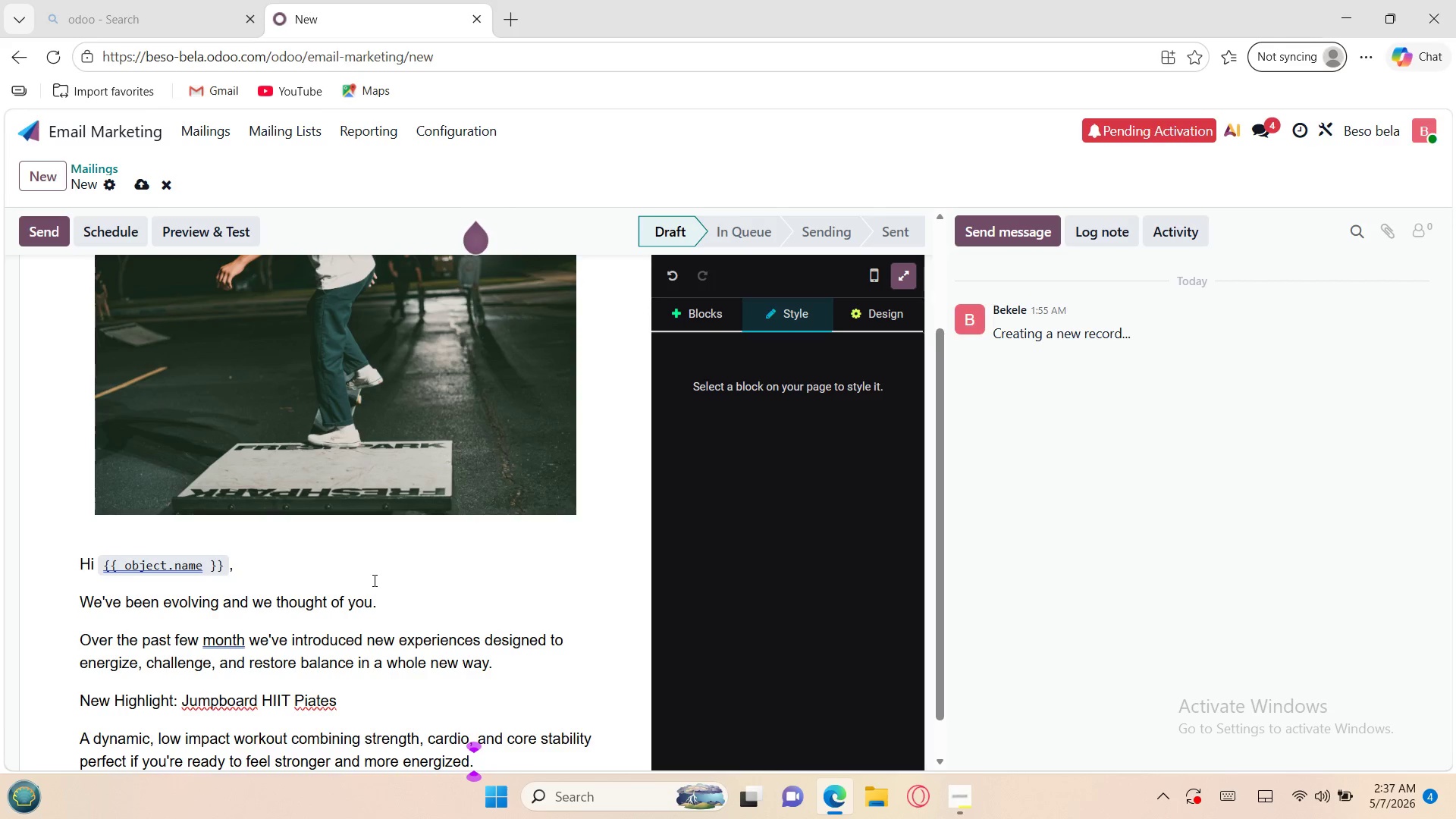 
key(Enter)
 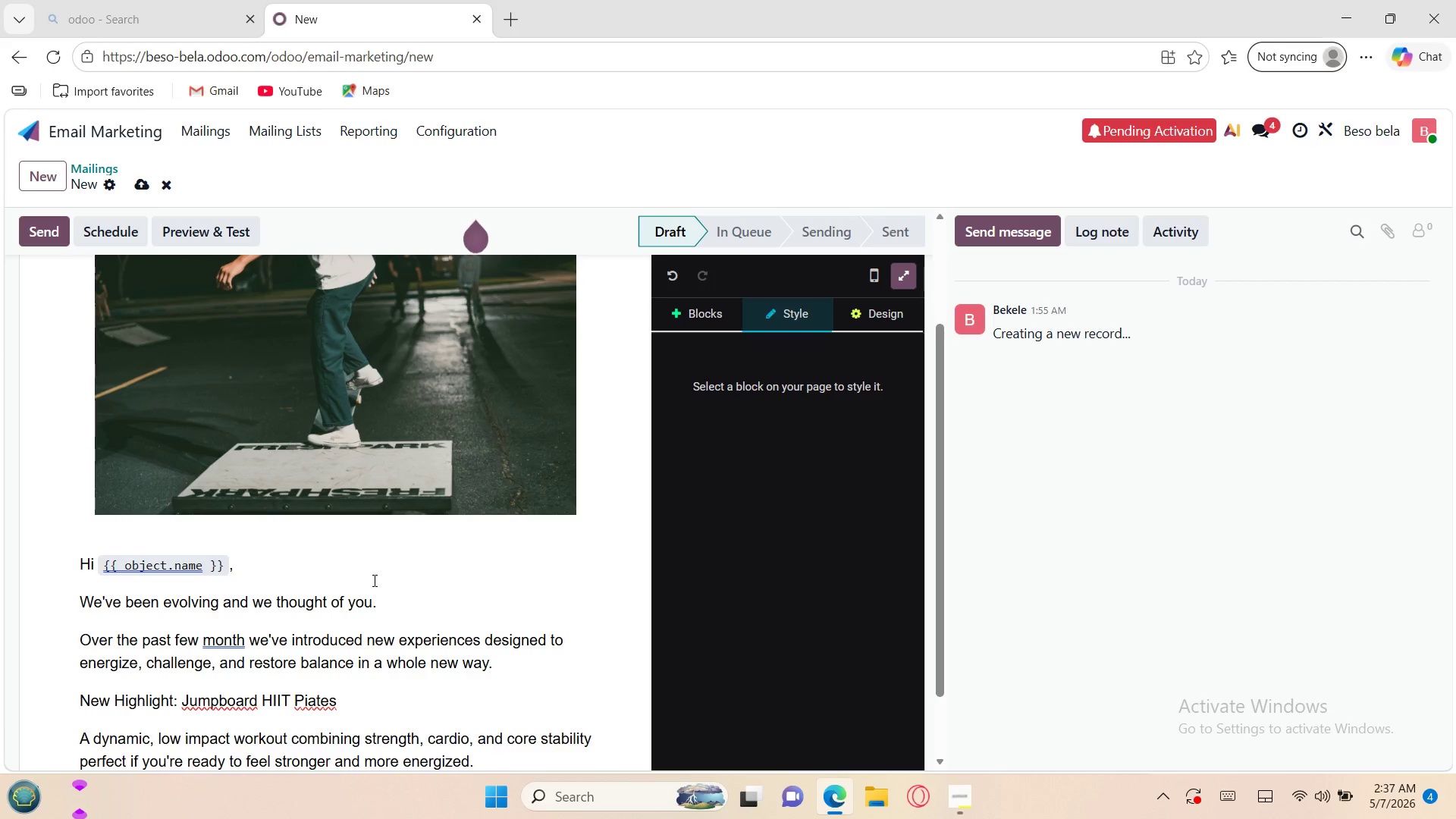 
type(We've also made subtle upgrades to the studio en)
 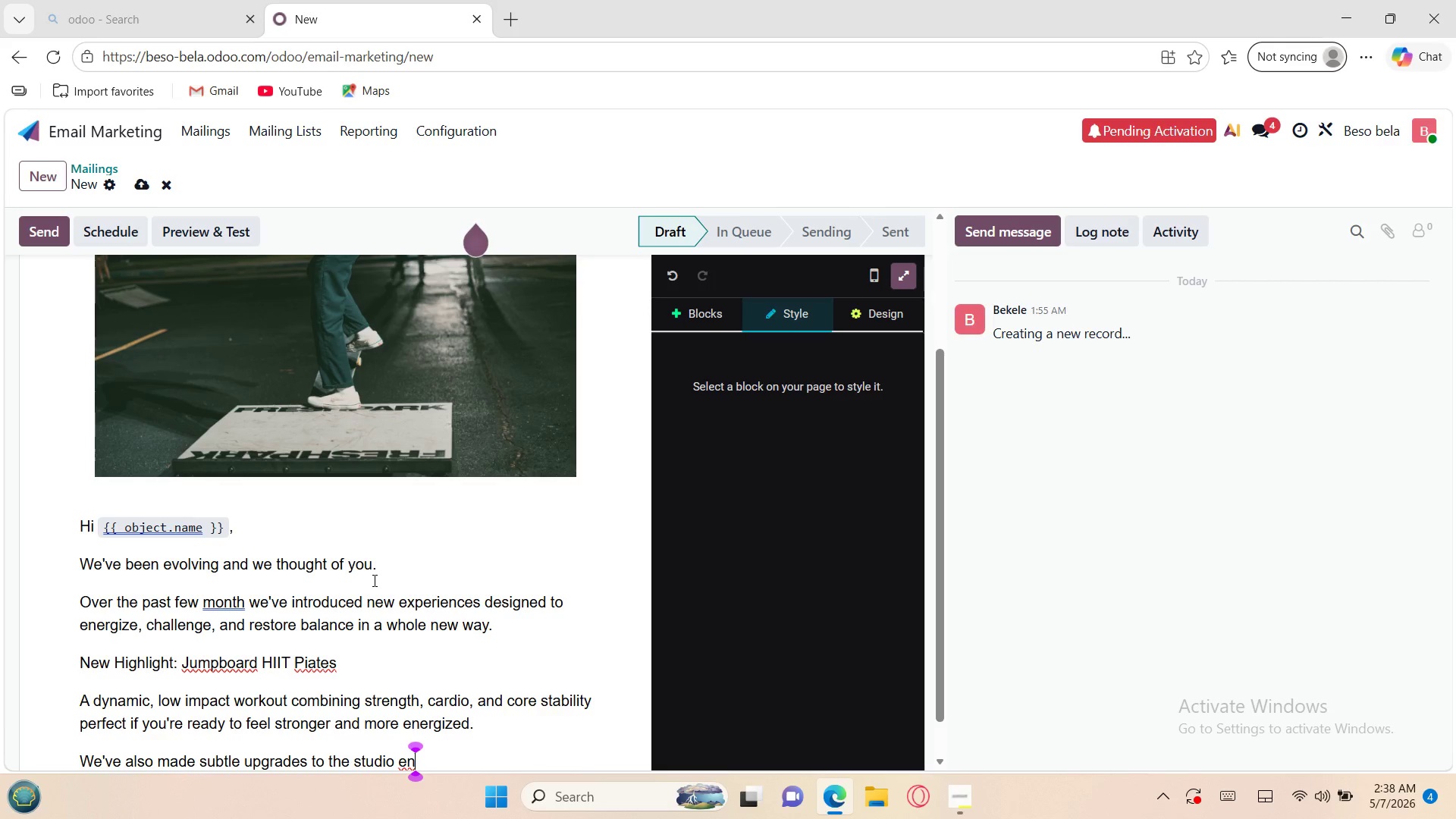 
wait(6.03)
 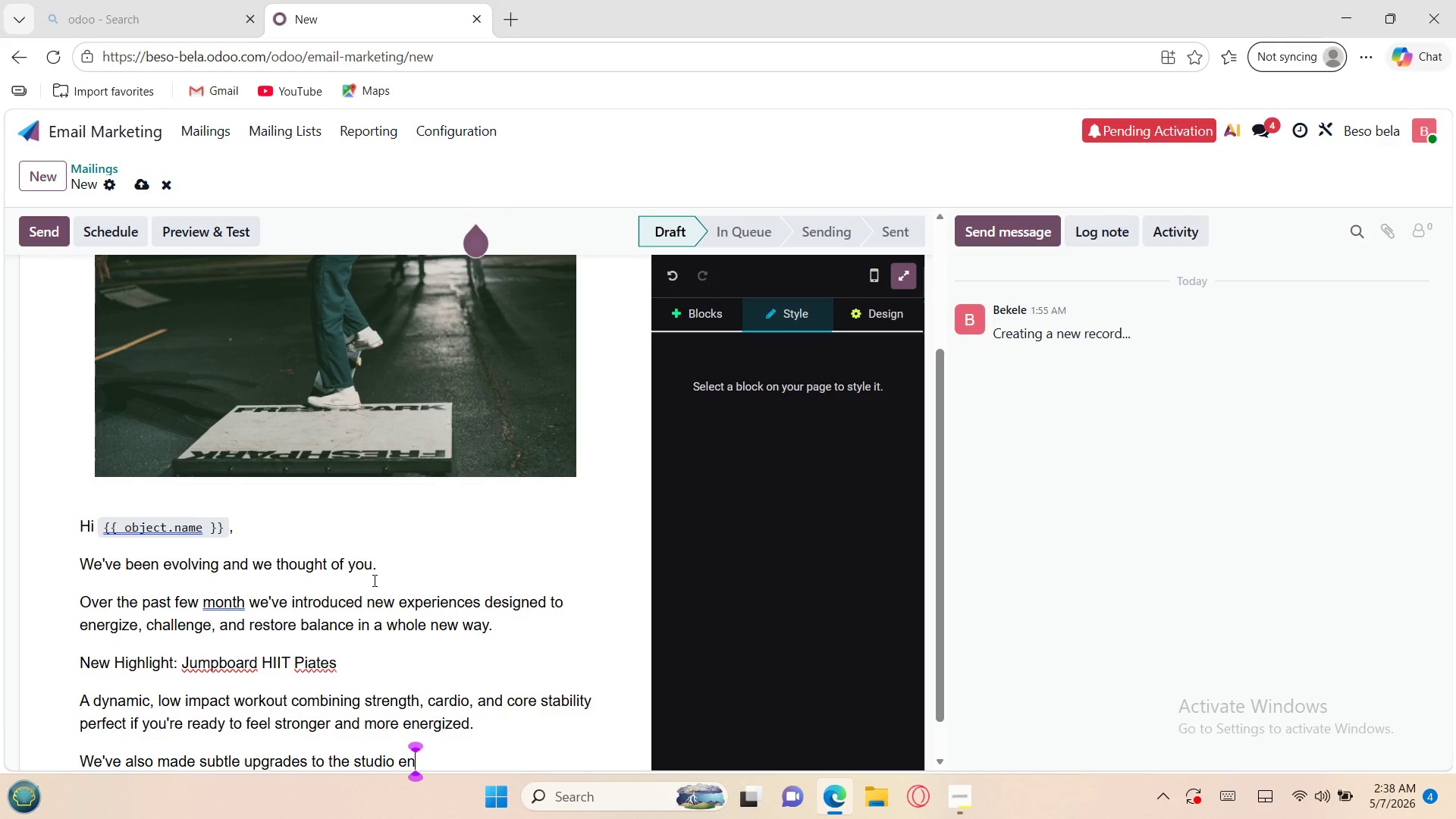 
type(viro)
key(Tab)
type( to )
 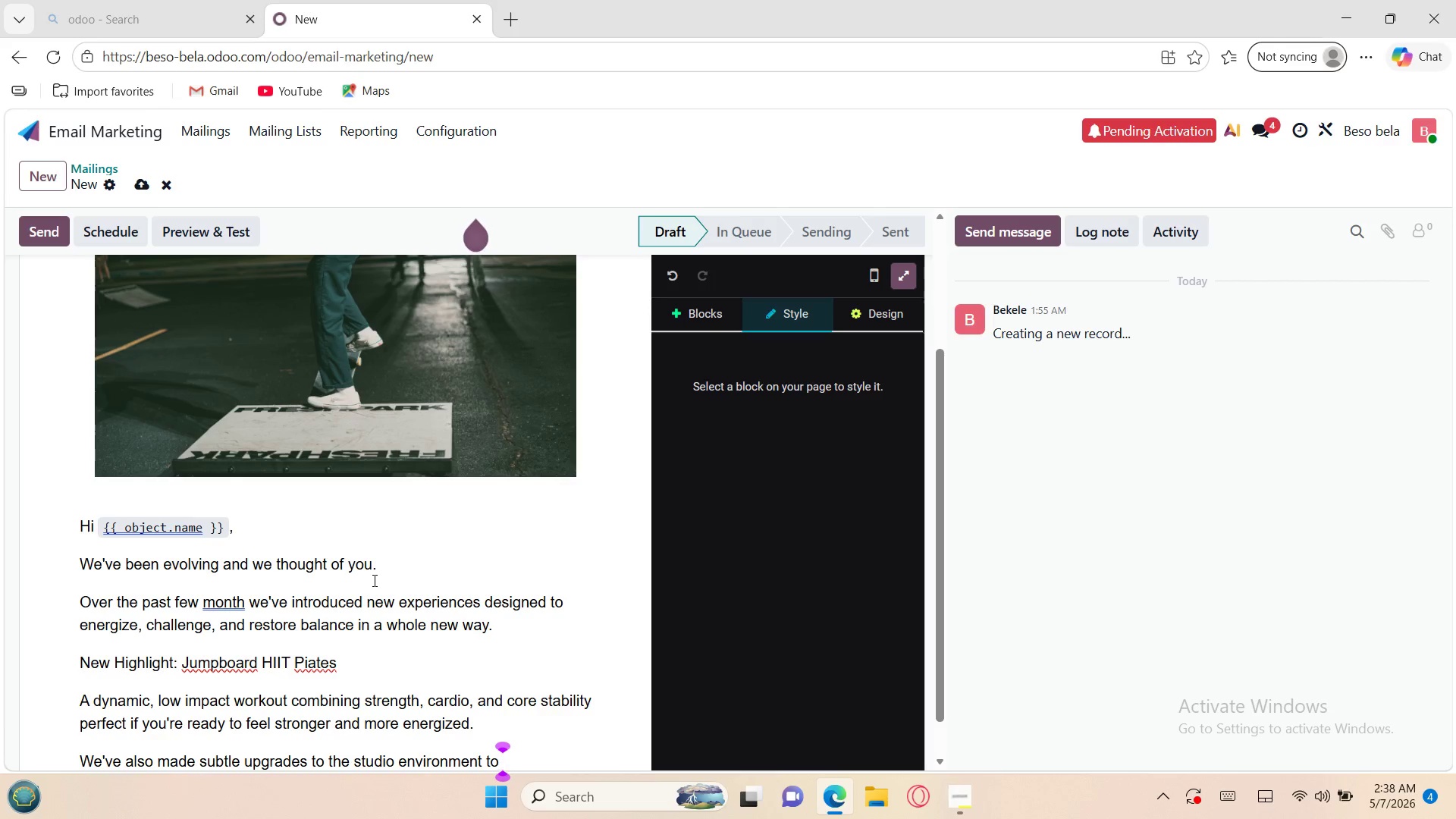 
type(make every session even more calming, focused)
 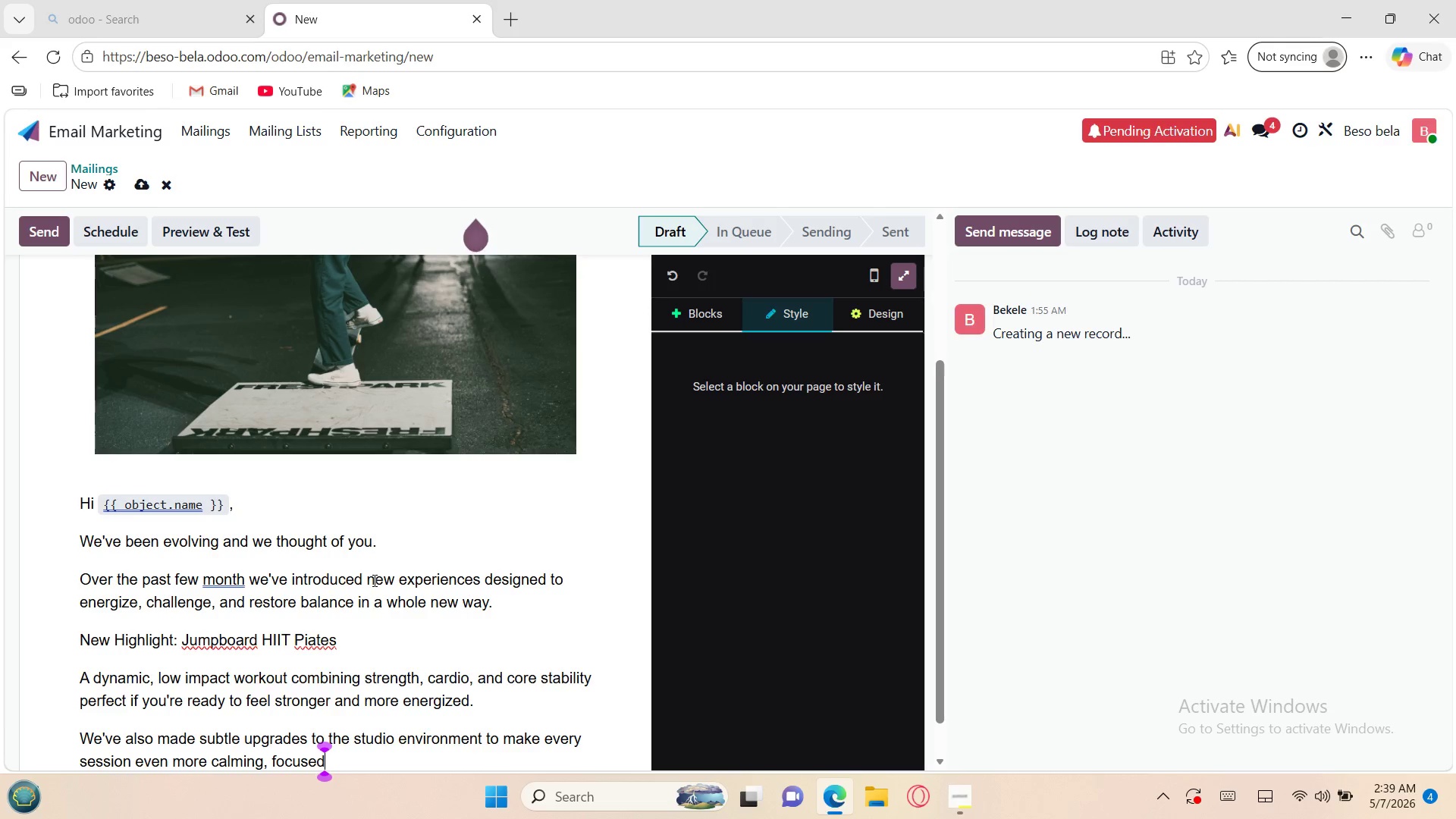 
type(, and enjoyable.)
 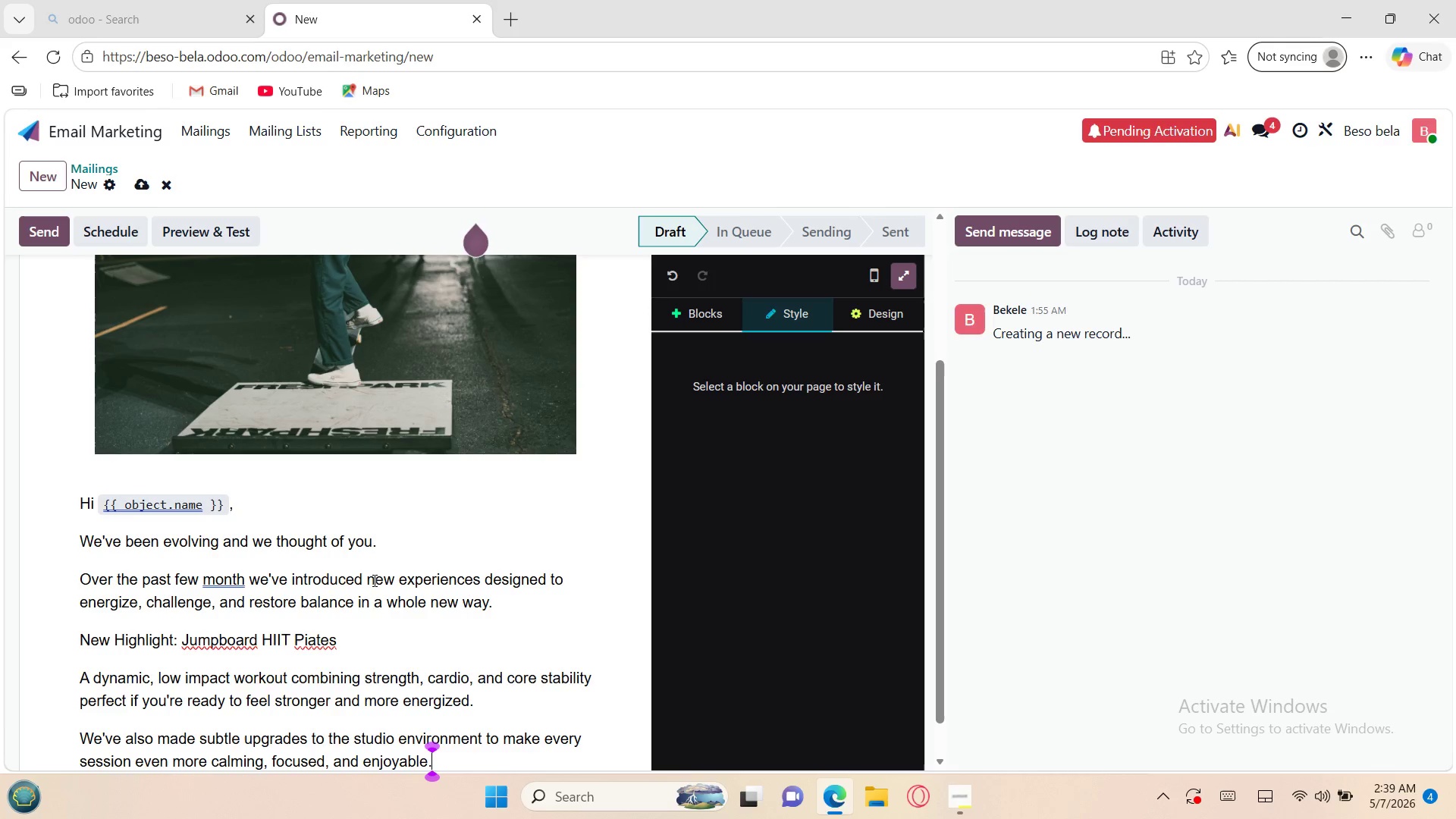 
key(Enter)
 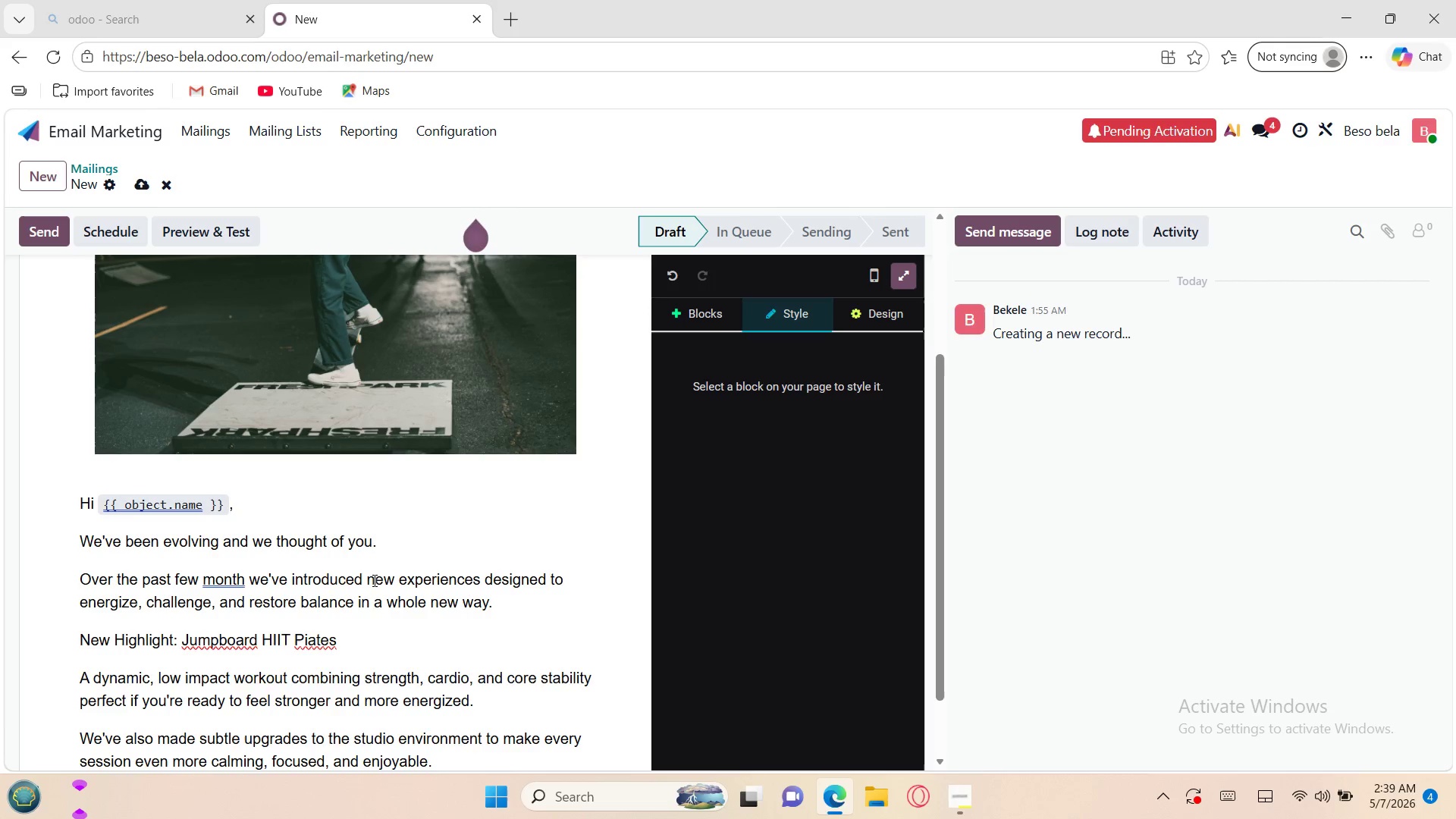 
type(If )
 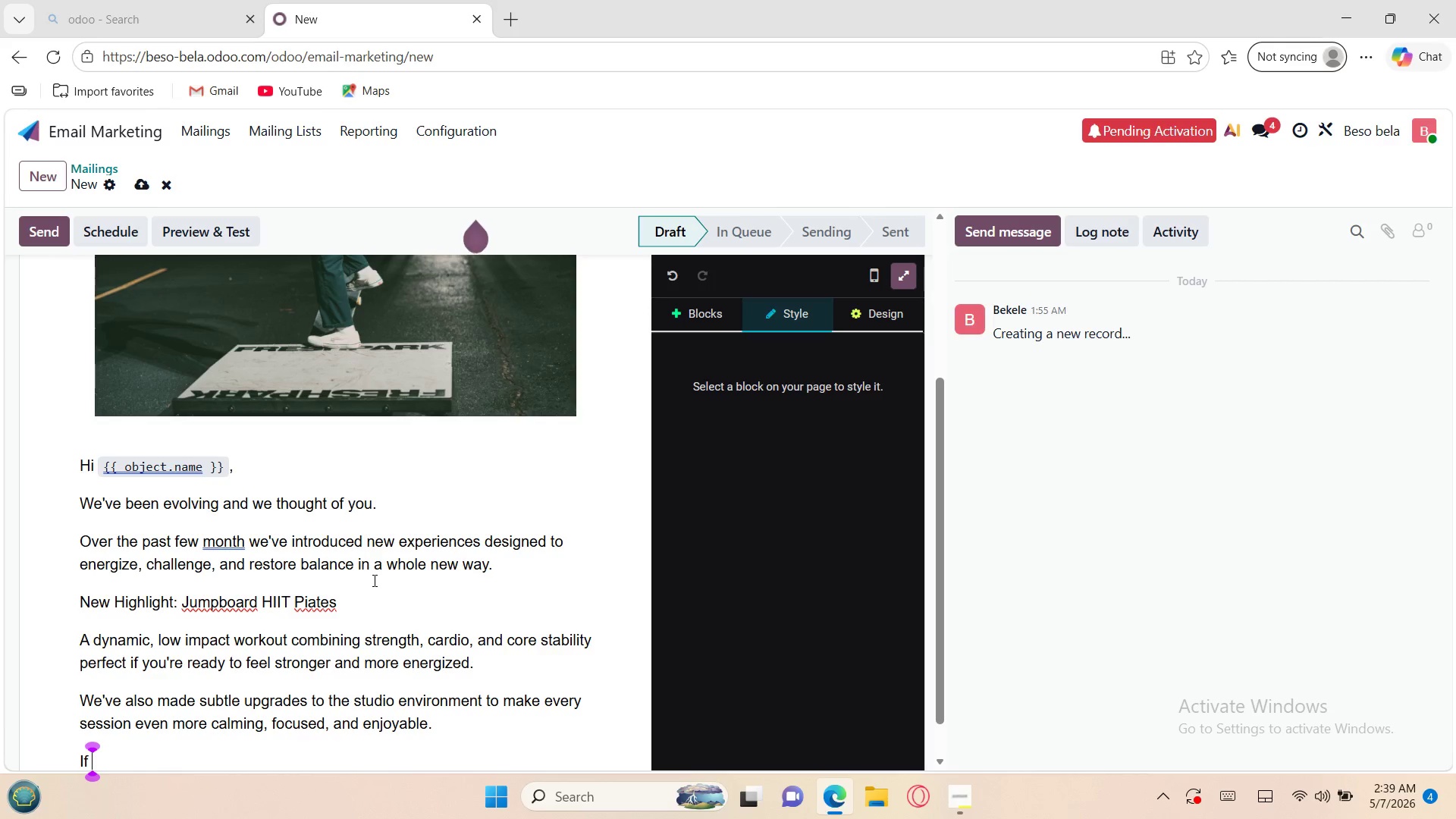 
type(you.)
 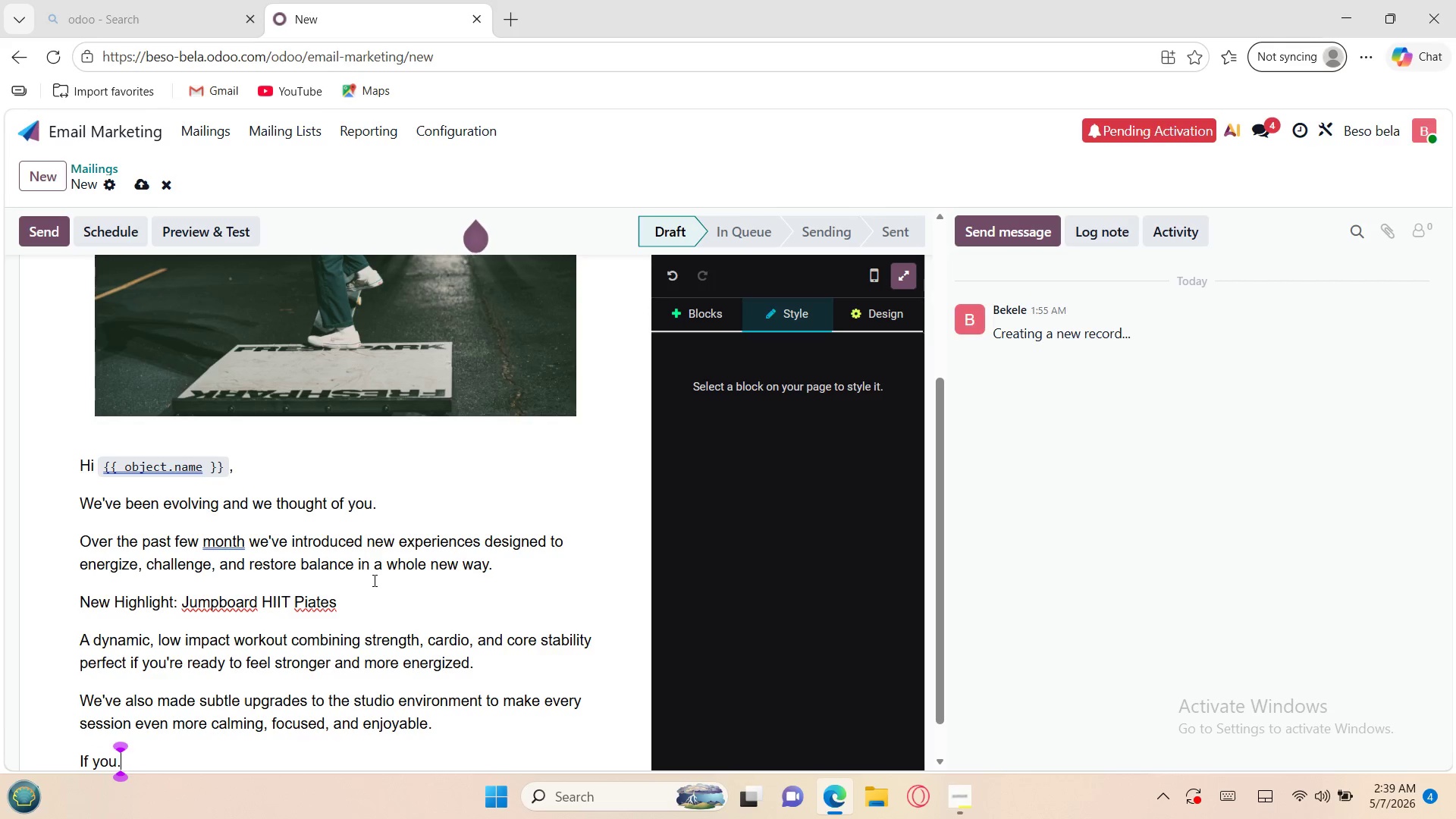 
key(Backspace)
type('ve )
 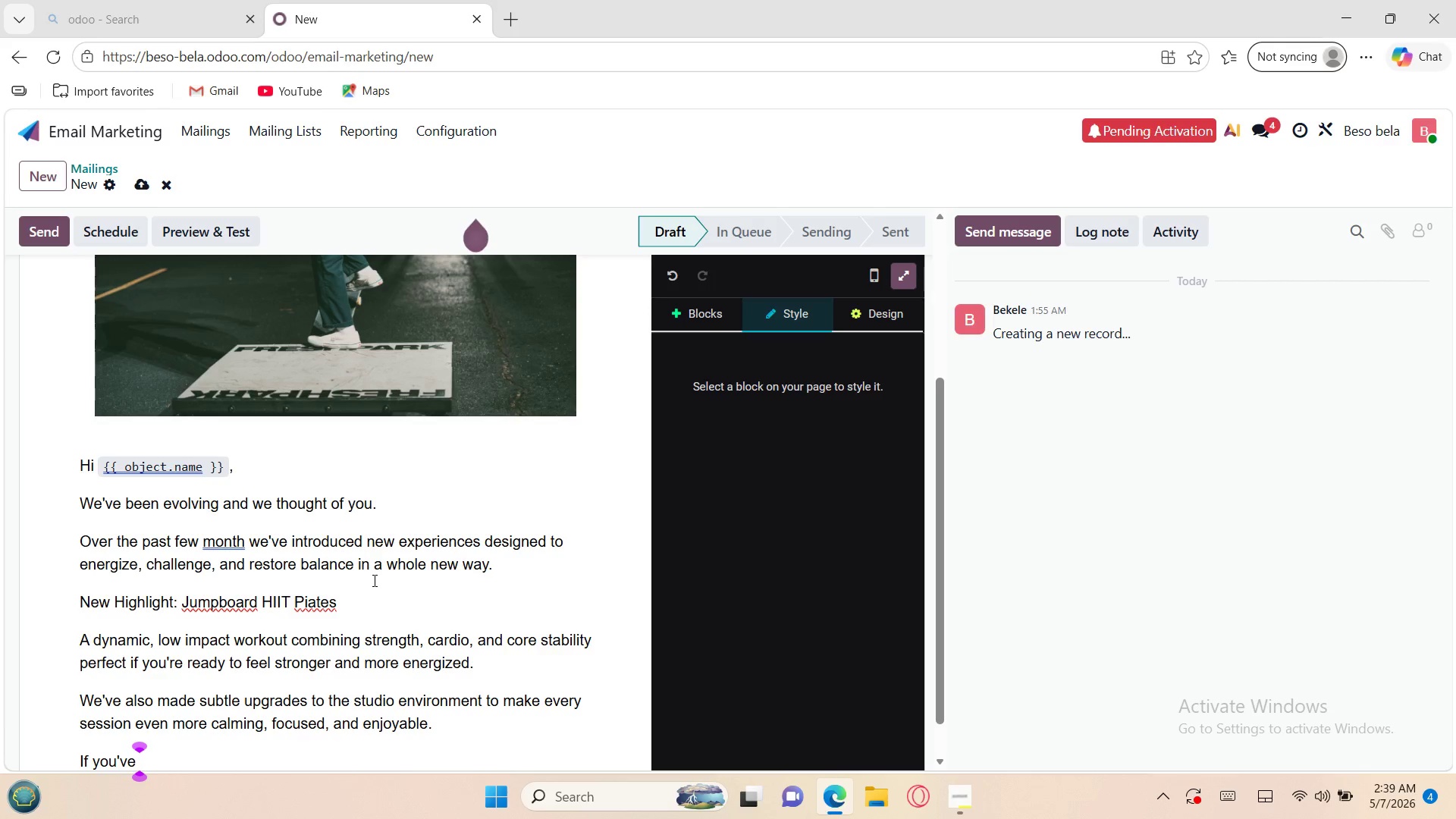 
type(been thinking about returning )
 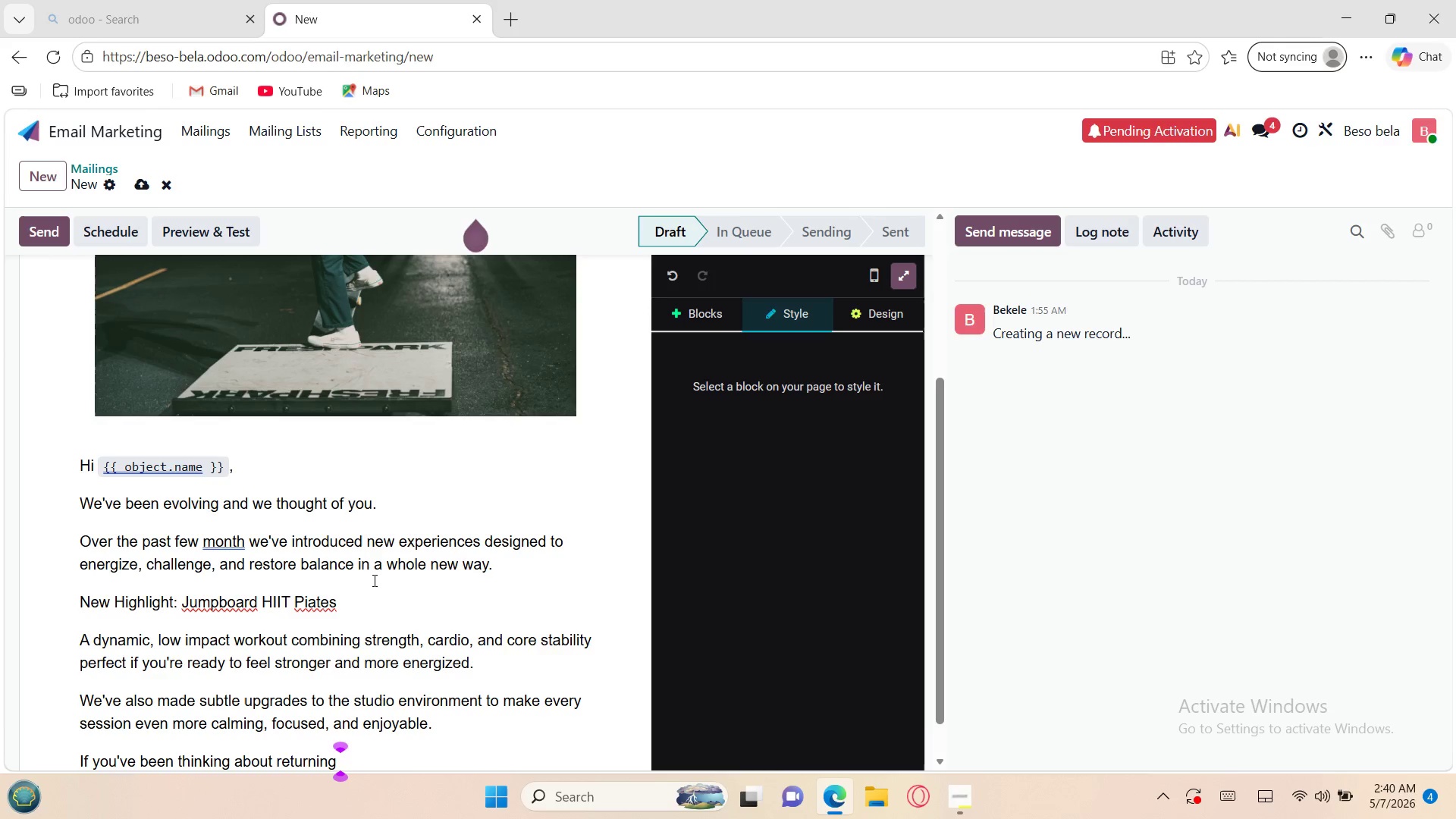 
type(to `{{)
 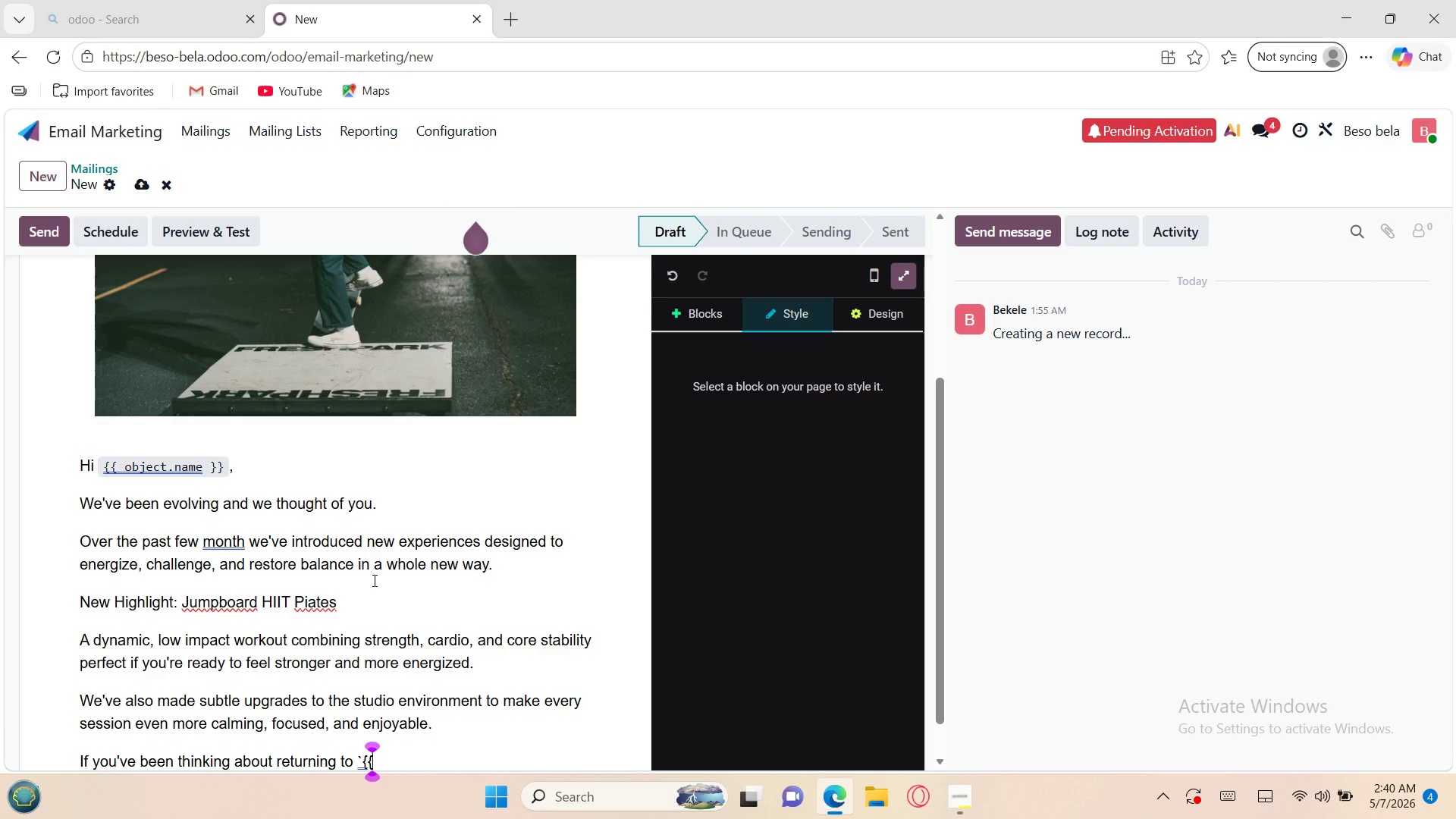 
type(object)
 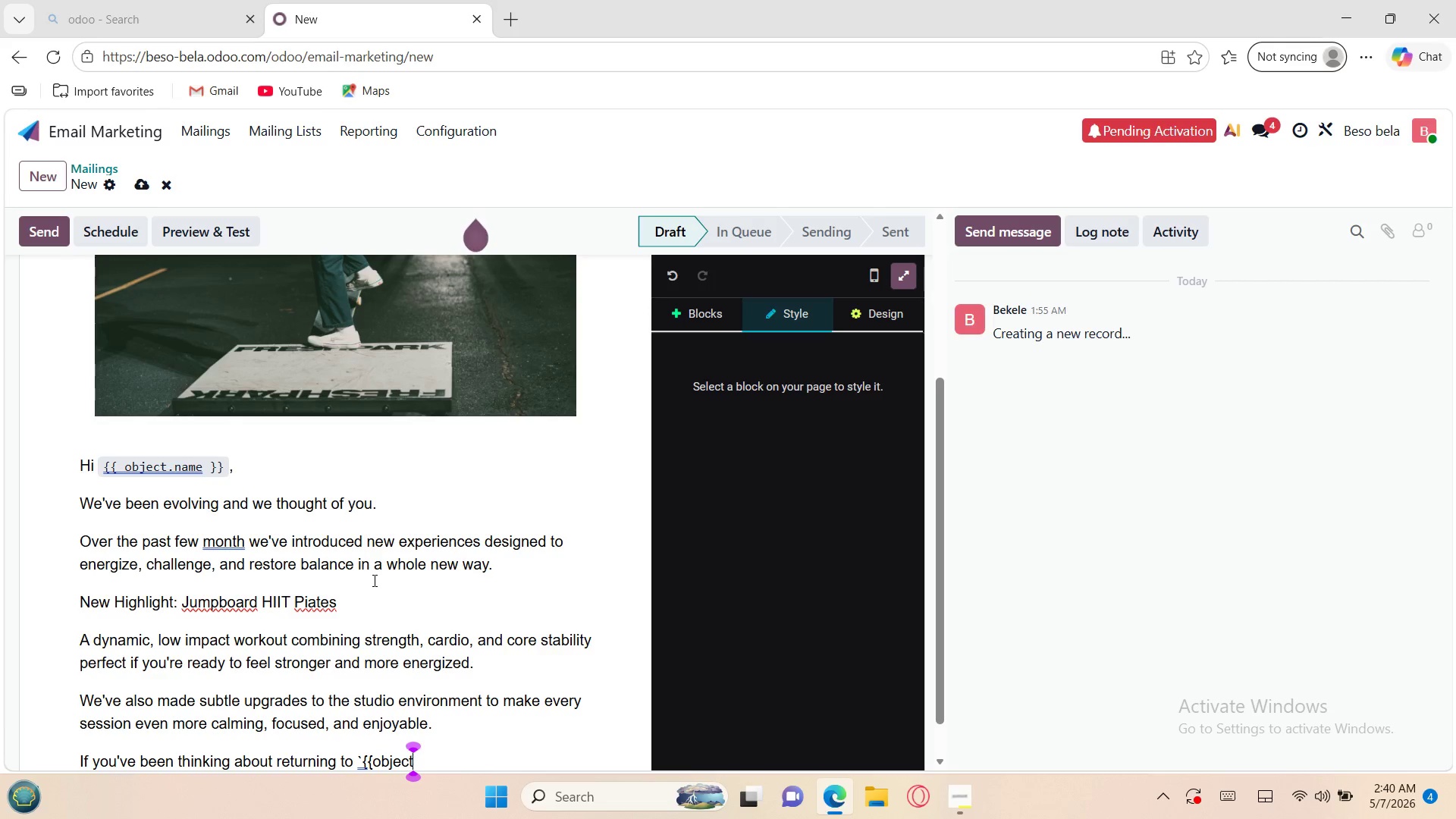 
type(.x_primary_interest }}`, this could be the perfect moment)
 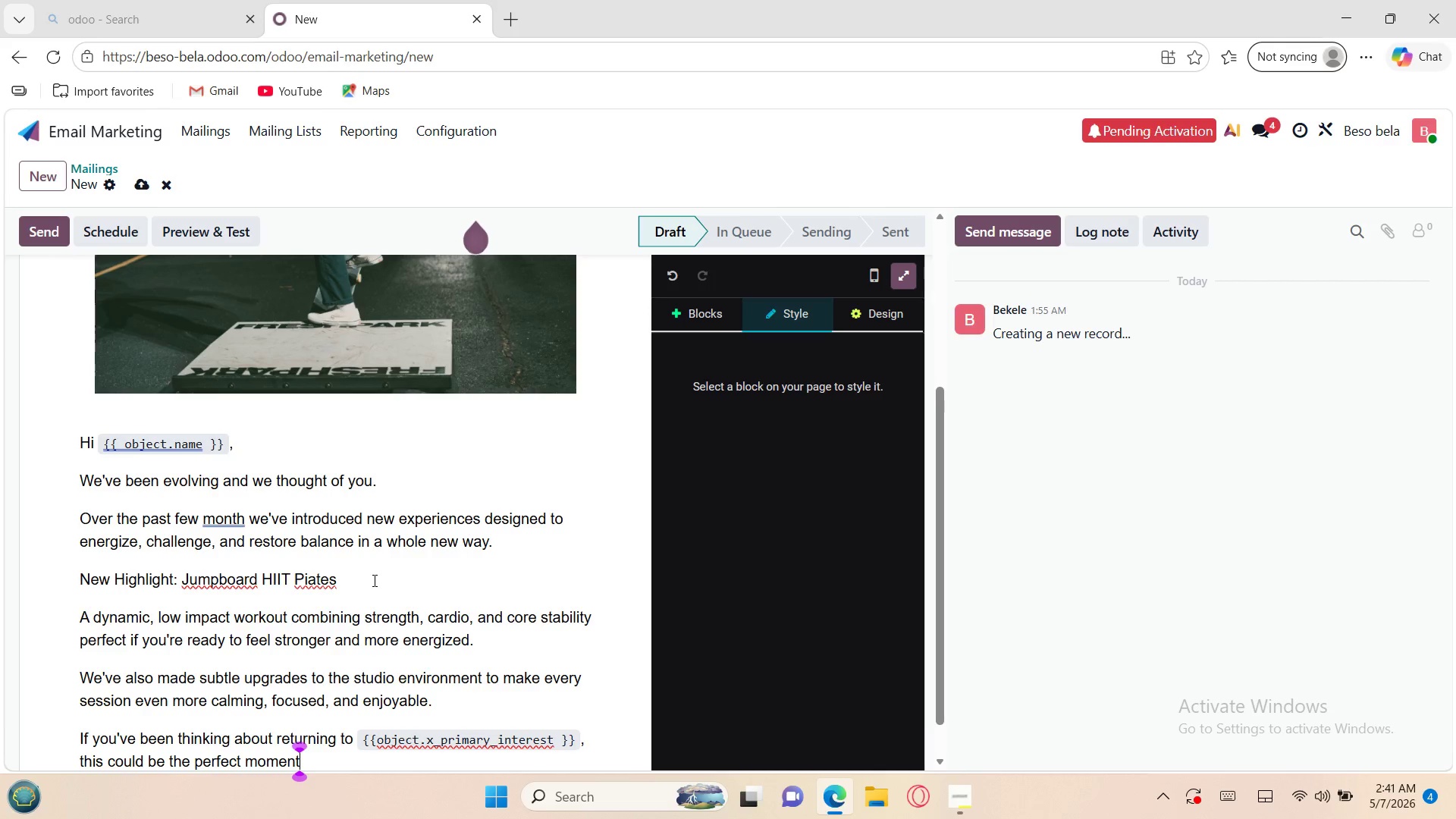 
type( to a)
key(Backspace)
type(step back in ref)
 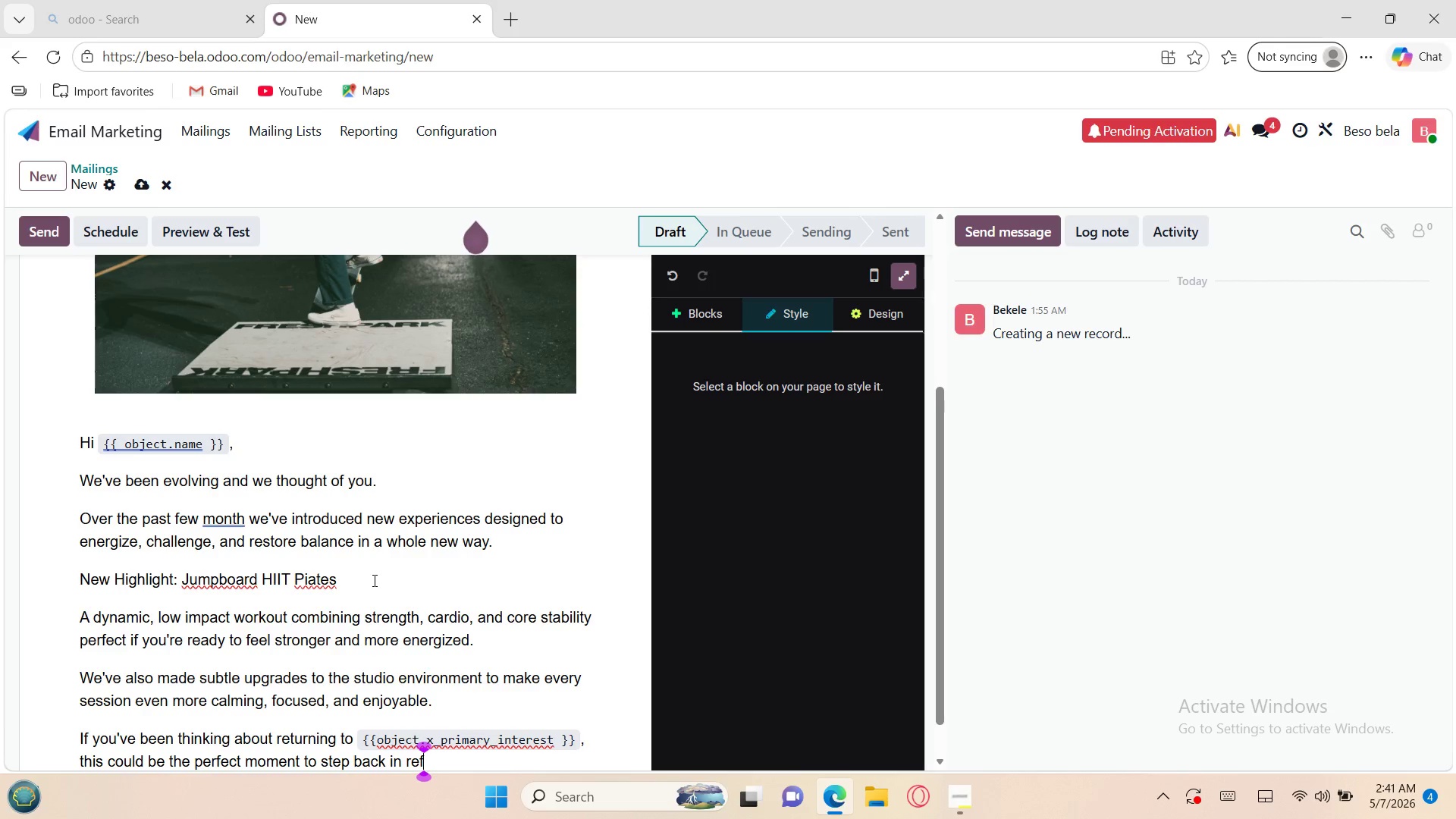 
type(resh)
 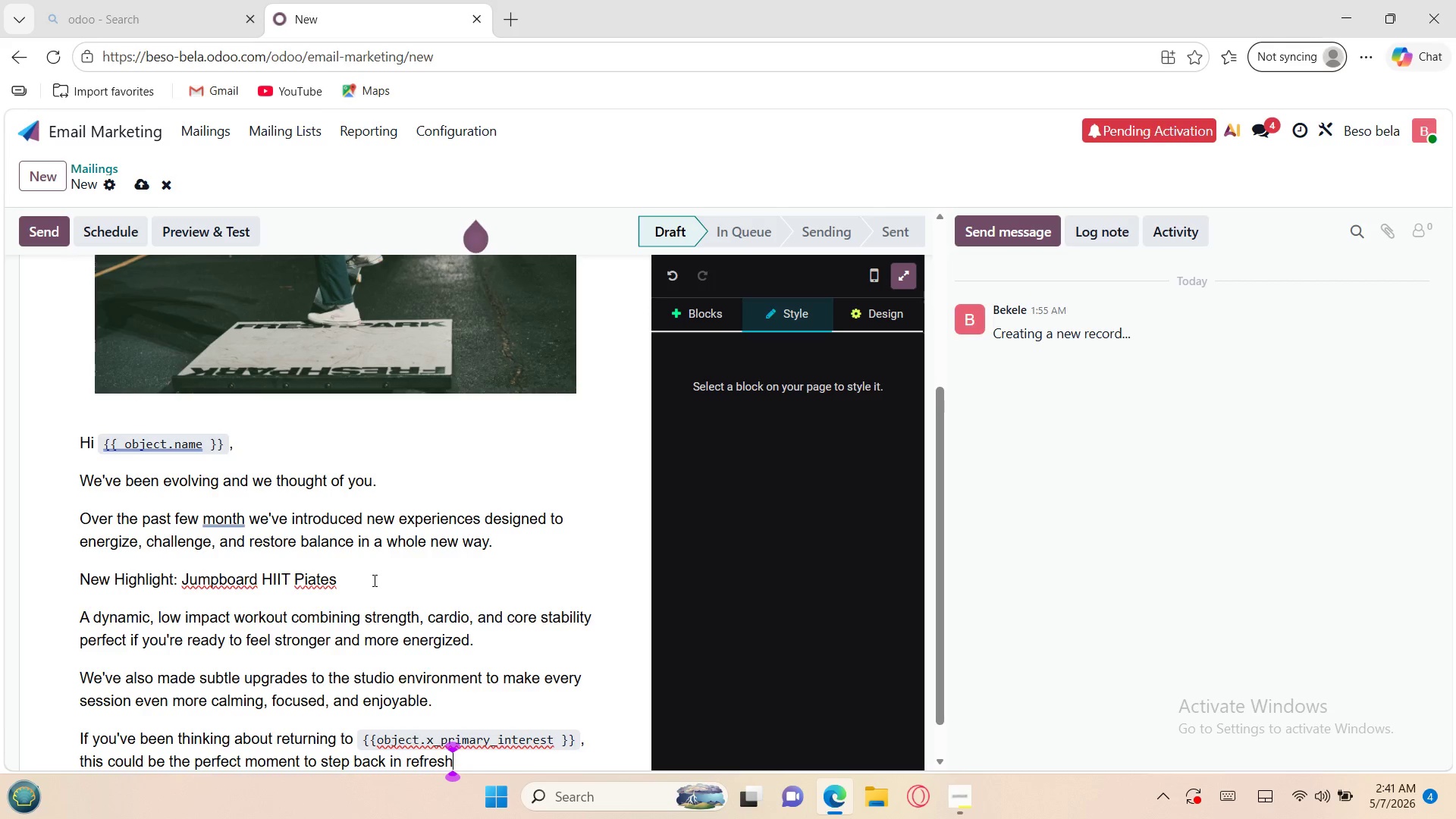 
type(ed and inspired.)
 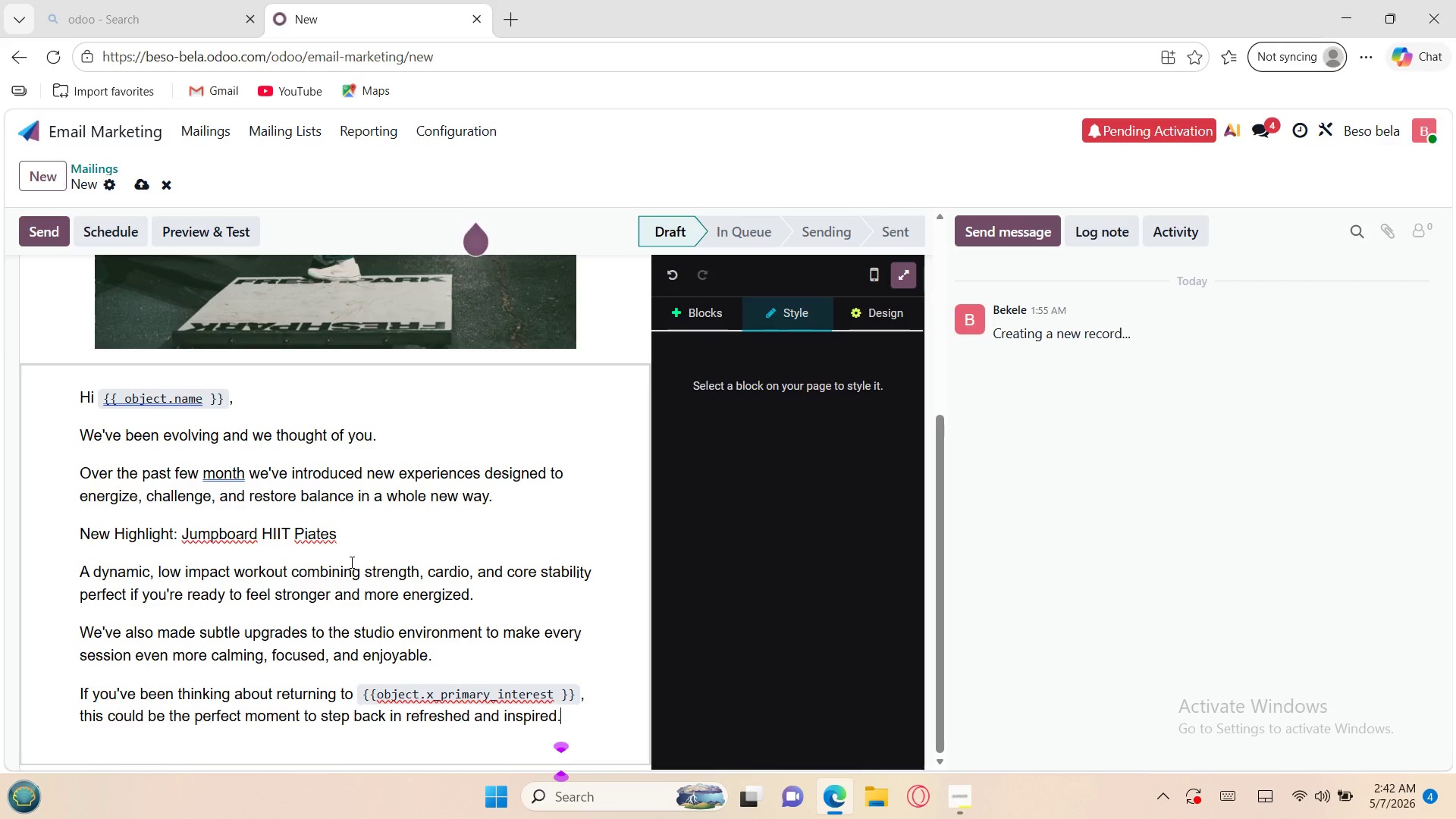 
wait(6.48)
 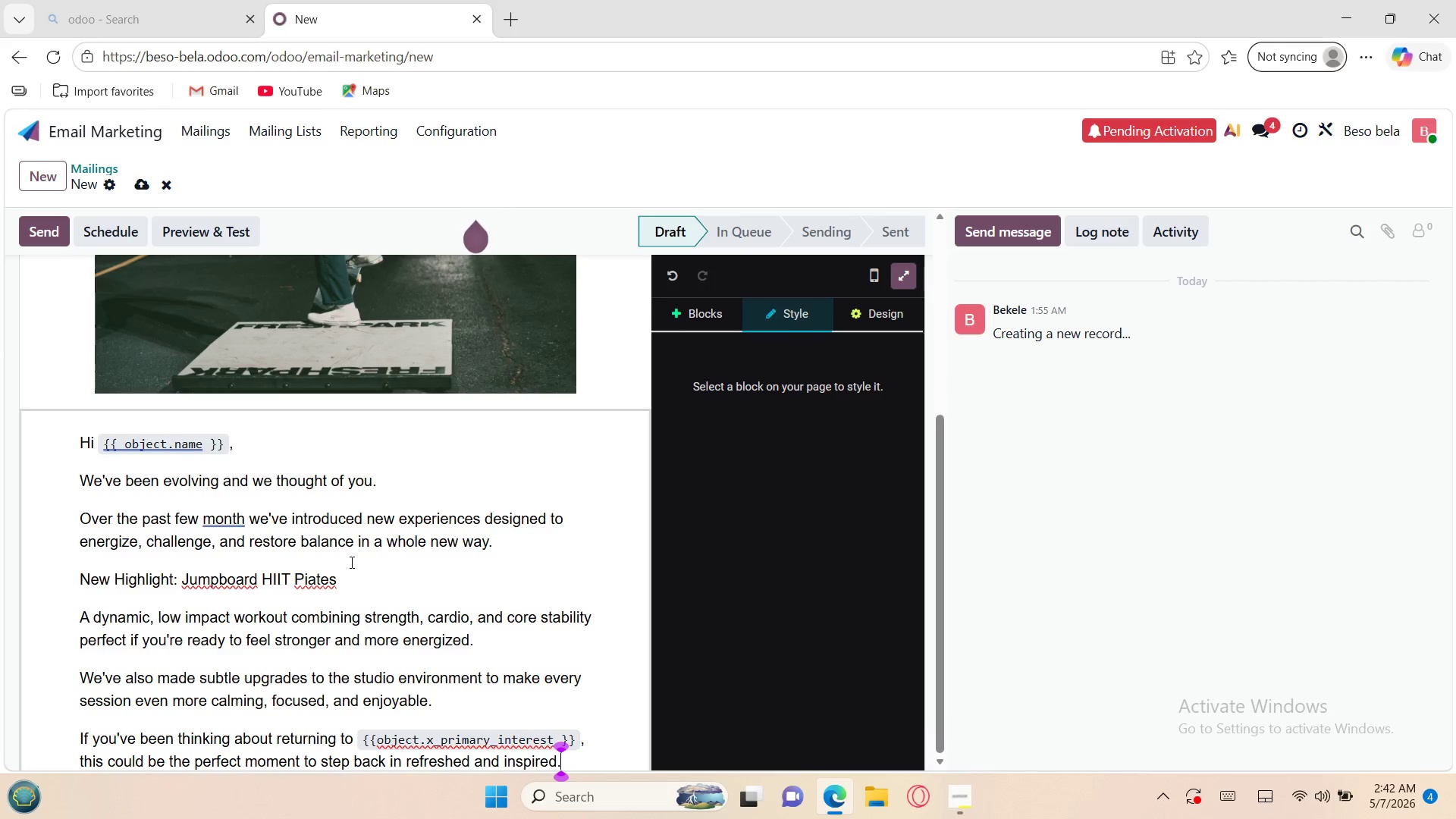 
key(Shift+ShiftRight)
 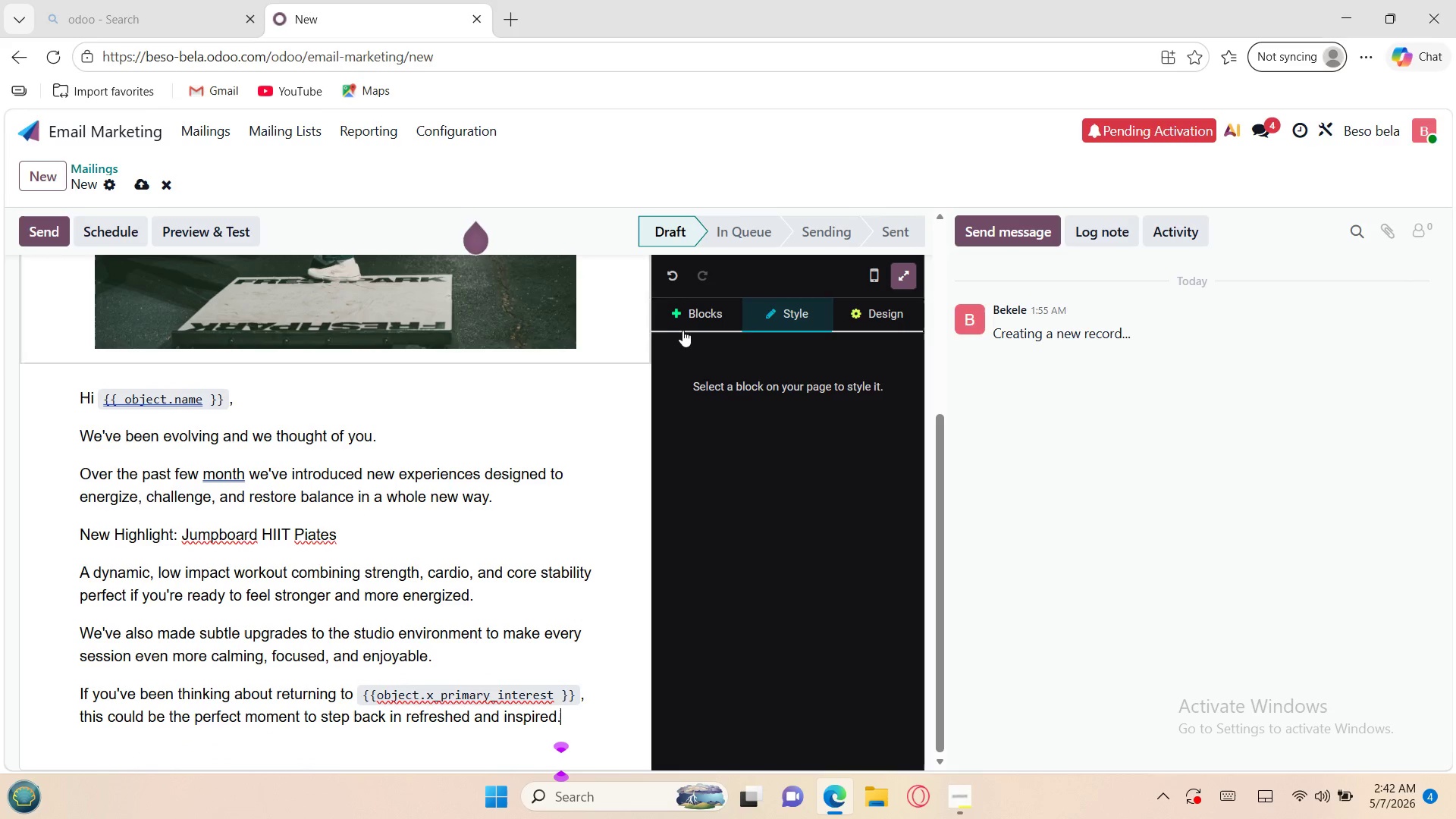 
left_click([692, 322])
 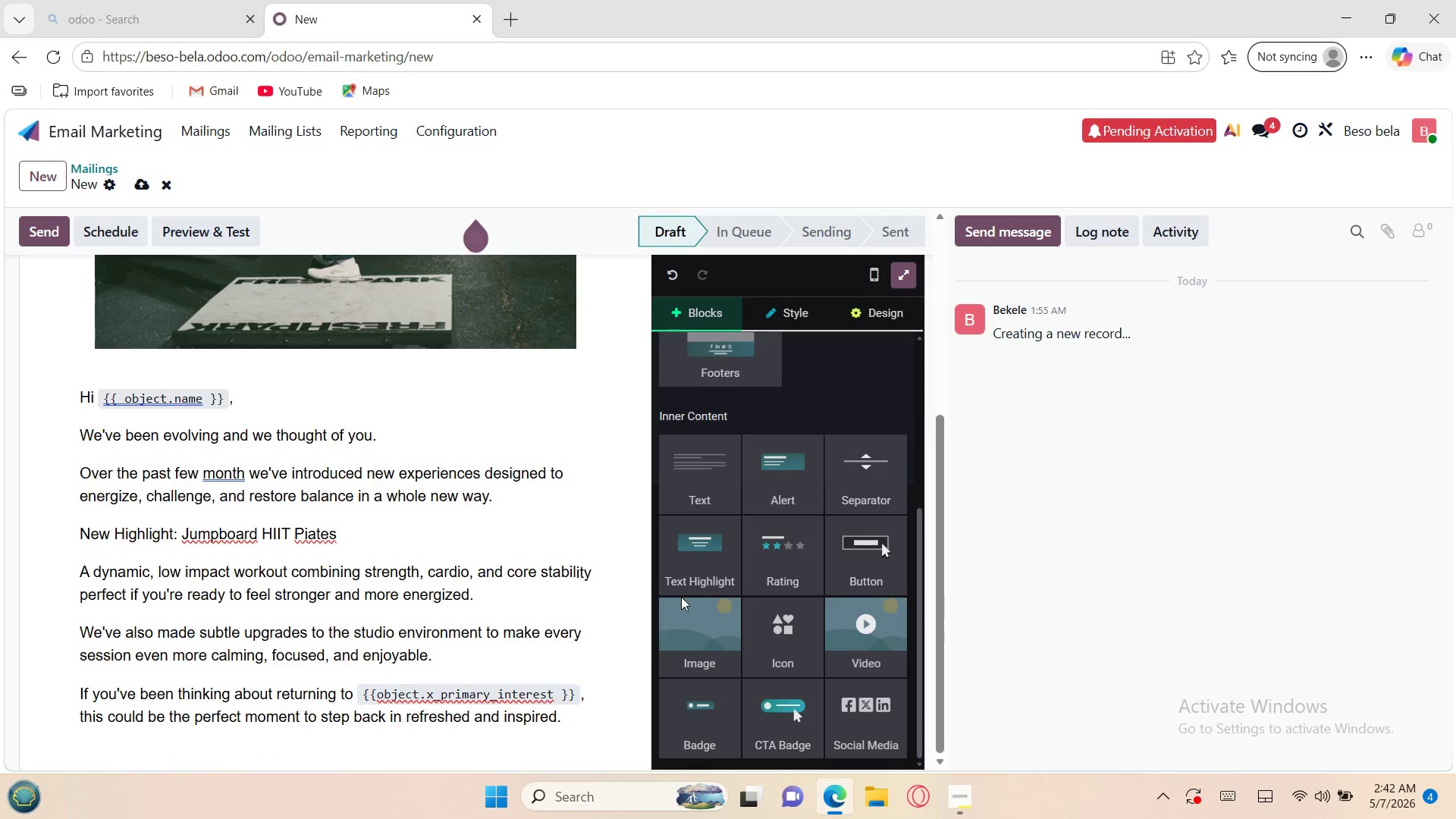 
left_click_drag(start_coordinate=[772, 717], to_coordinate=[546, 686])
 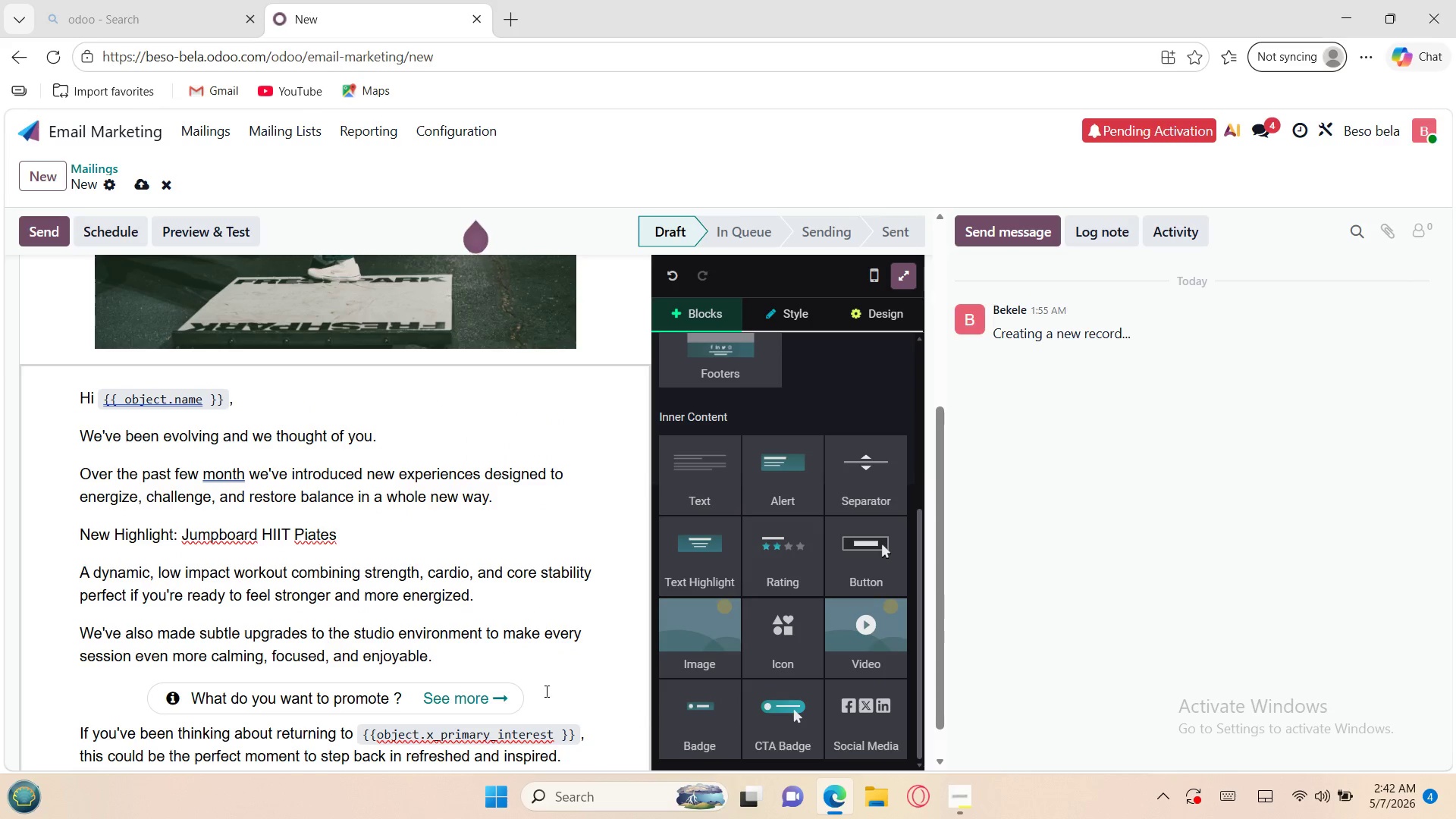 
left_click([543, 700])
 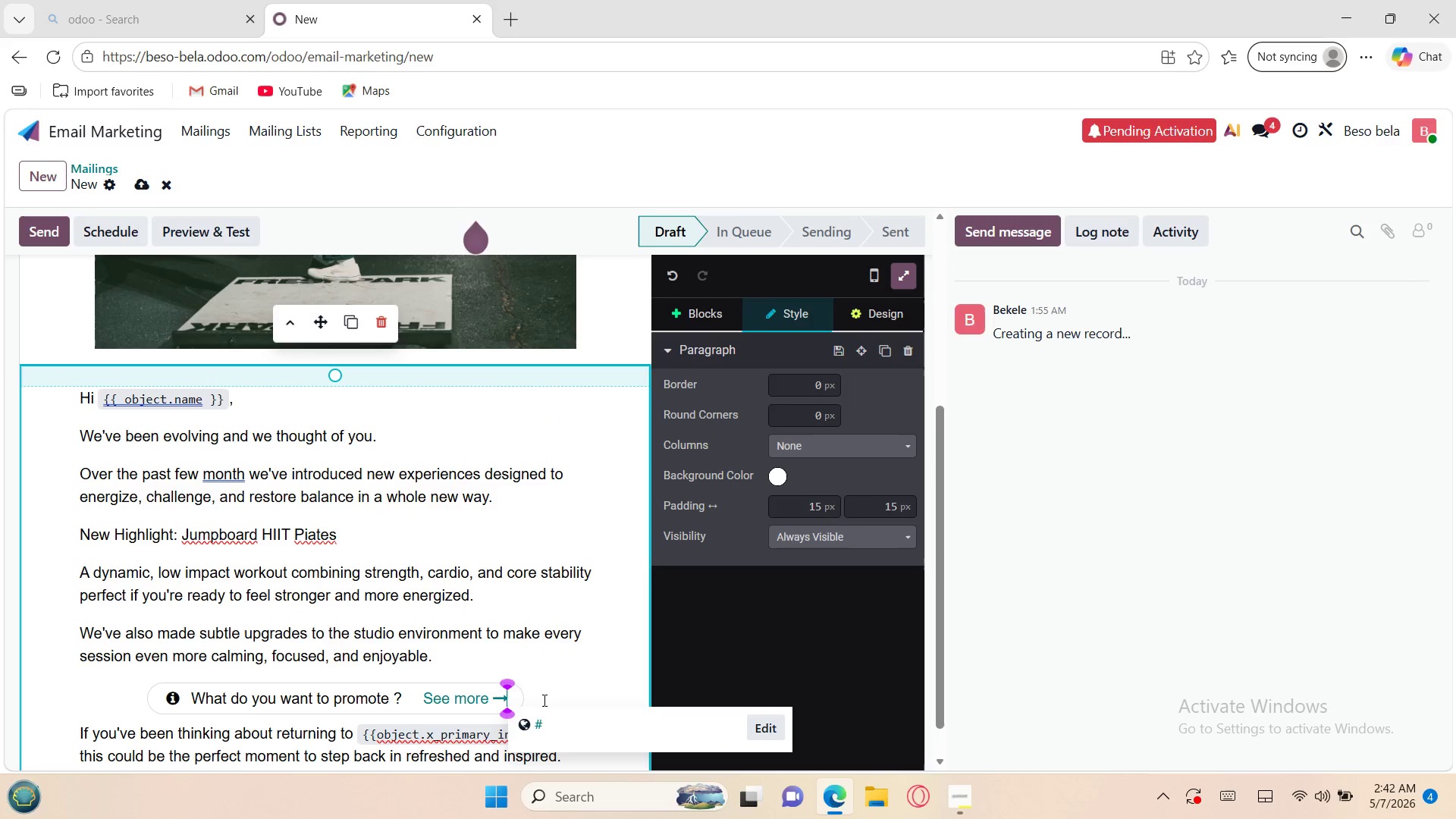 
key(Control+Z)
 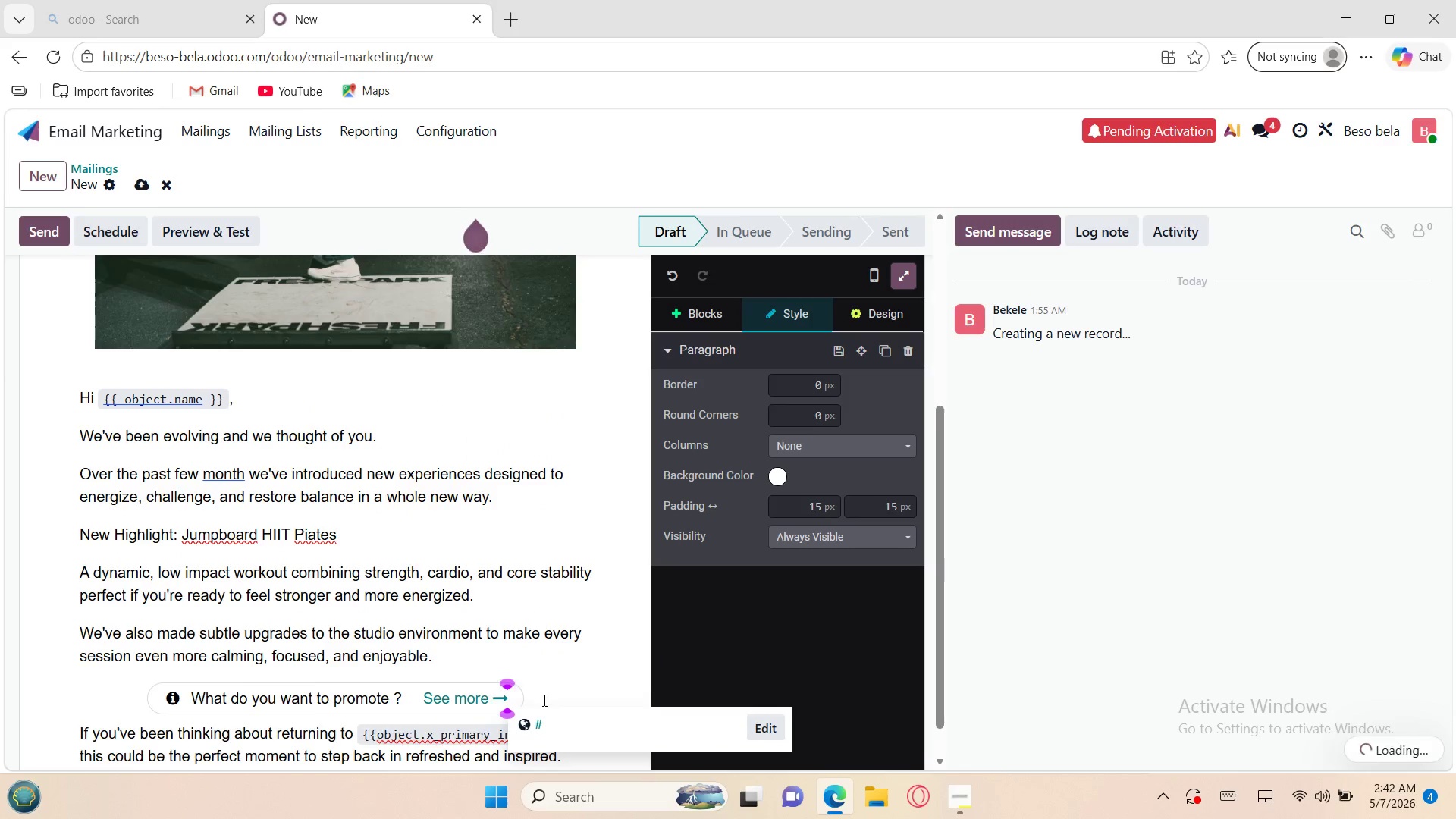 
left_click([543, 700])
 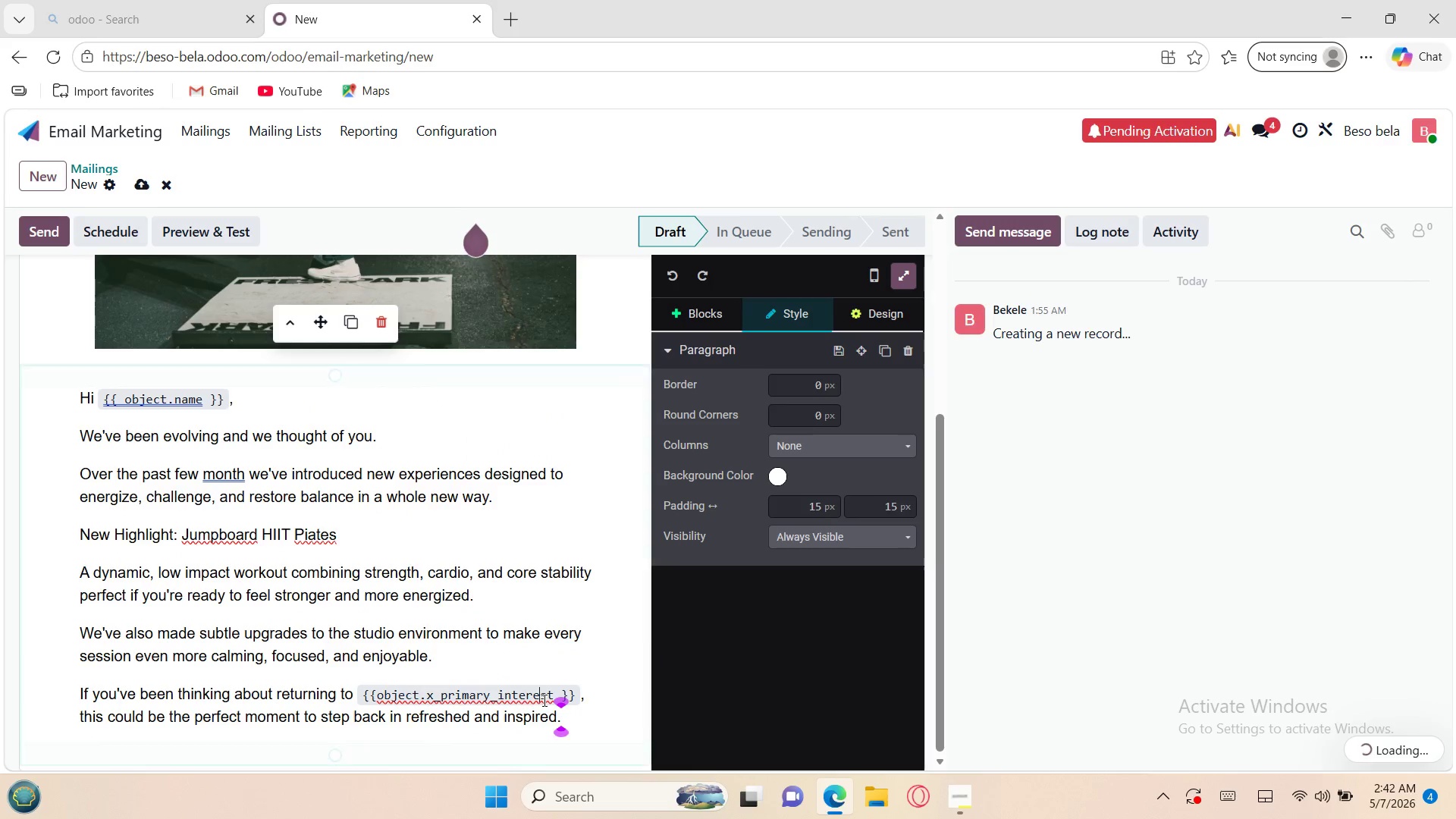 
scroll: coordinate [616, 657], scroll_direction: up, amount: 1.0
 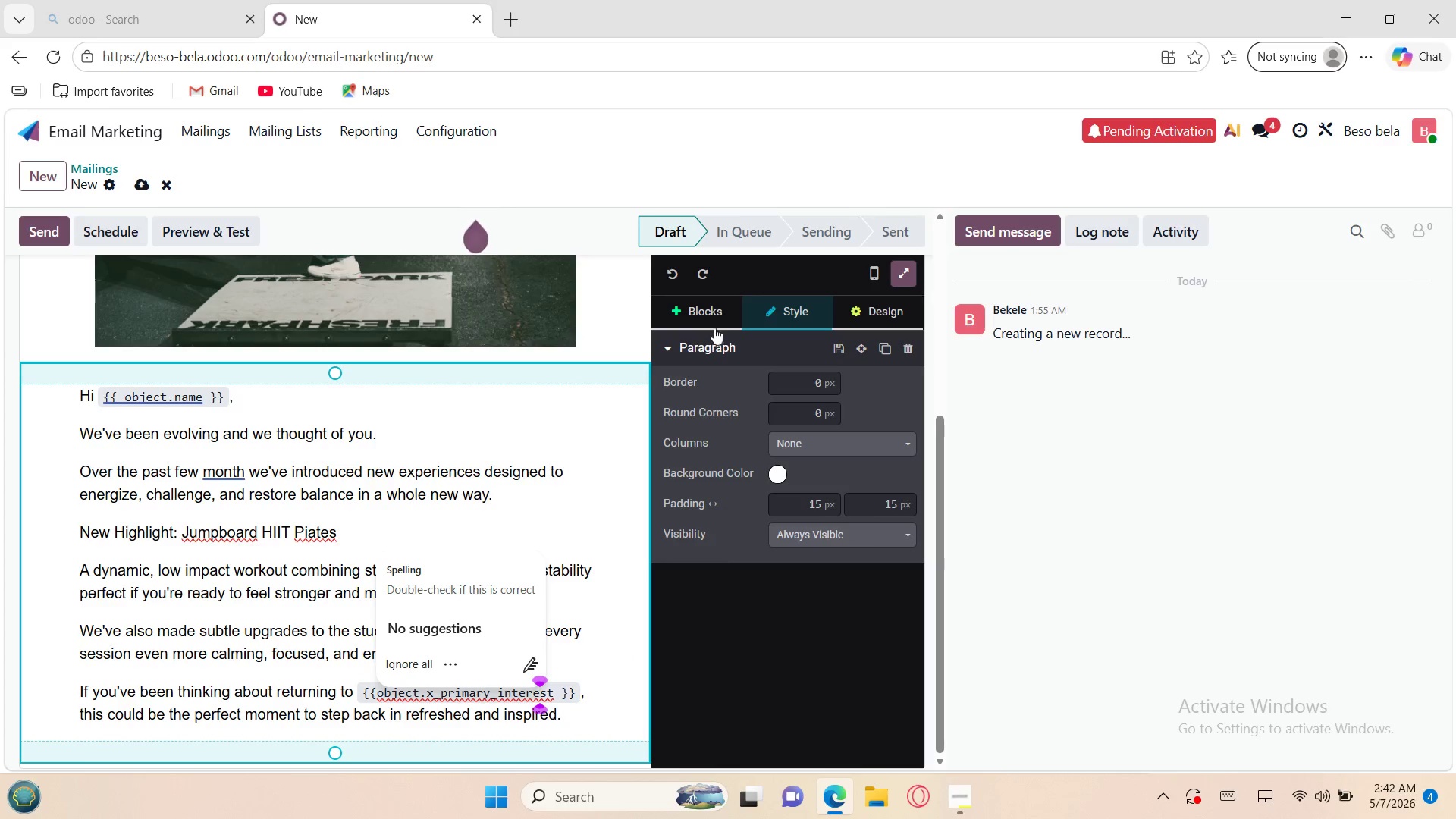 
left_click([711, 321])
 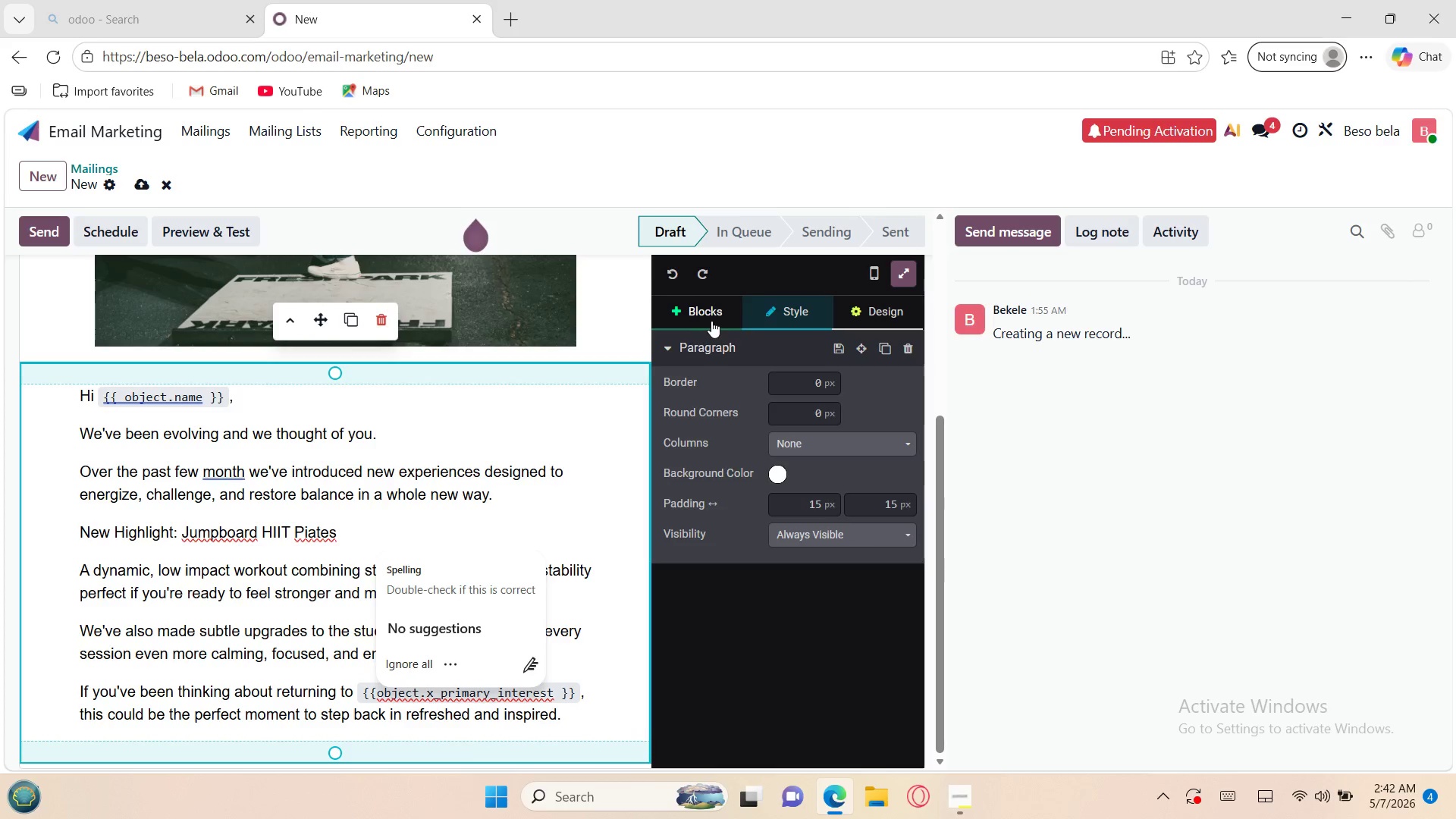 
mouse_move([764, 530])
 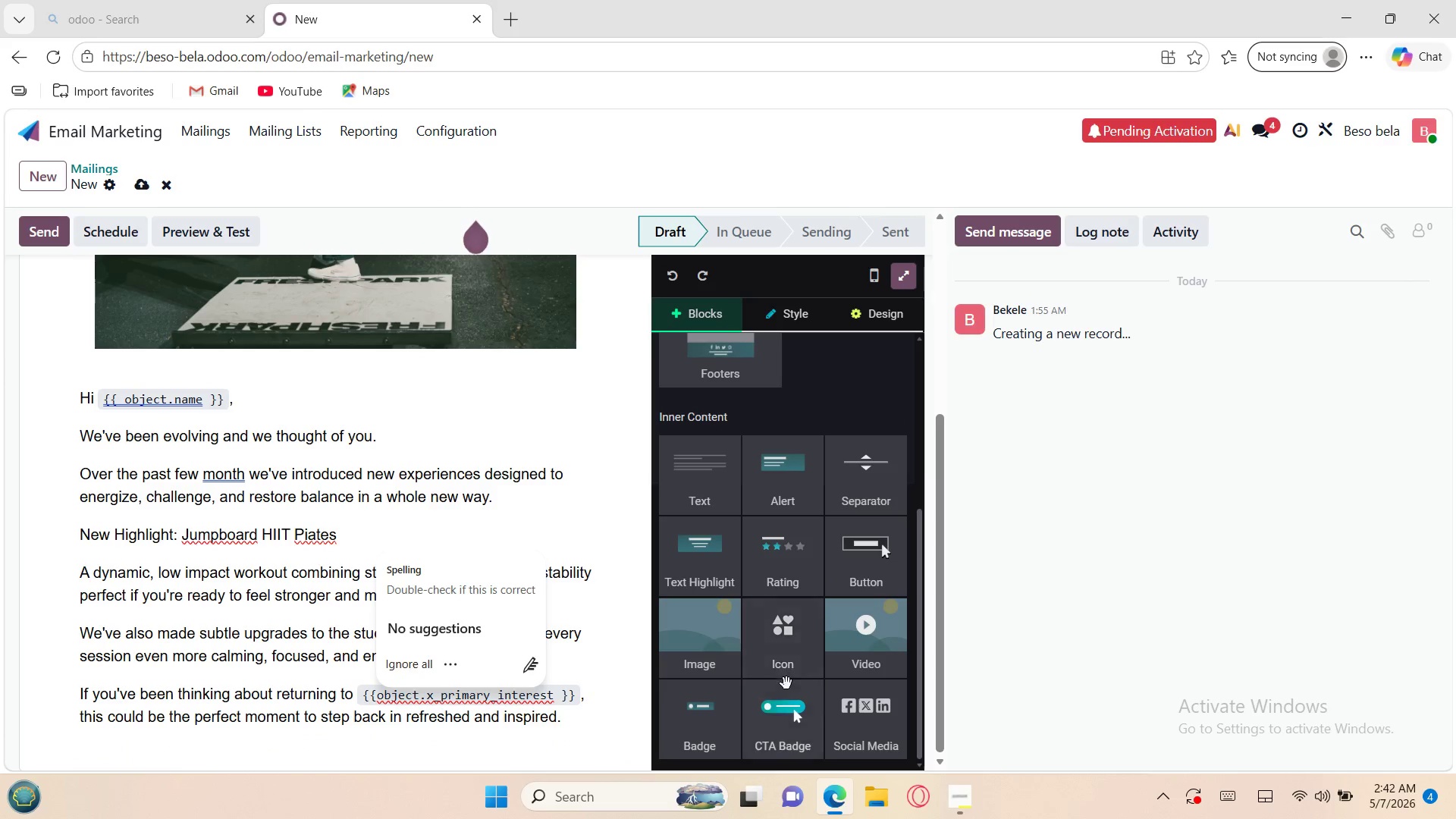 
left_click_drag(start_coordinate=[783, 707], to_coordinate=[537, 722])
 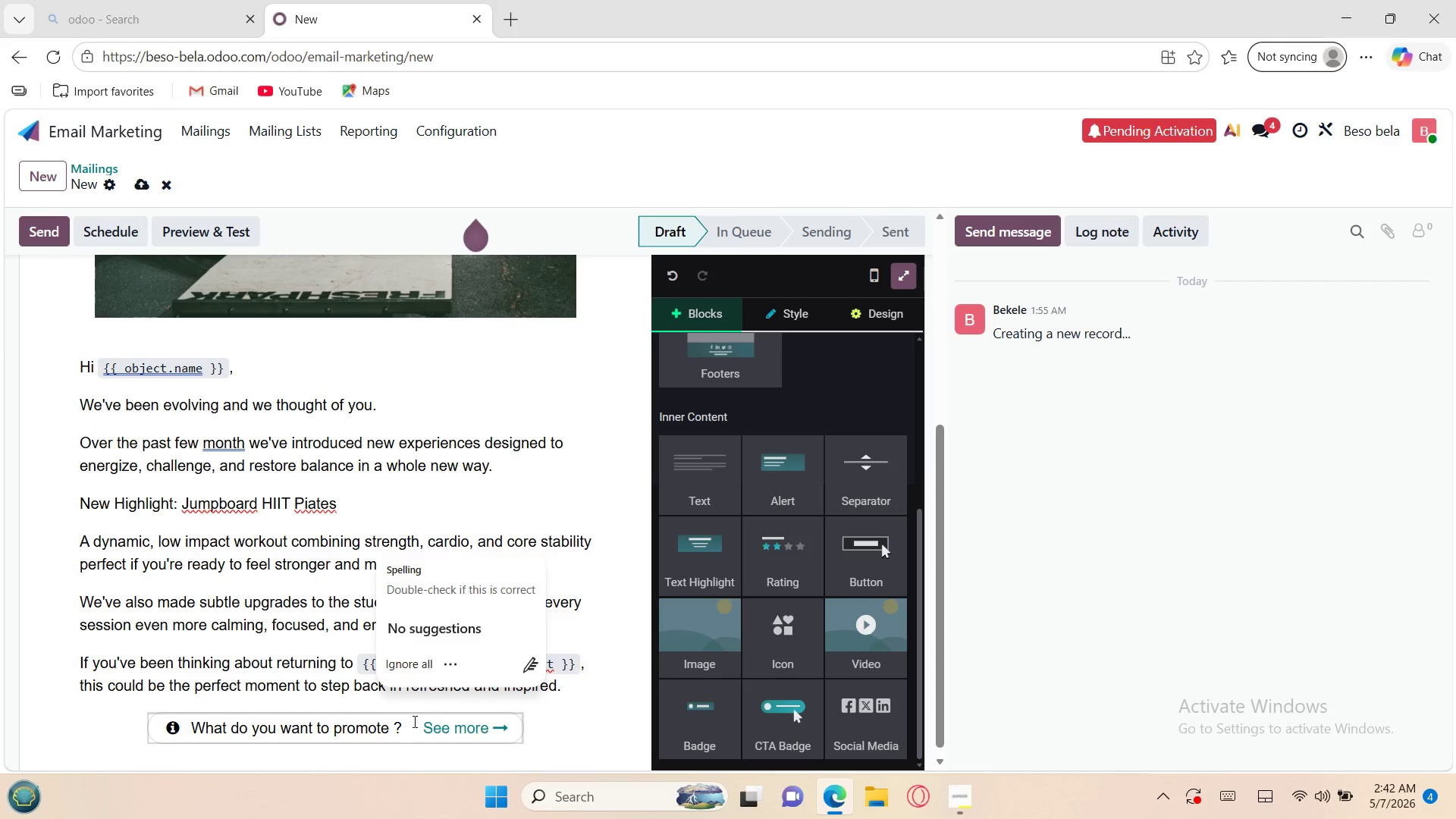 
left_click([400, 723])
 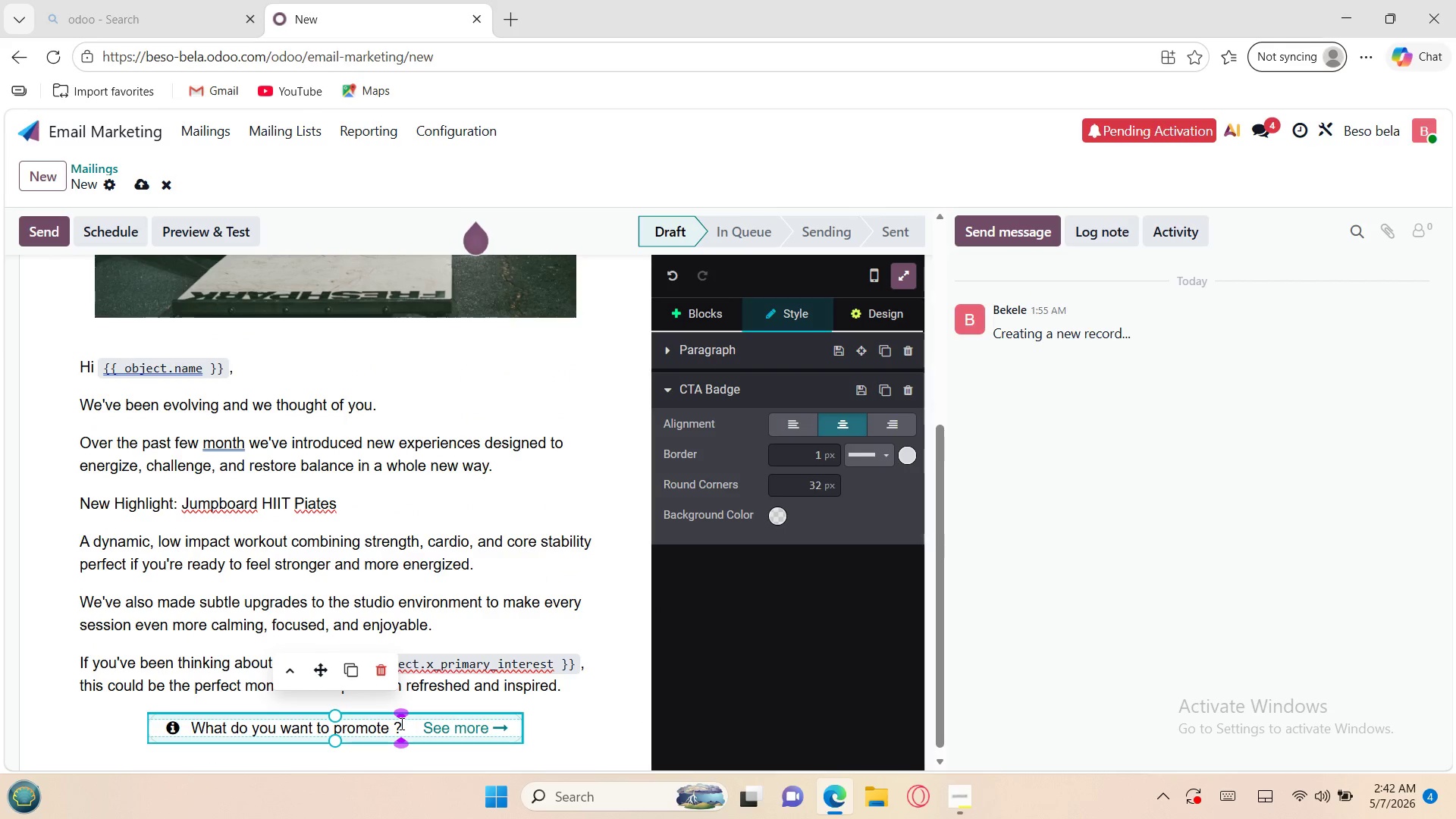 
hold_key(key=Backspace, duration=1.5)
 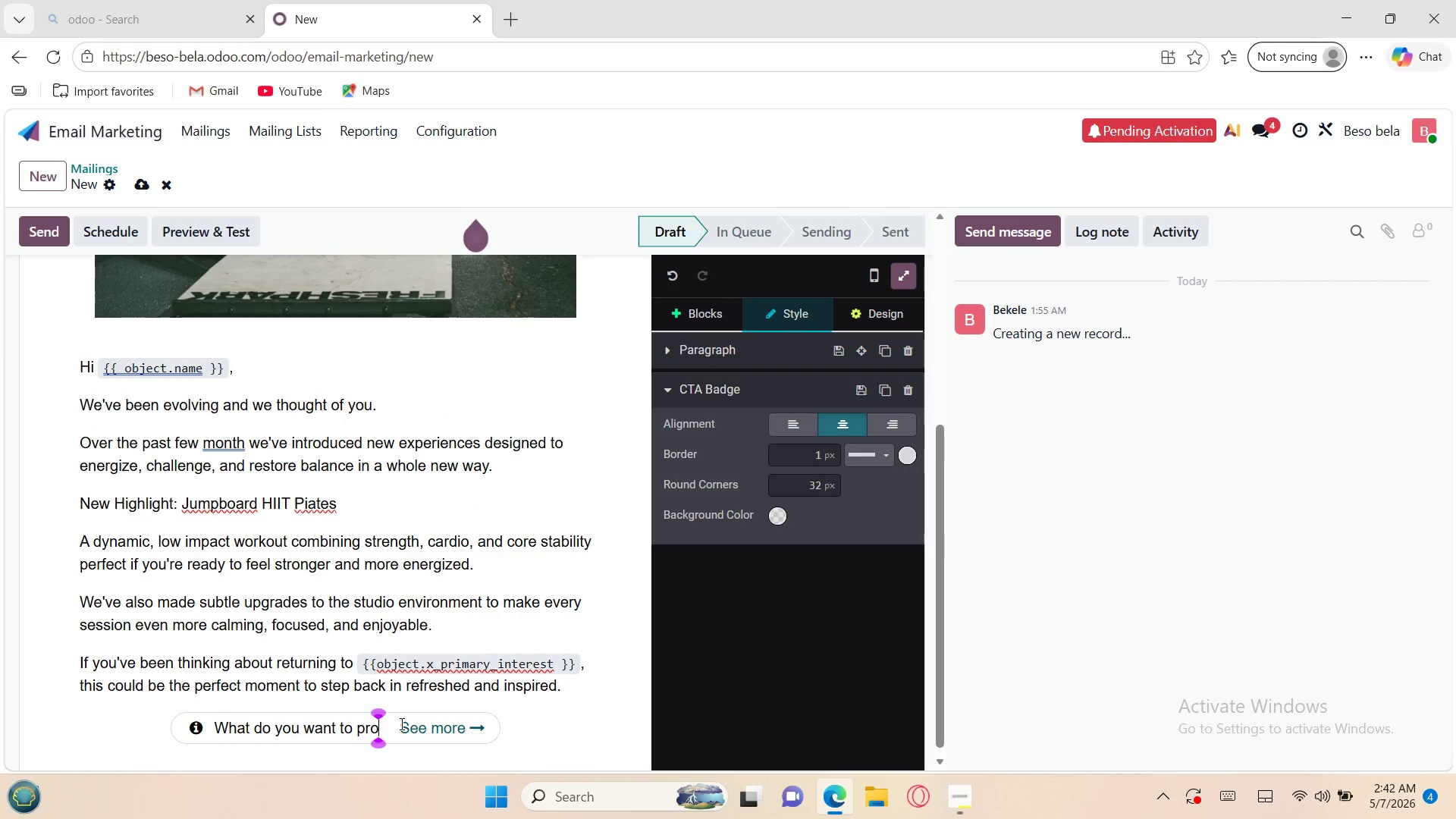 
key(Backspace)
 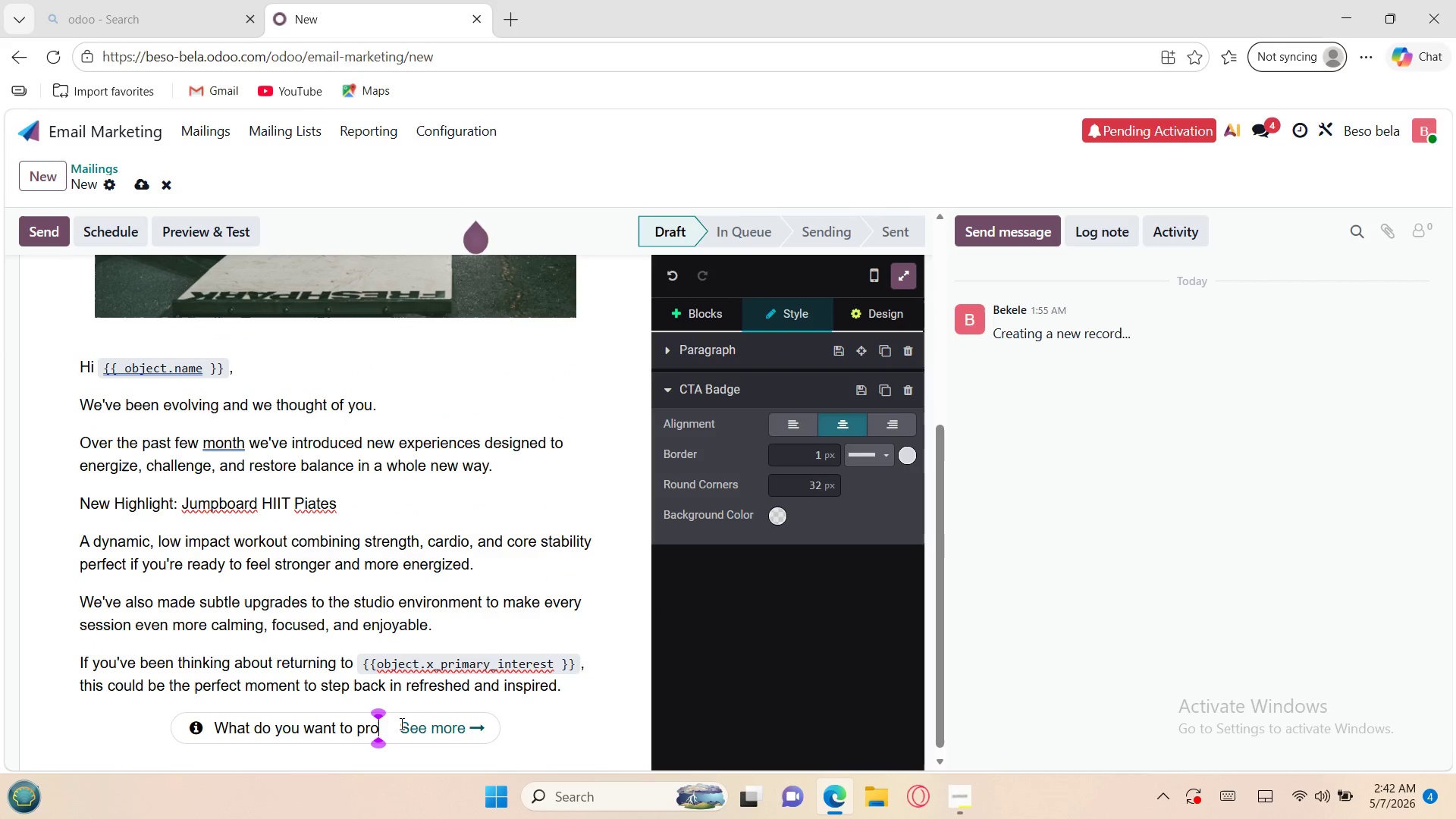 
key(Backspace)
 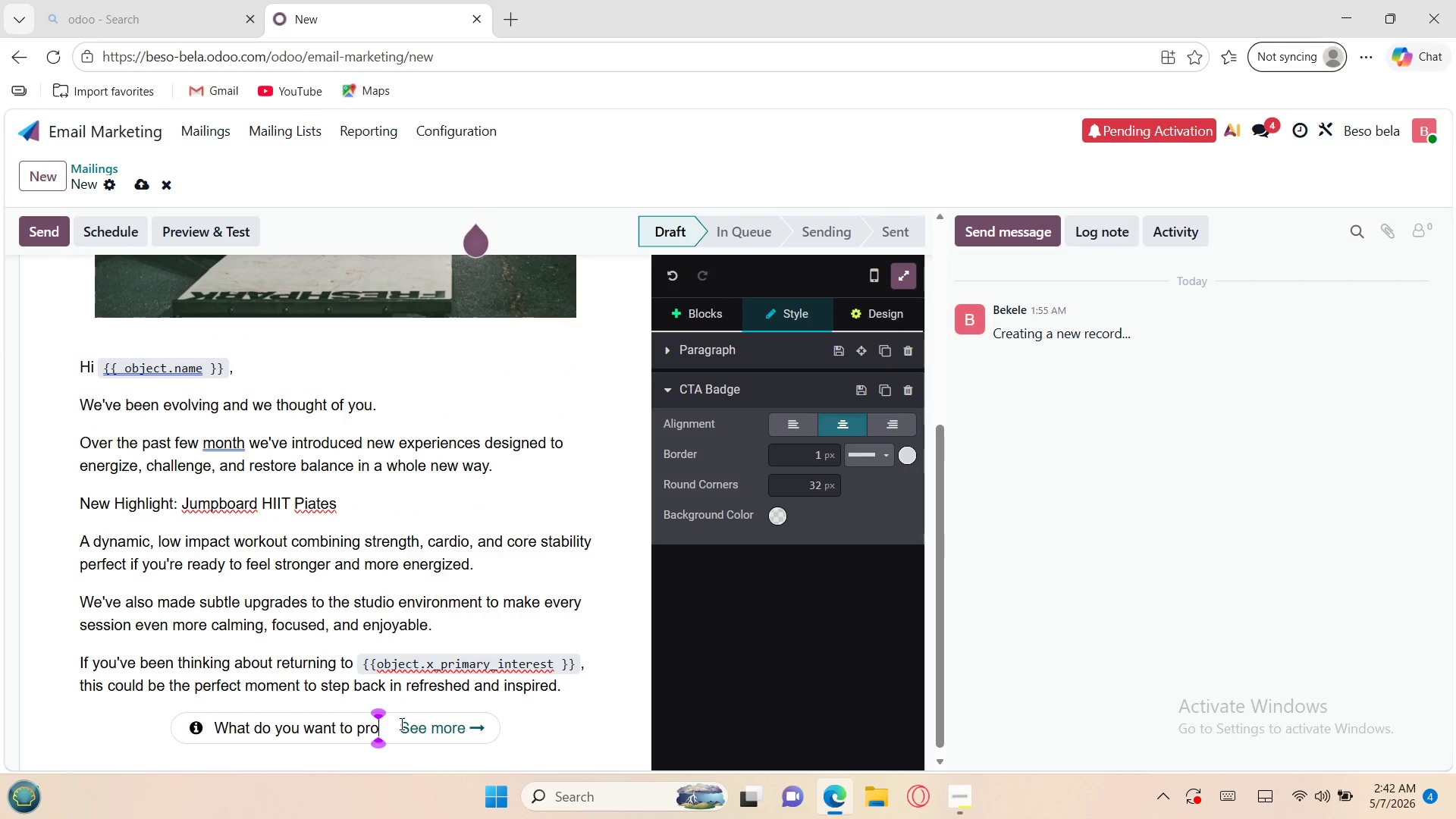 
key(Backspace)
 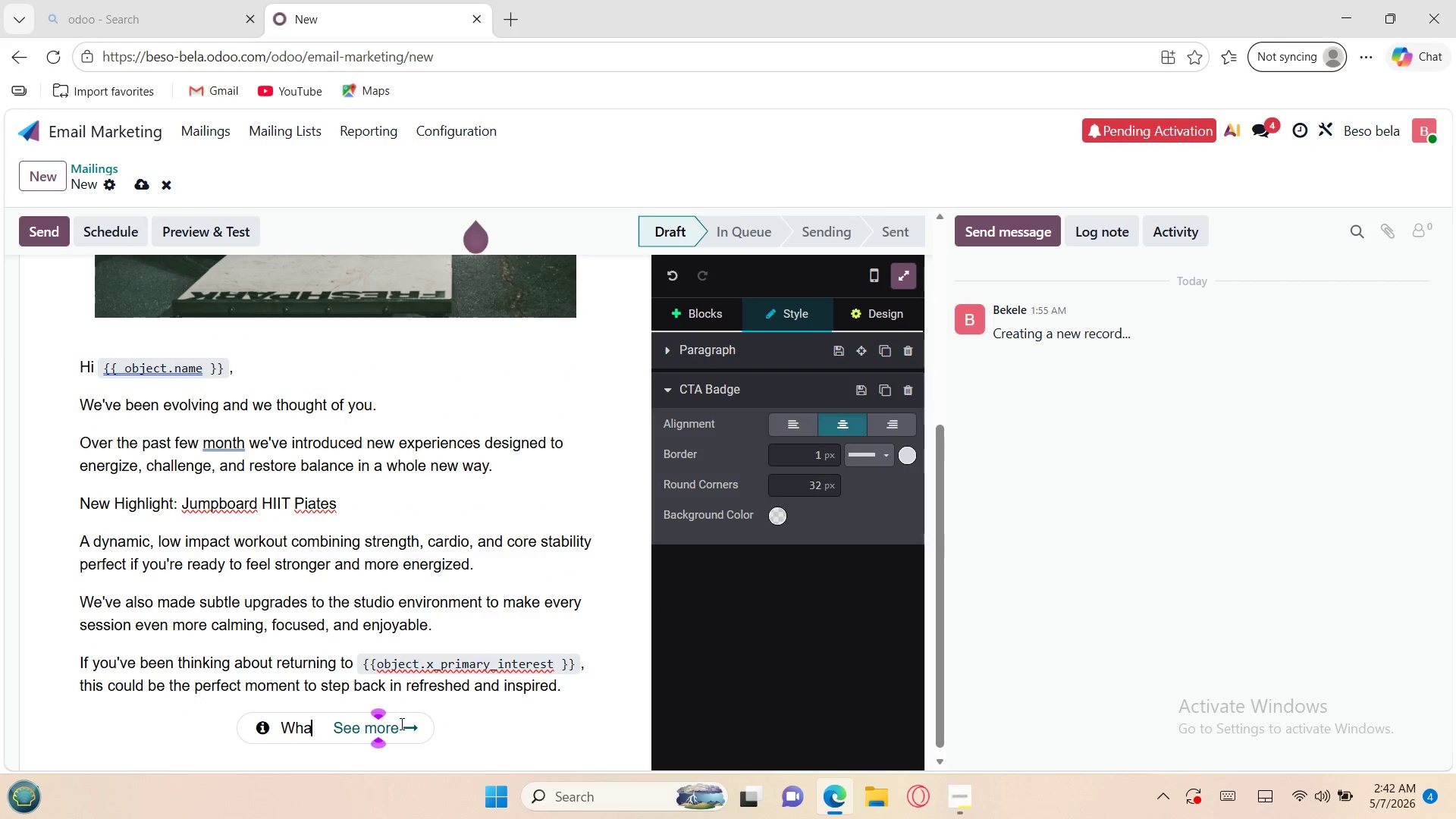 
key(Backspace)
 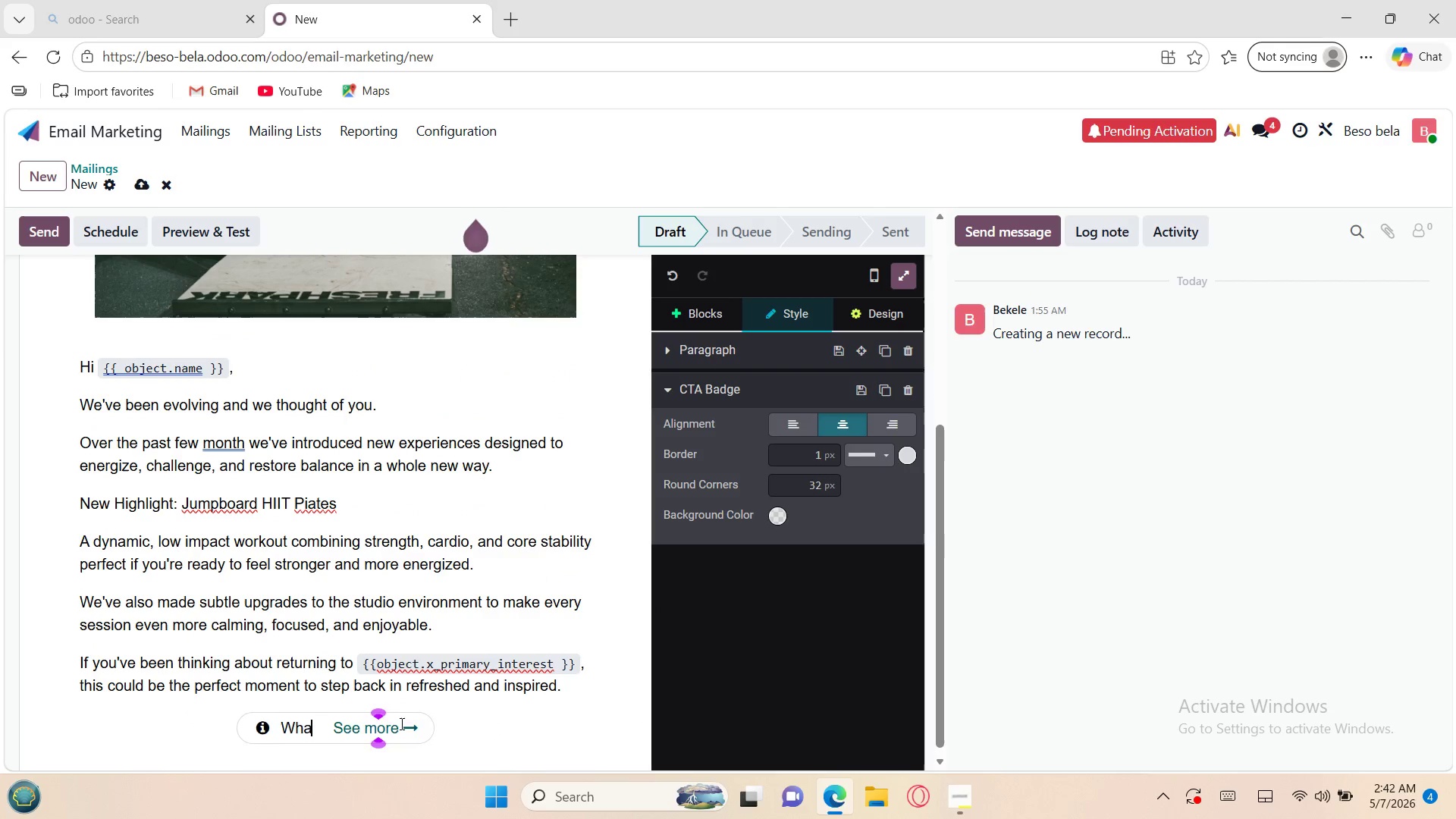 
key(Backspace)
 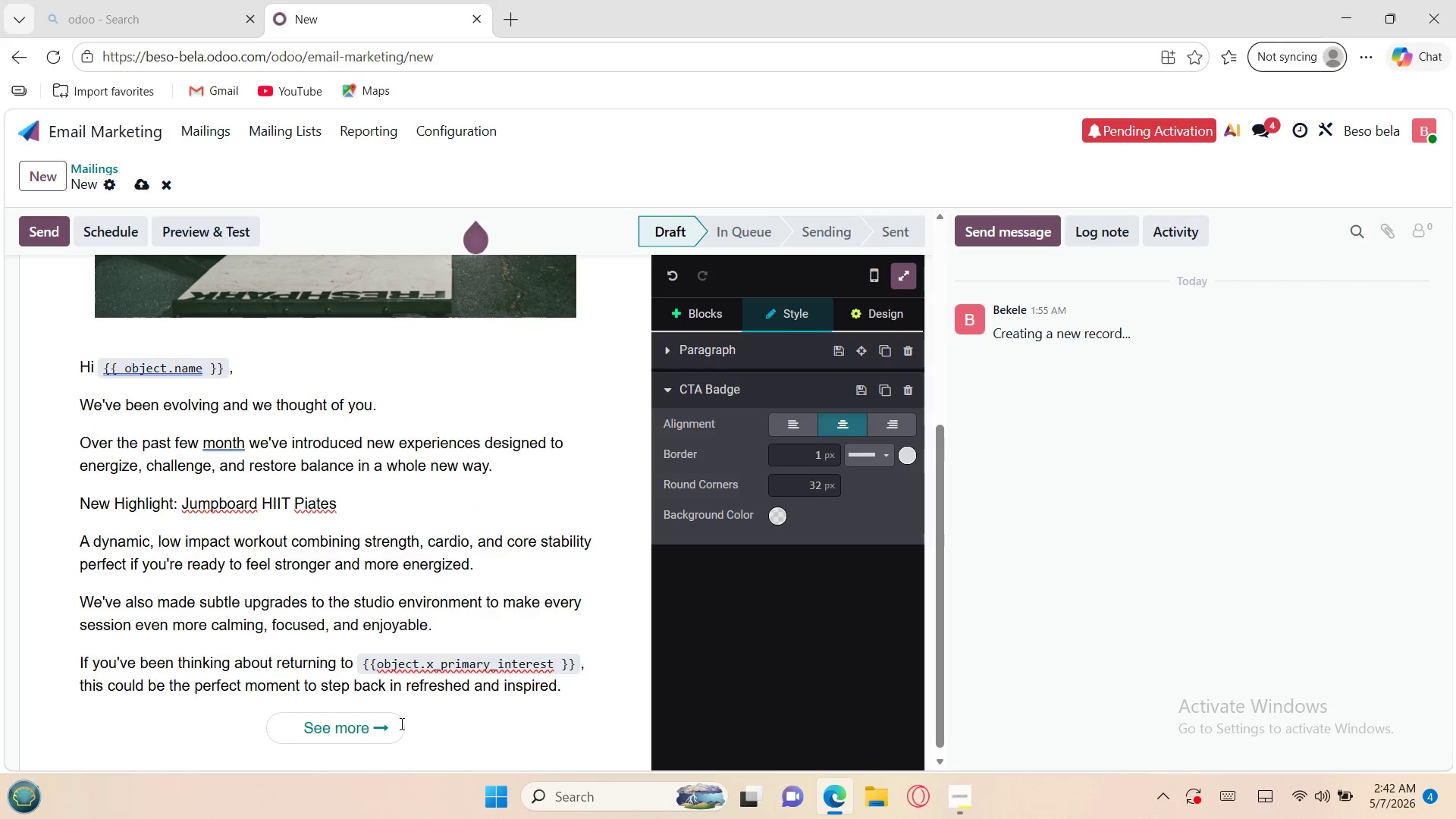 
type(View New )
 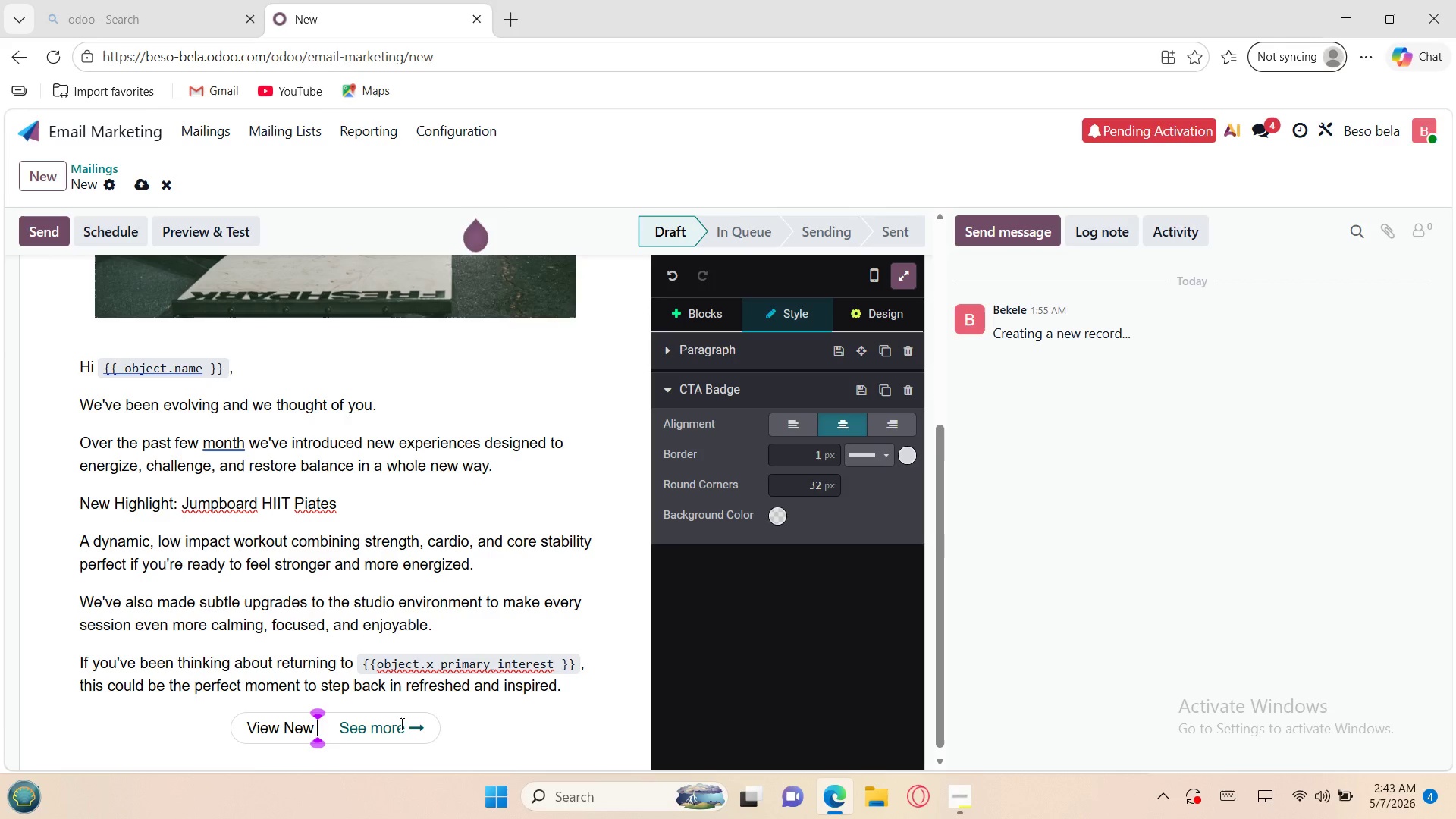 
type(Classes)
 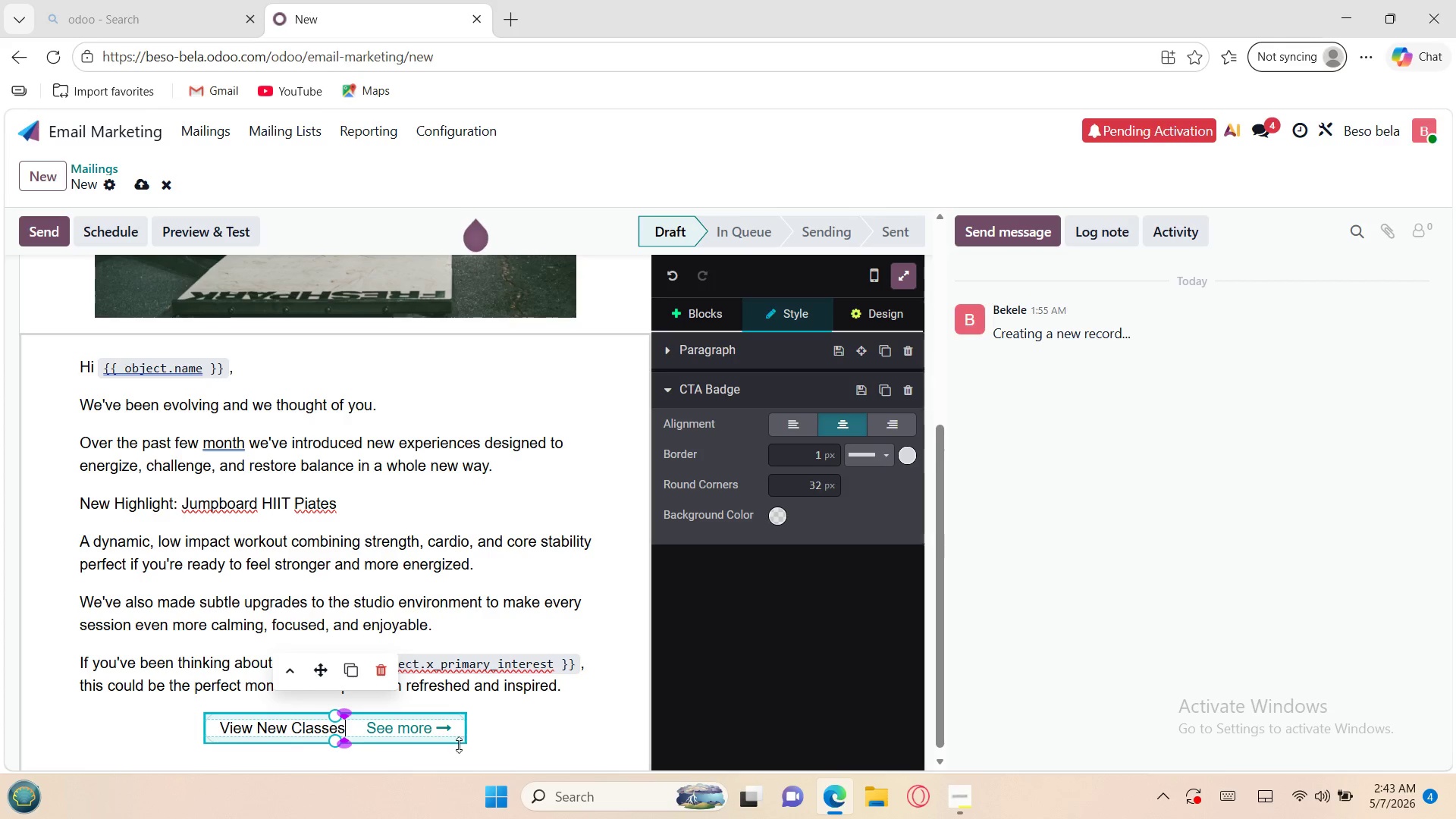 
left_click_drag(start_coordinate=[437, 759], to_coordinate=[410, 748])
 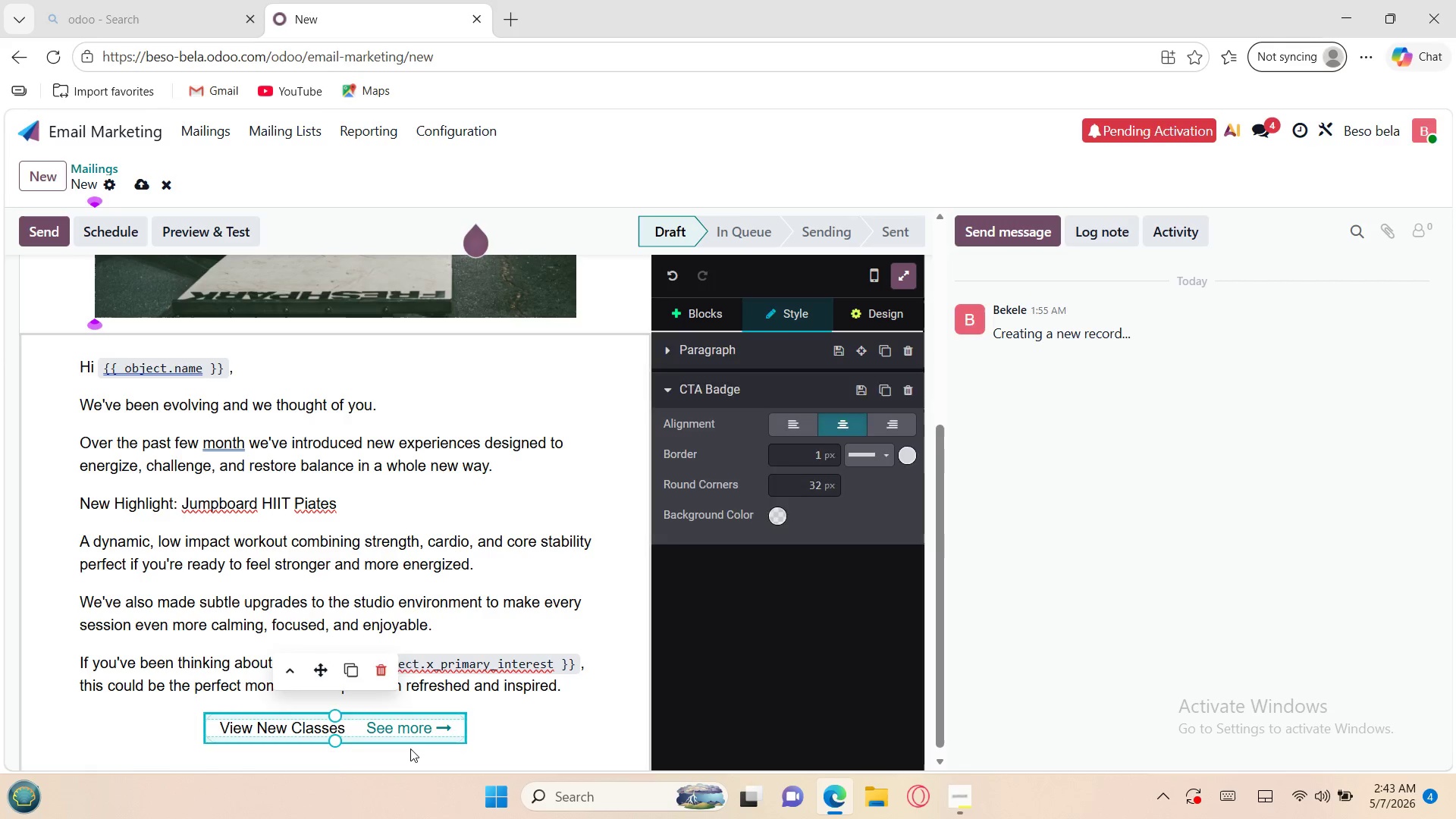 
left_click_drag(start_coordinate=[410, 748], to_coordinate=[173, 734])
 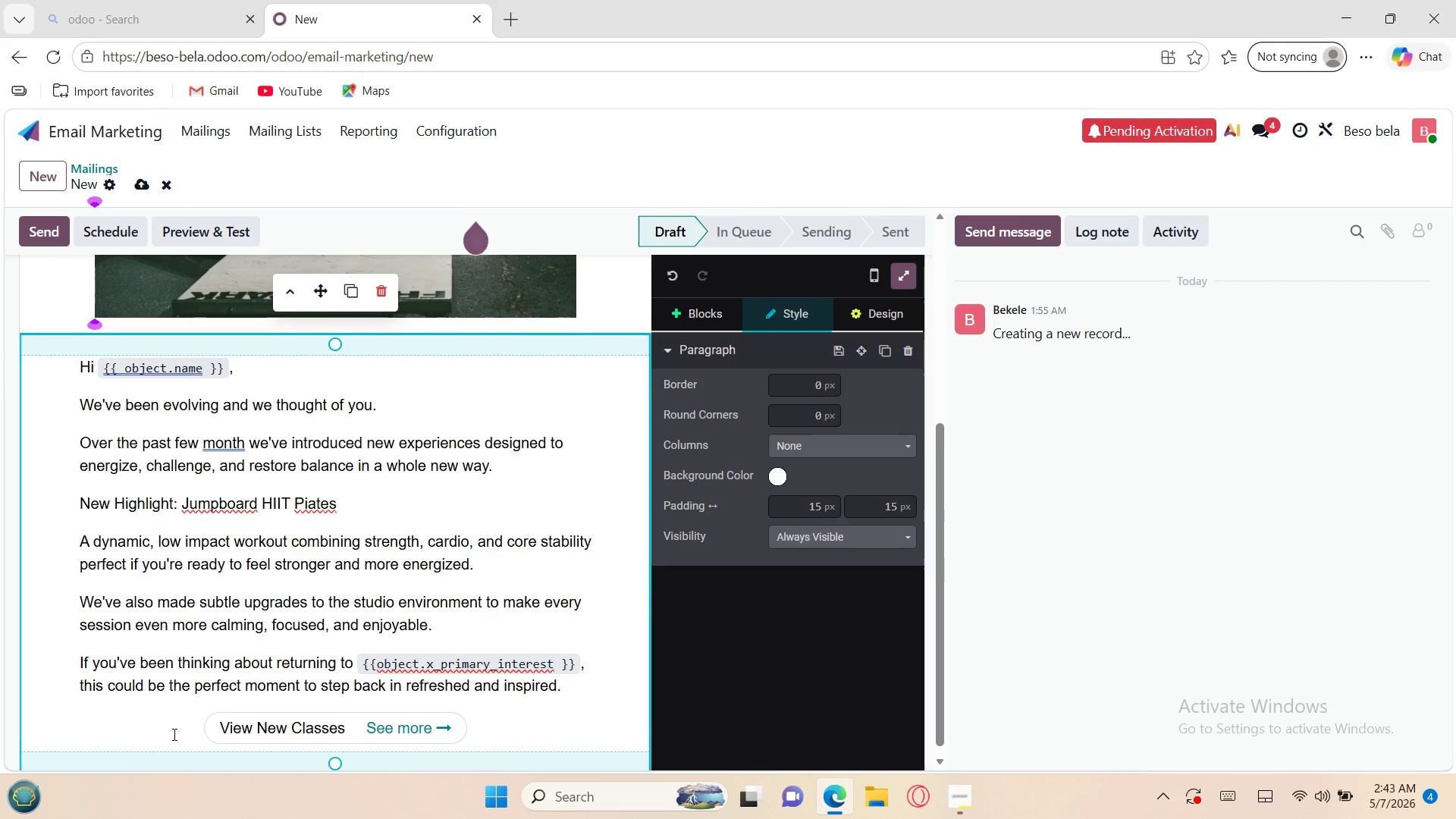 
left_click([173, 734])
 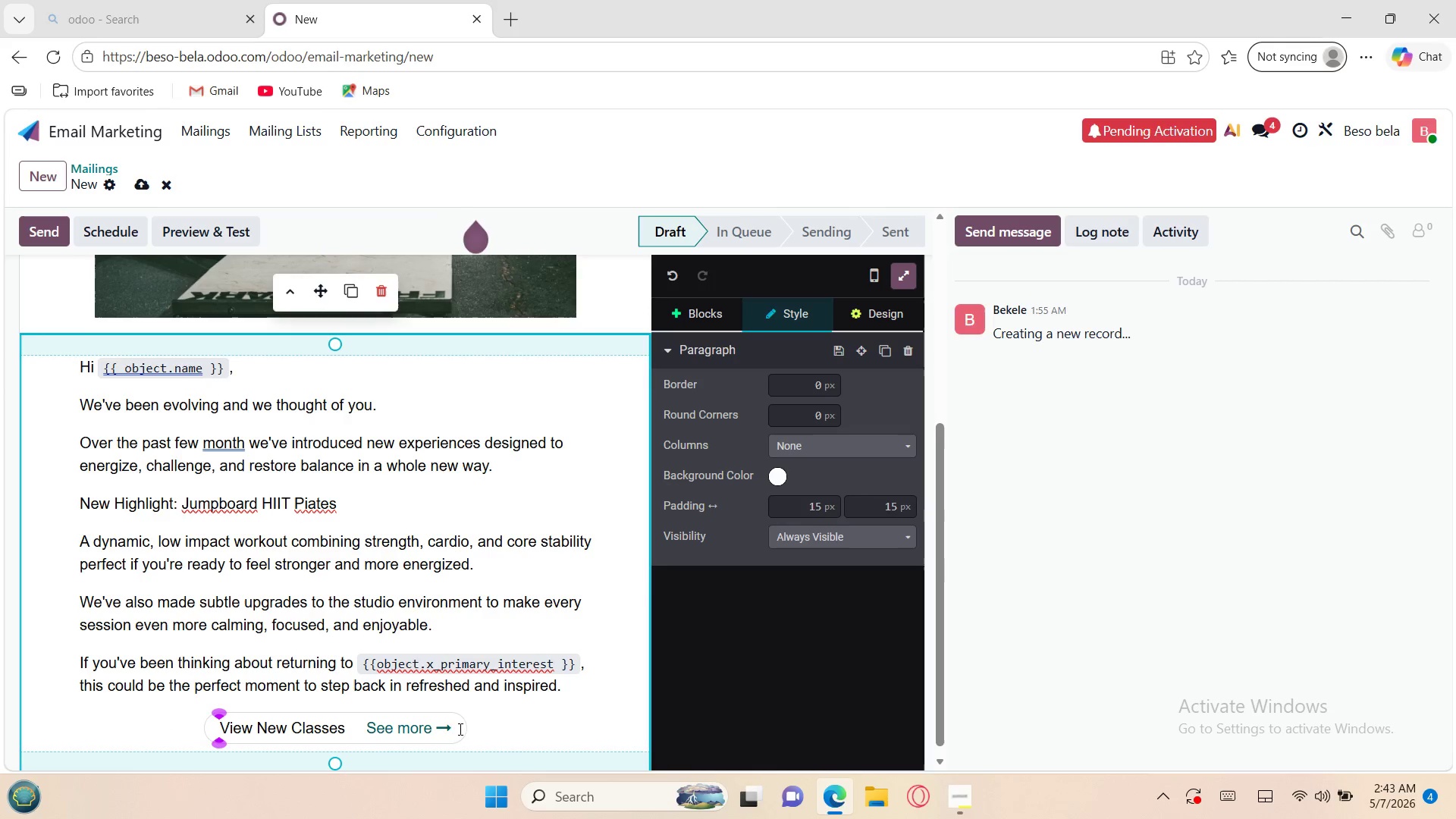 
left_click([481, 725])
 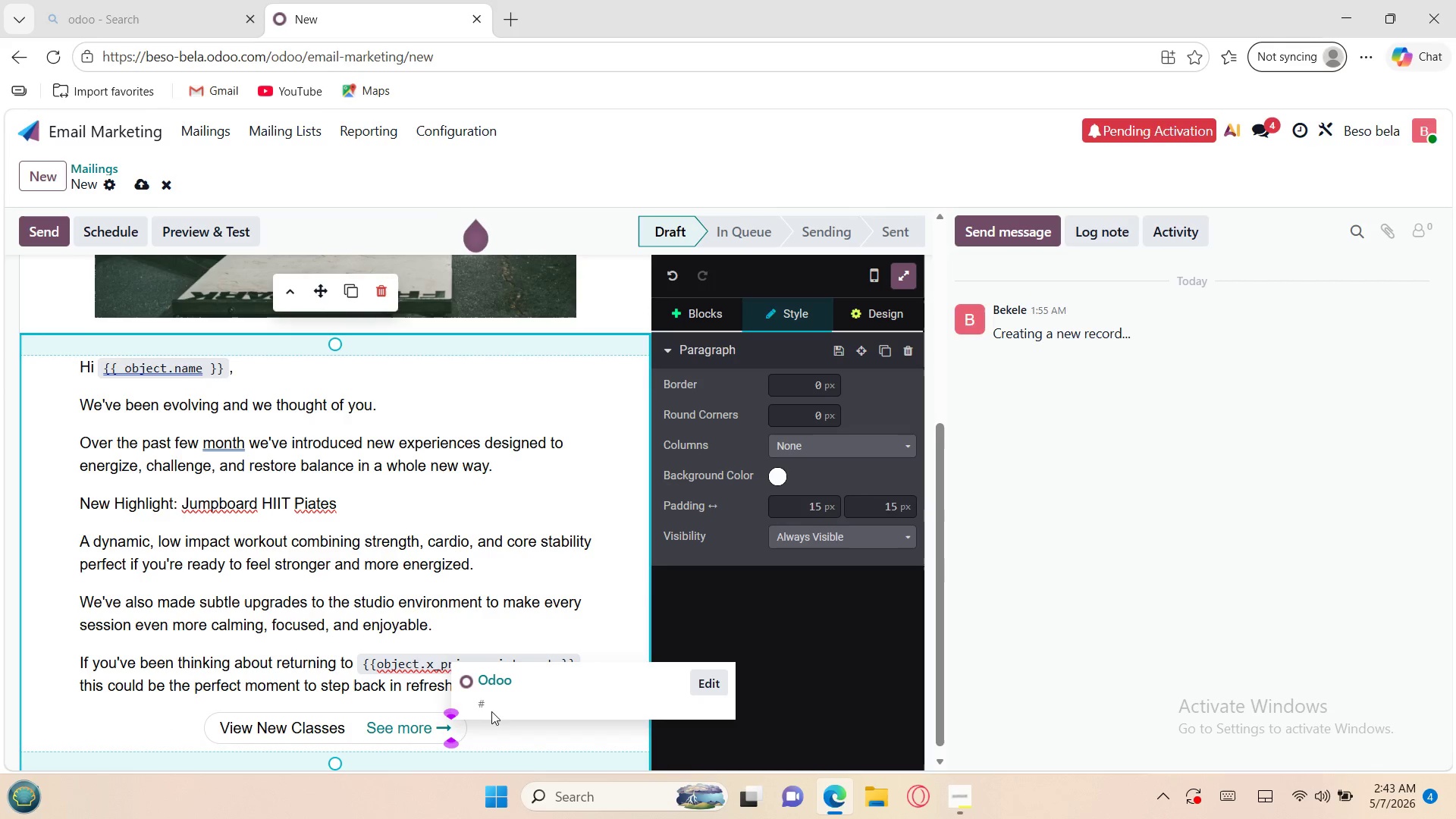 
key(ArrowDown)
 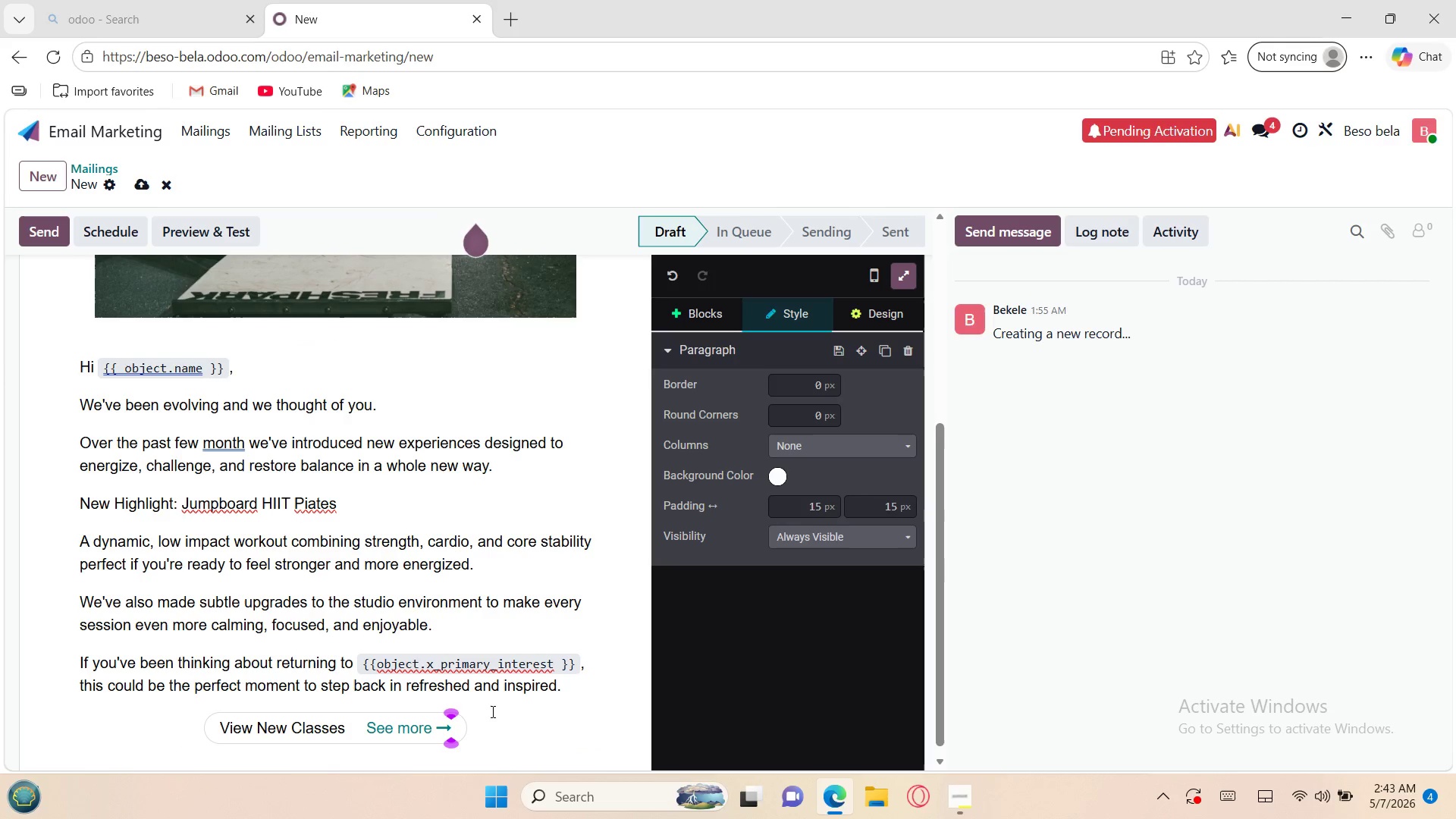 
key(ArrowDown)
 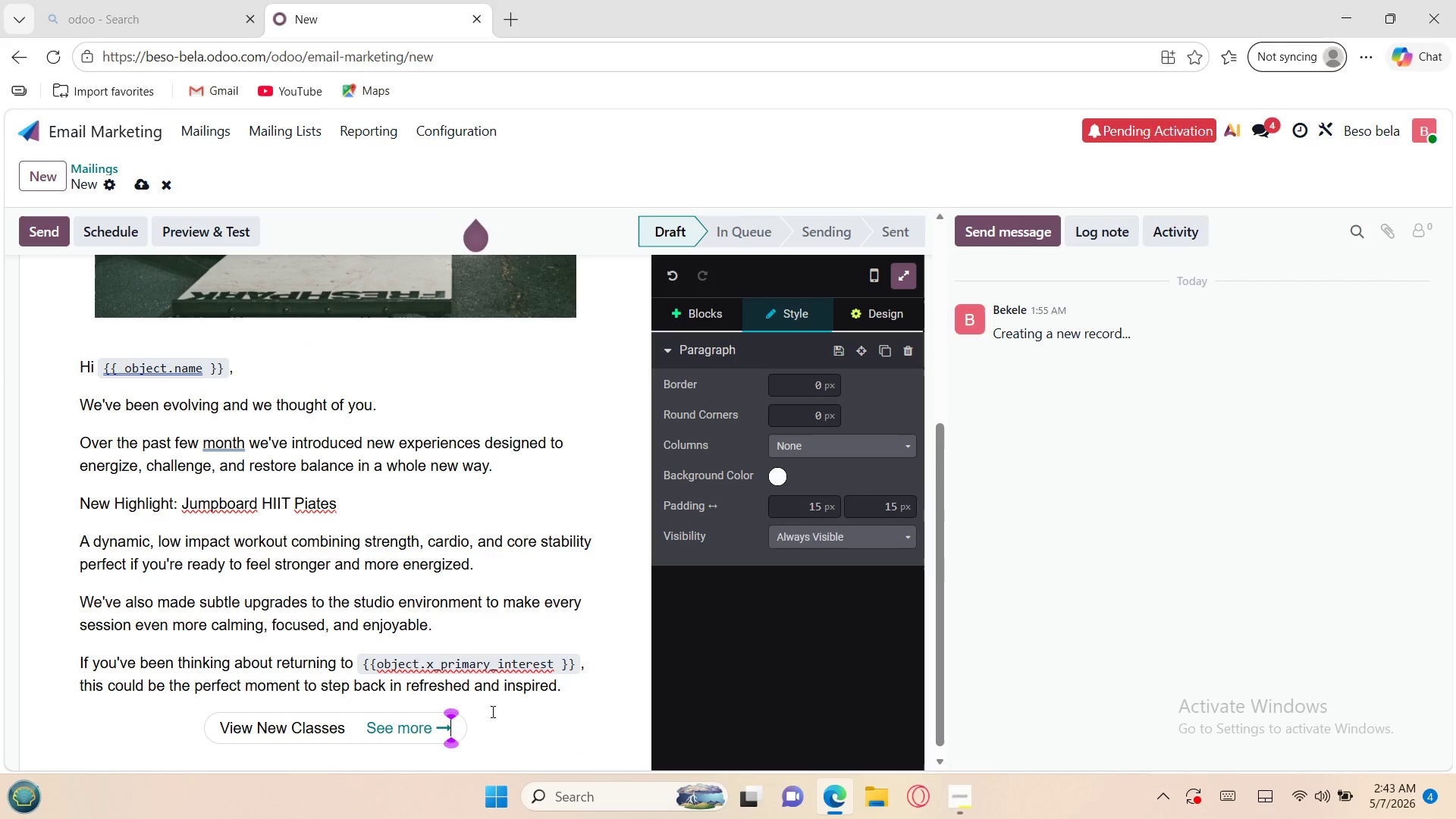 
key(ArrowDown)
 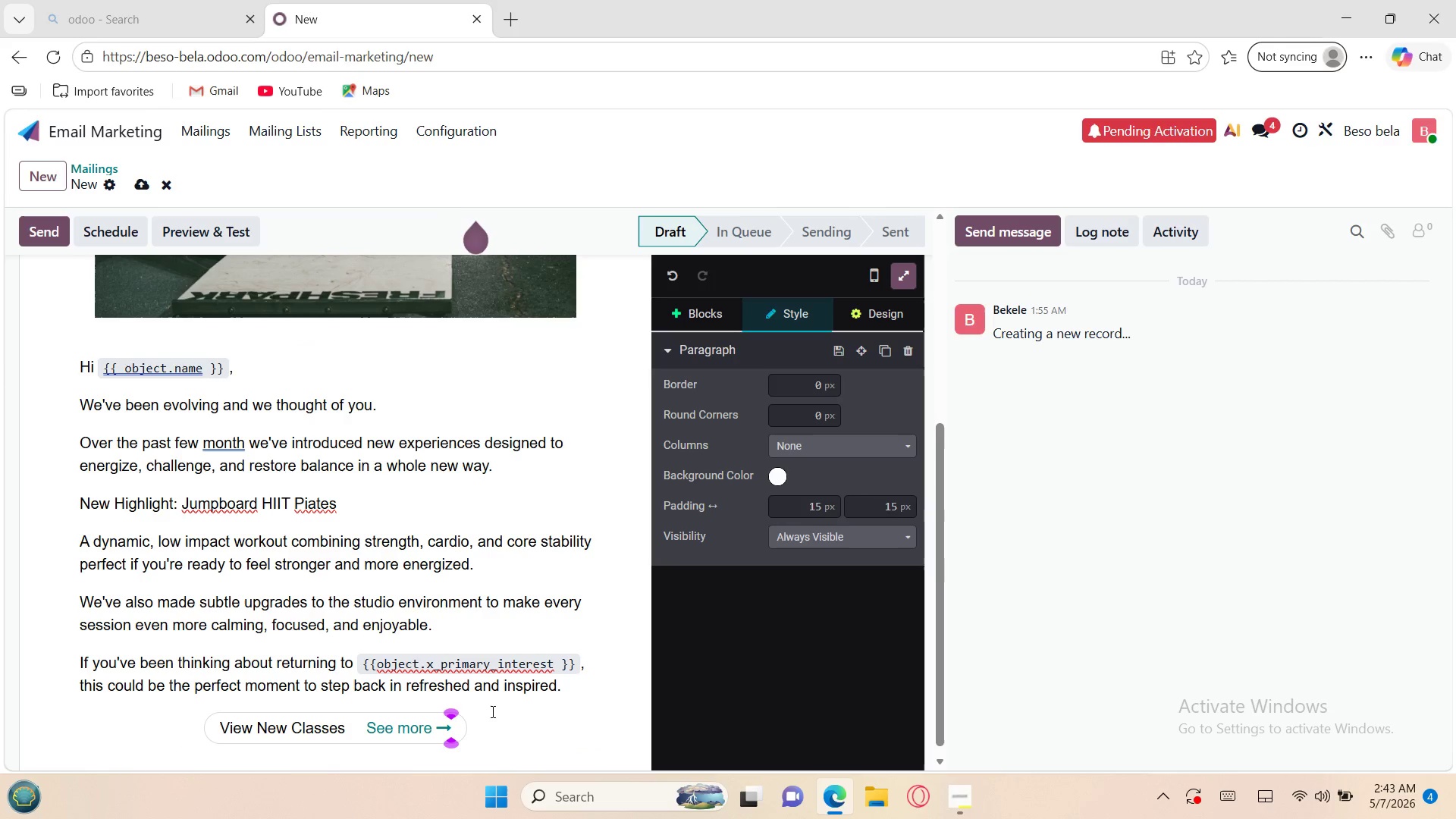 
key(ArrowDown)
 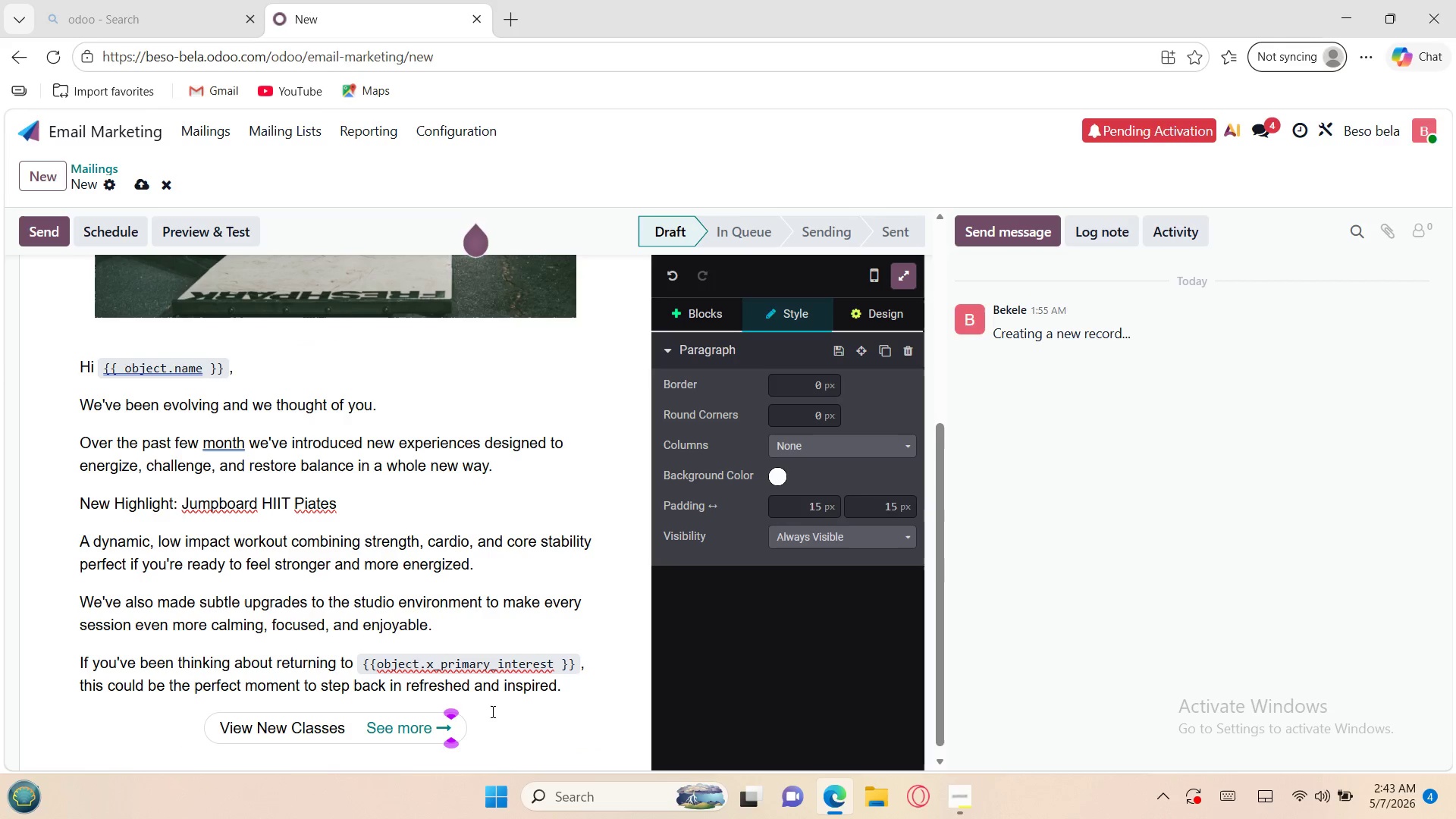 
key(ArrowDown)
 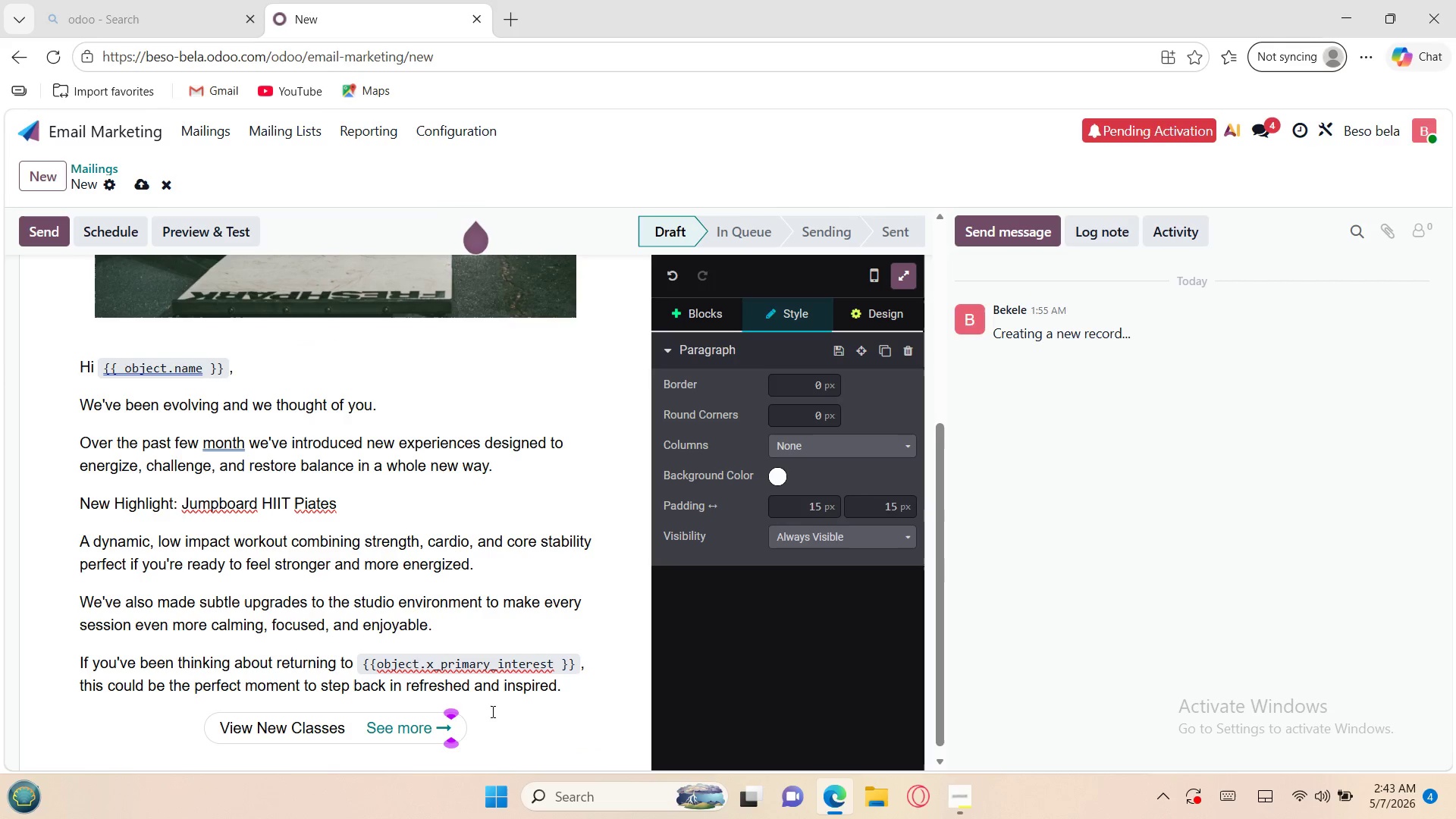 
key(ArrowDown)
 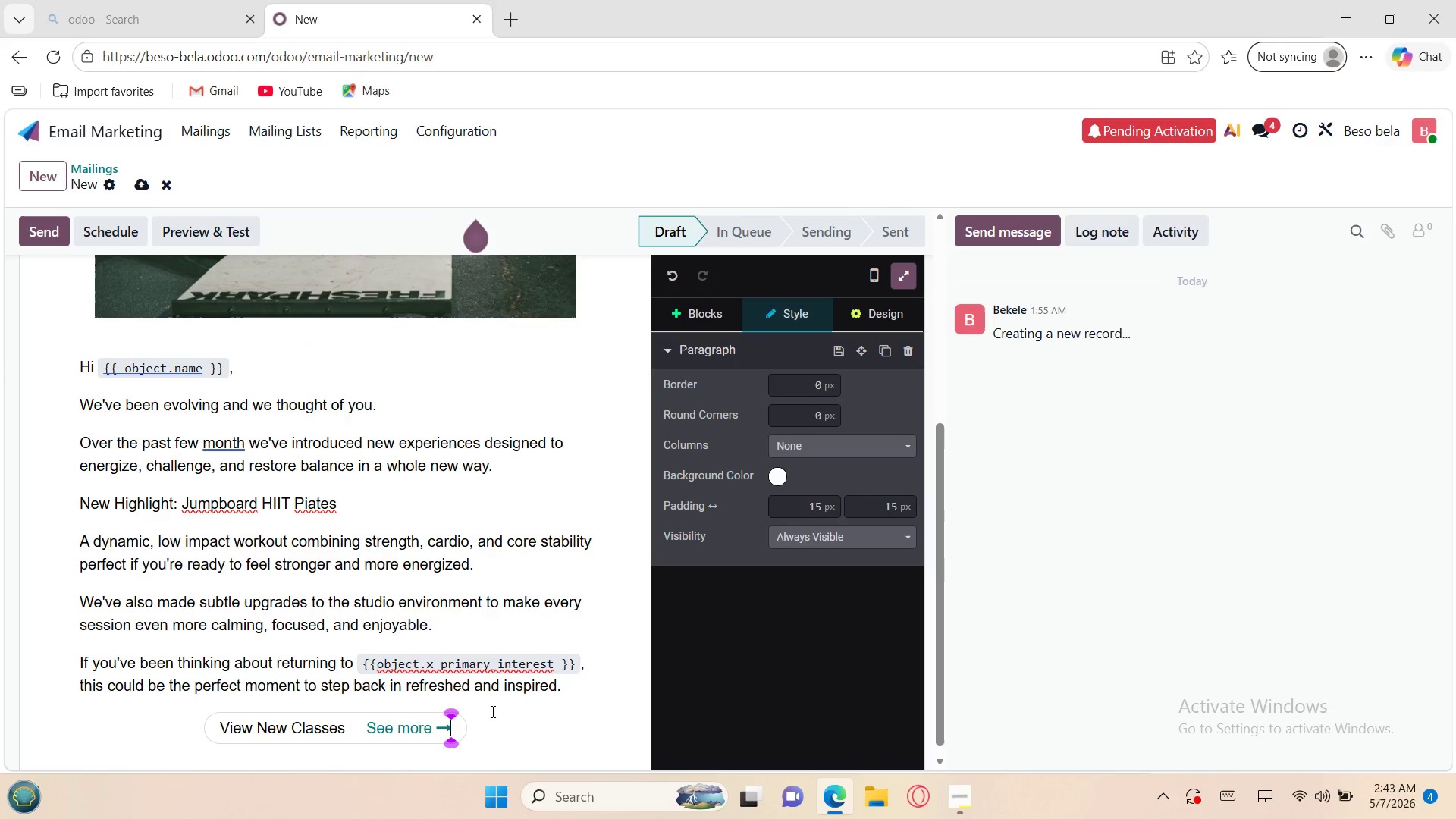 
key(ArrowRight)
 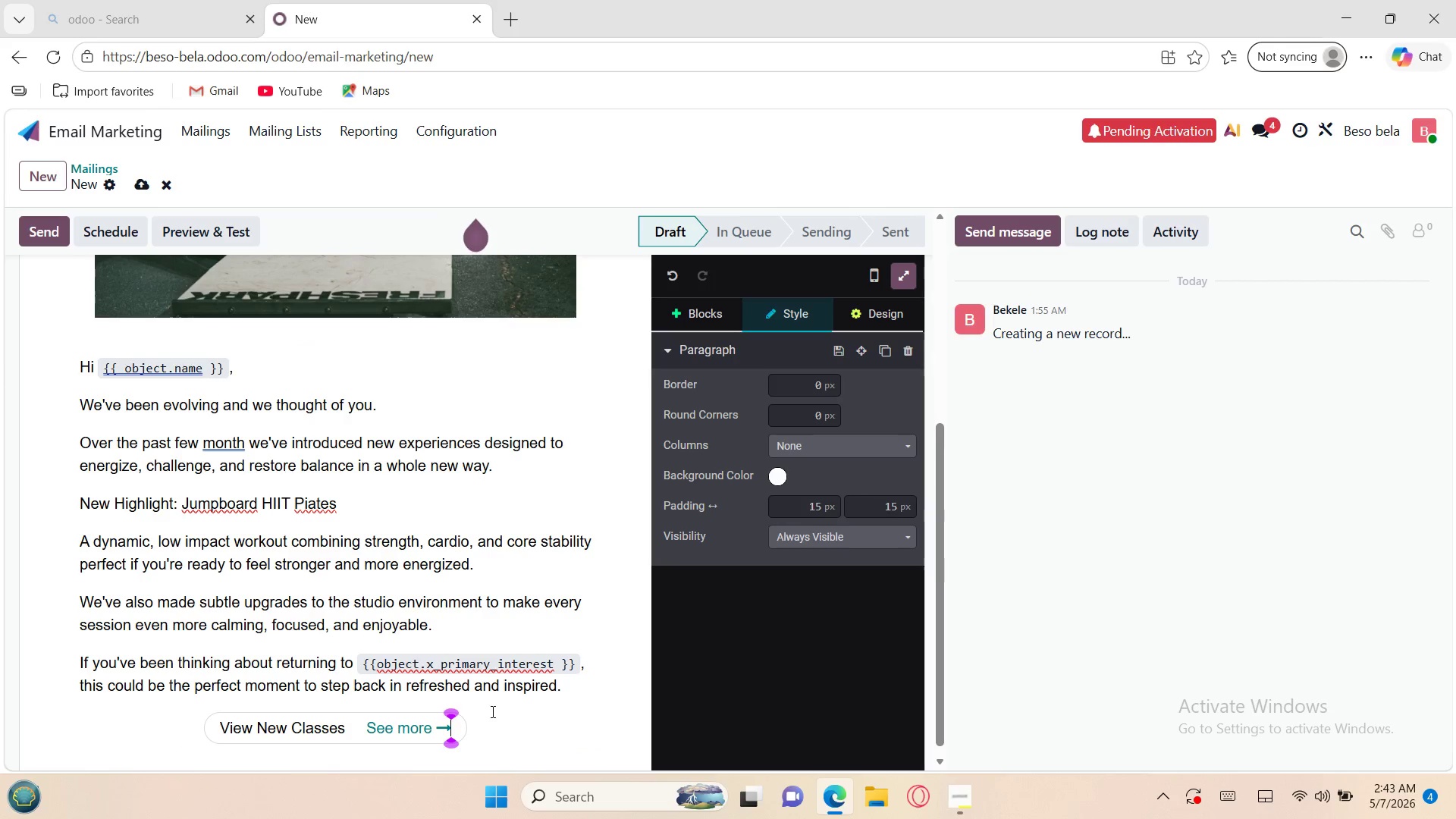 
key(ArrowRight)
 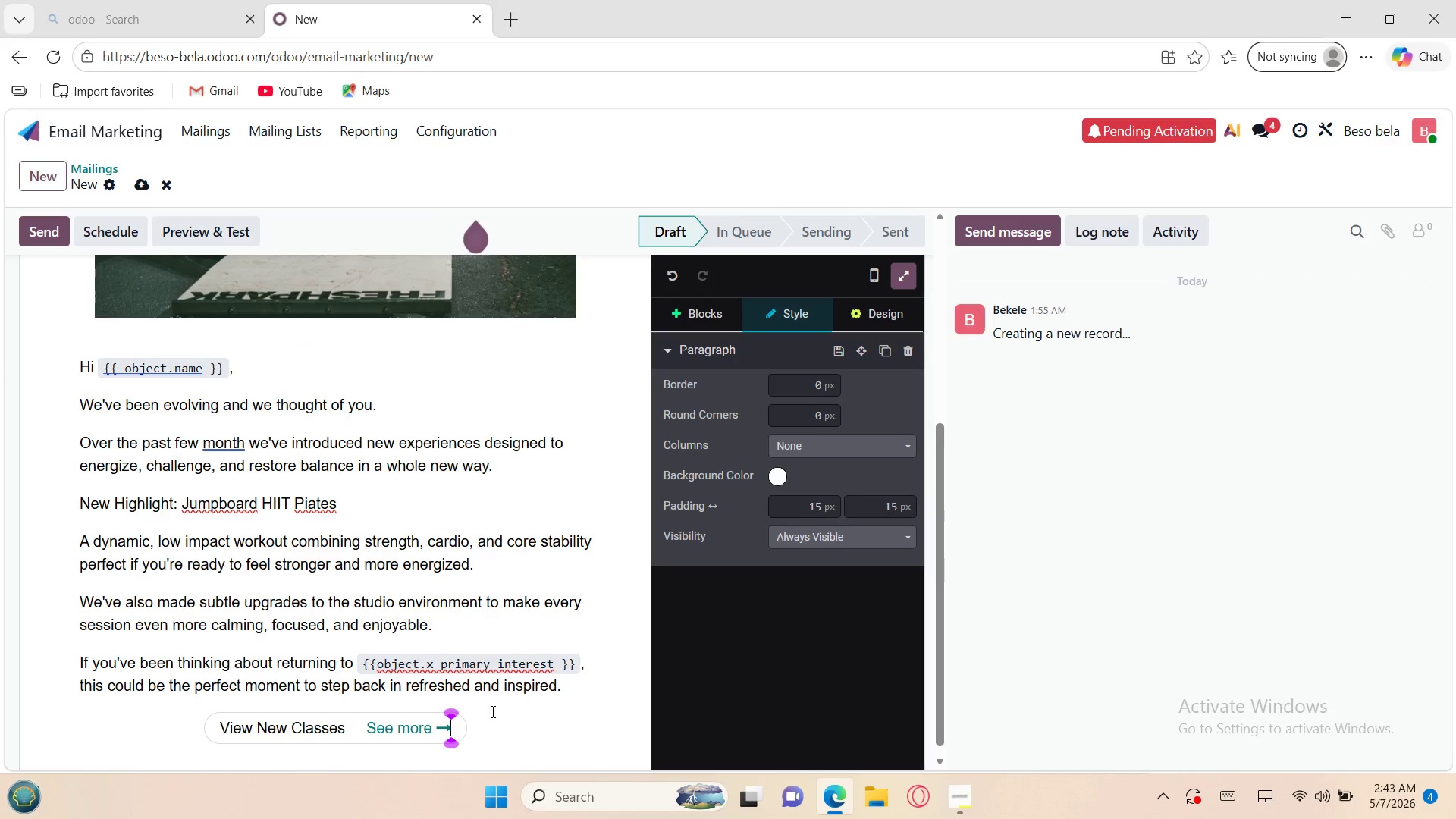 
key(ArrowRight)
 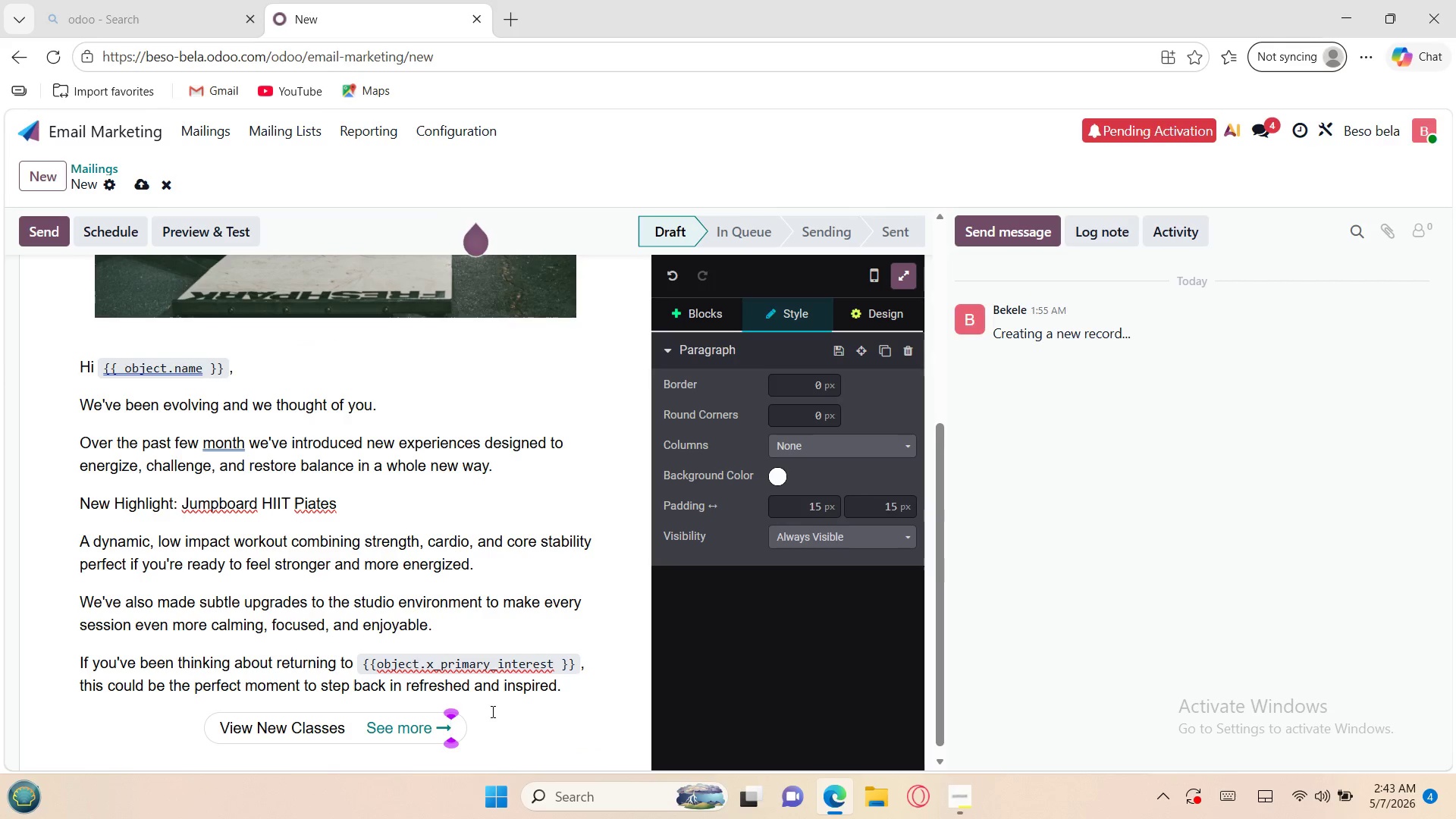 
key(ArrowRight)
 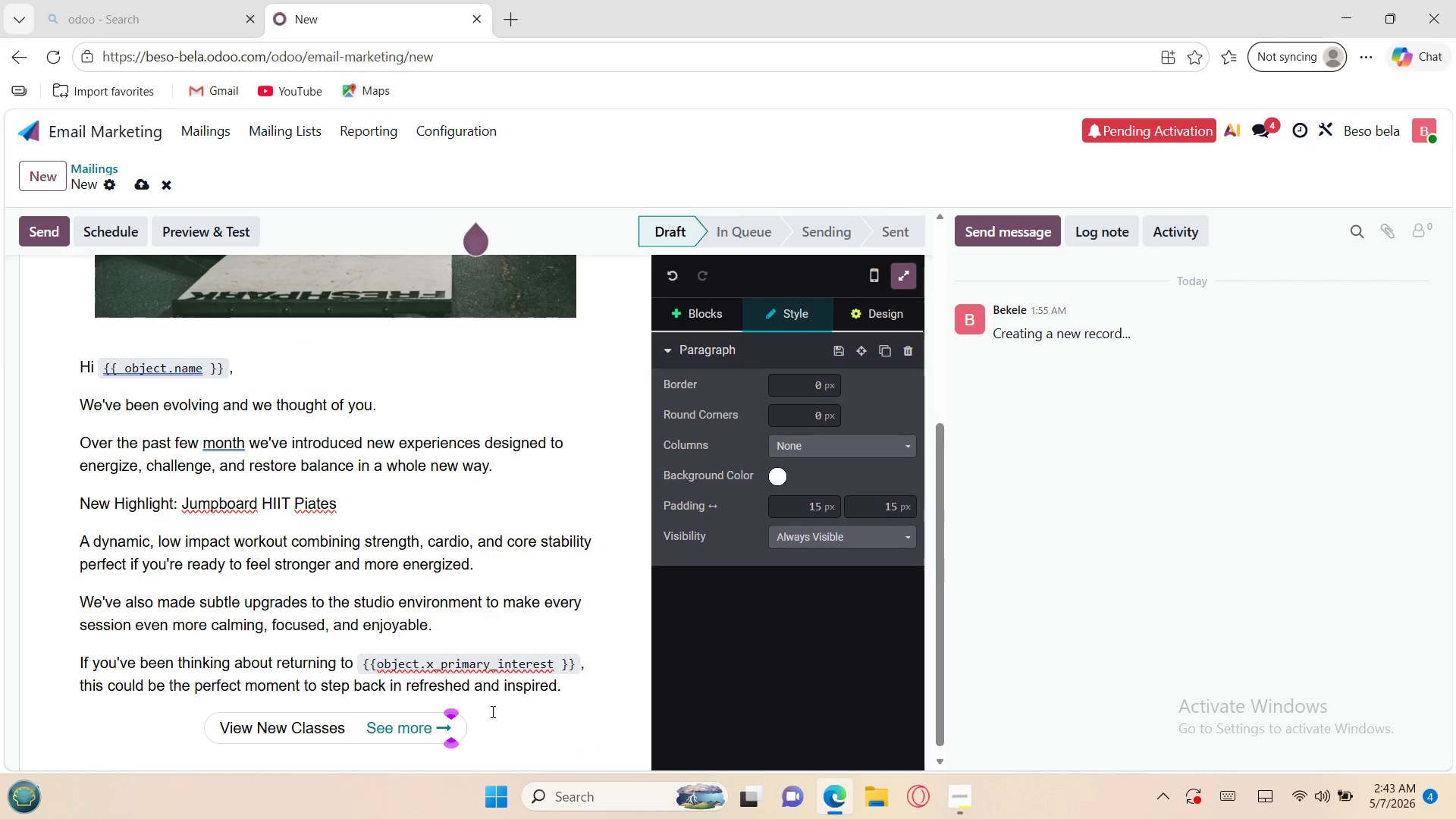 
hold_key(key=ArrowRight, duration=0.31)
 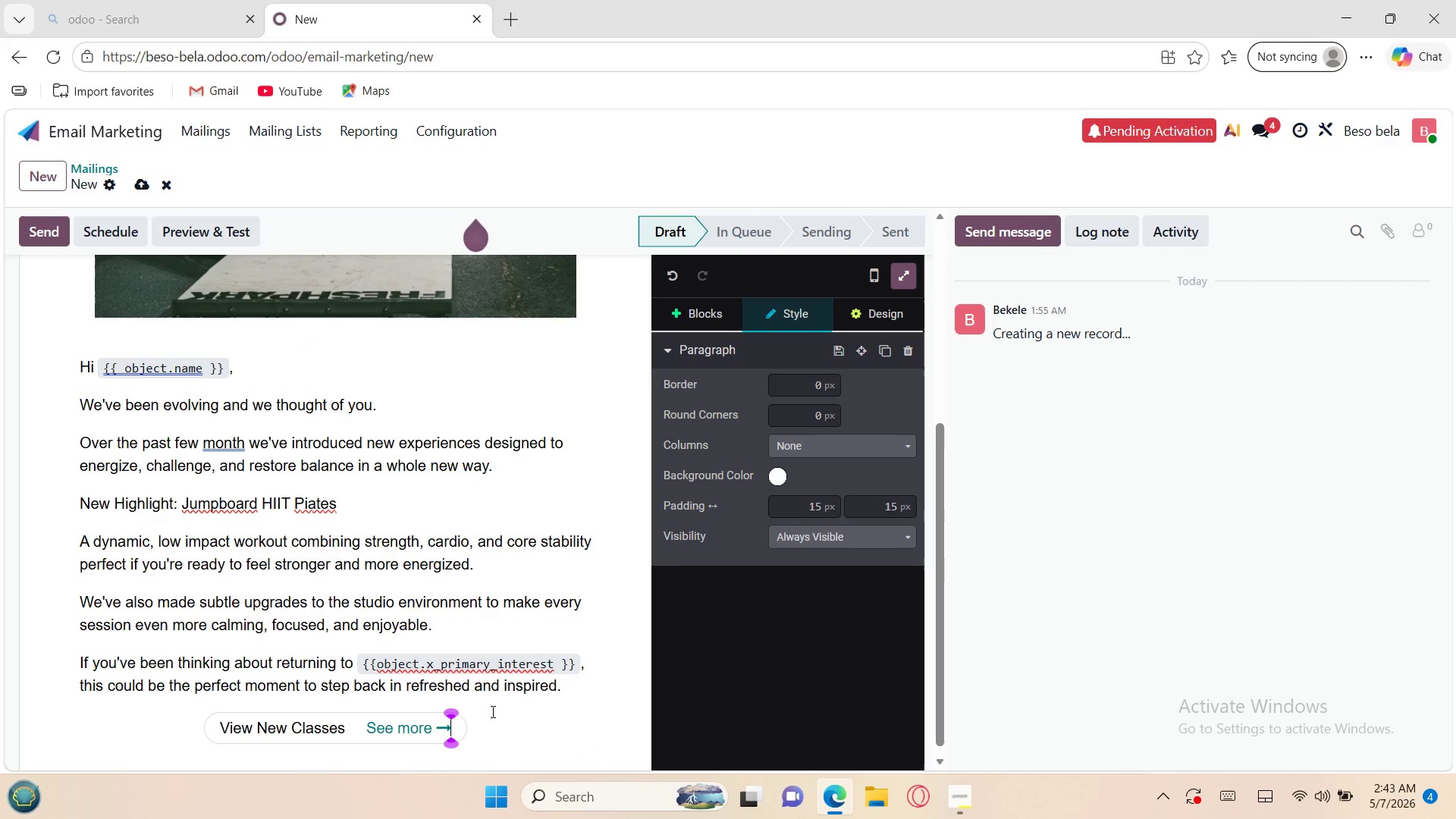 
key(ArrowUp)
 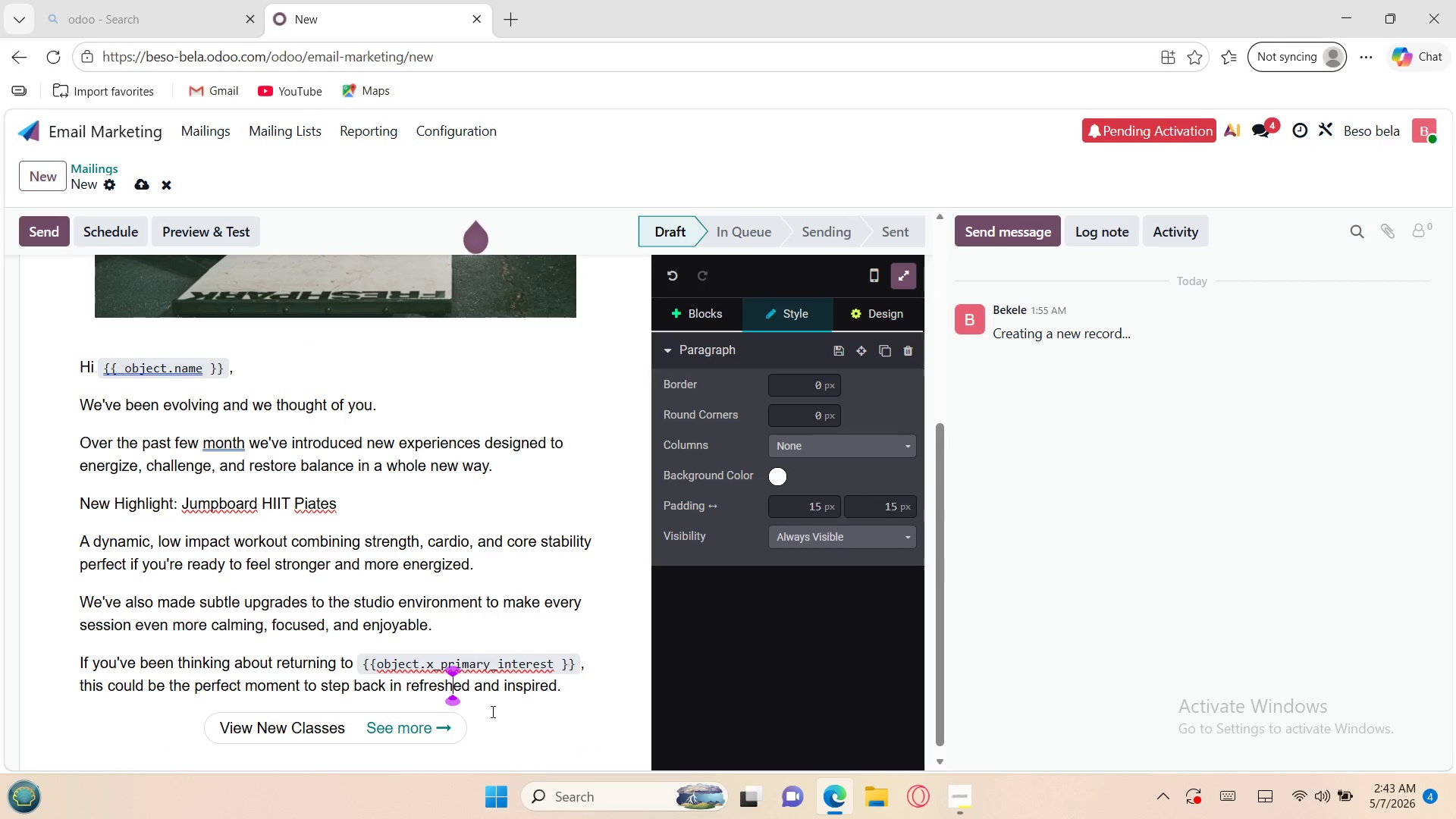 
key(ArrowDown)
 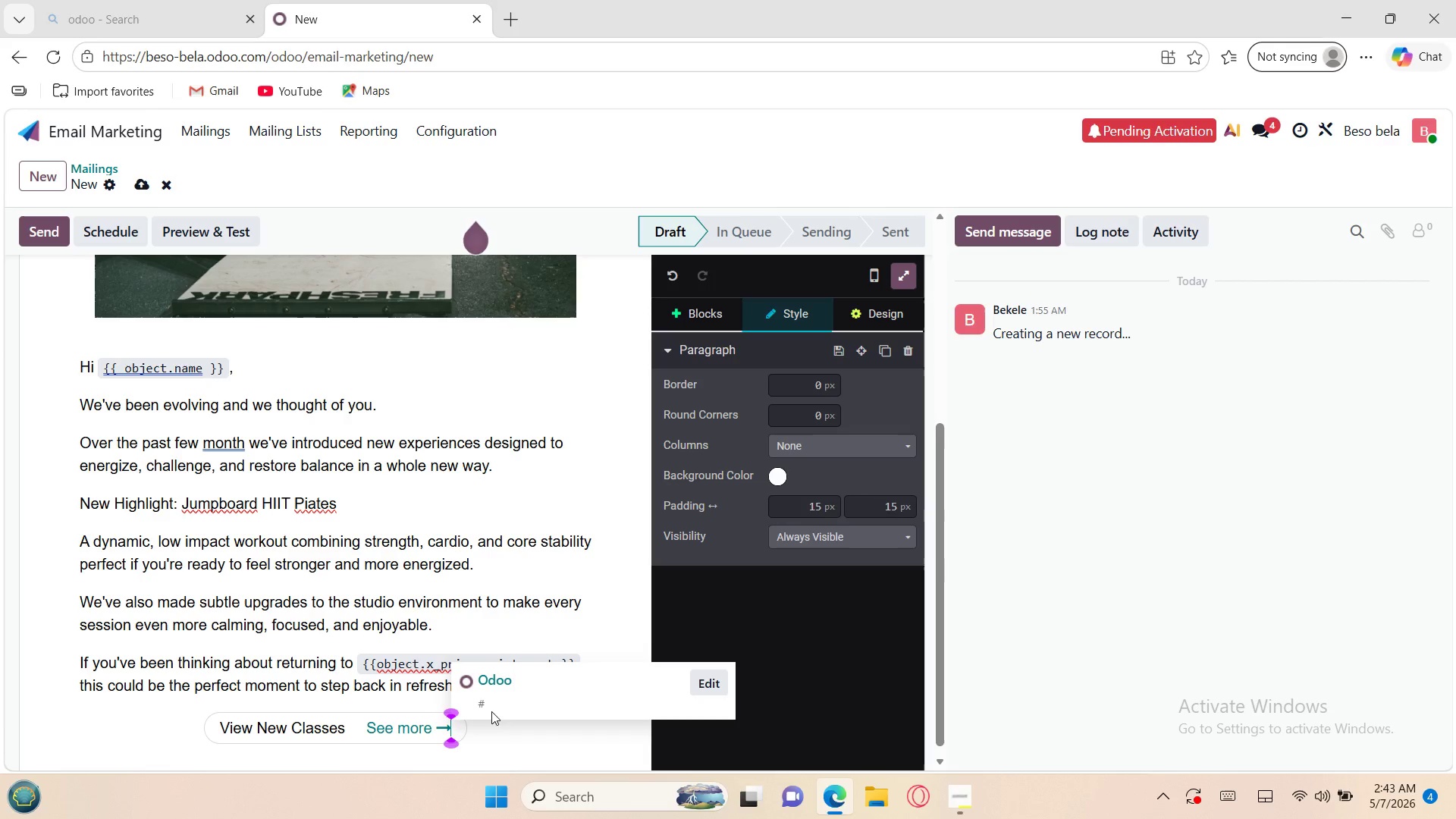 
hold_key(key=ArrowLeft, duration=1.5)
 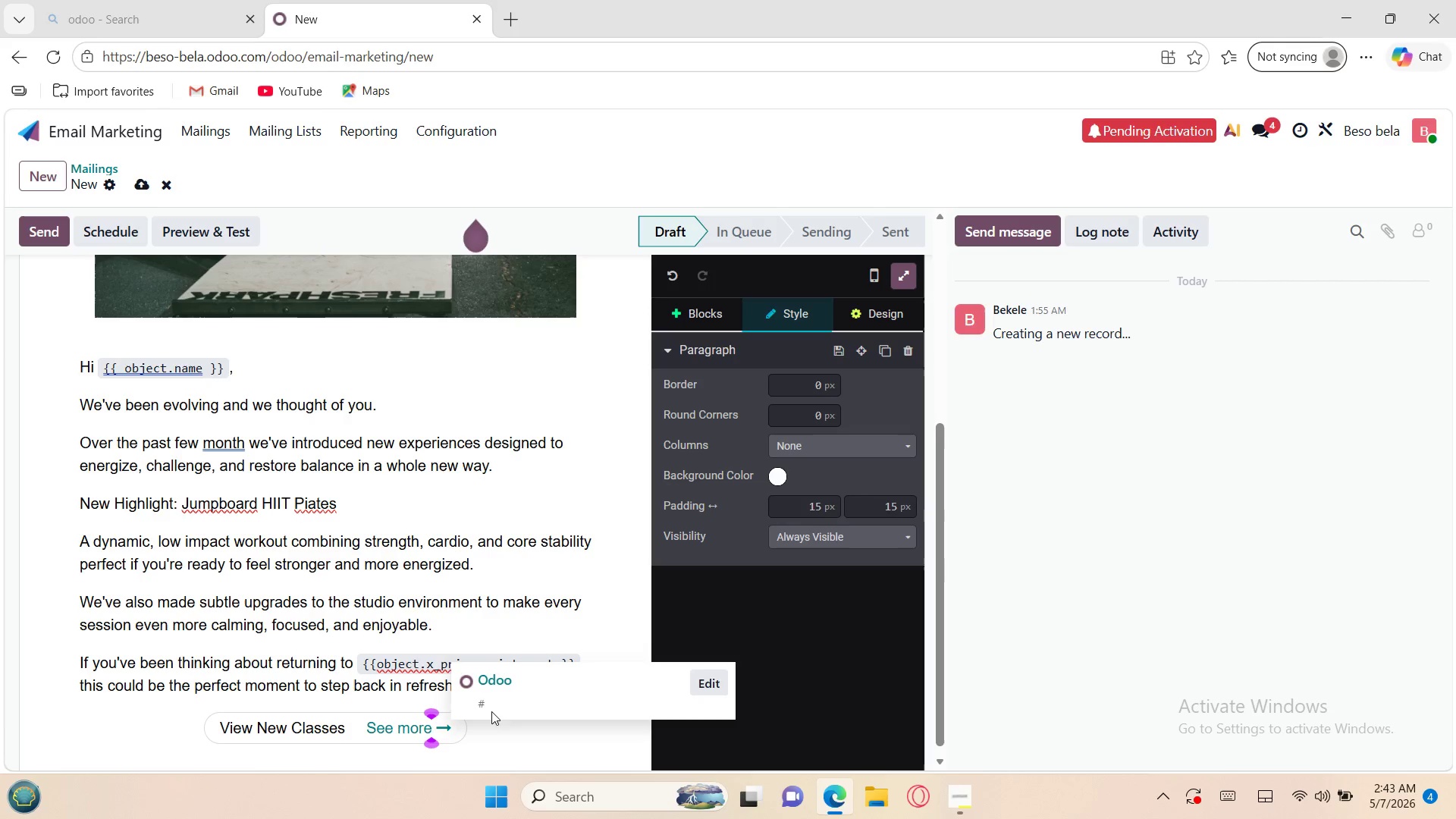 
key(ArrowLeft)
 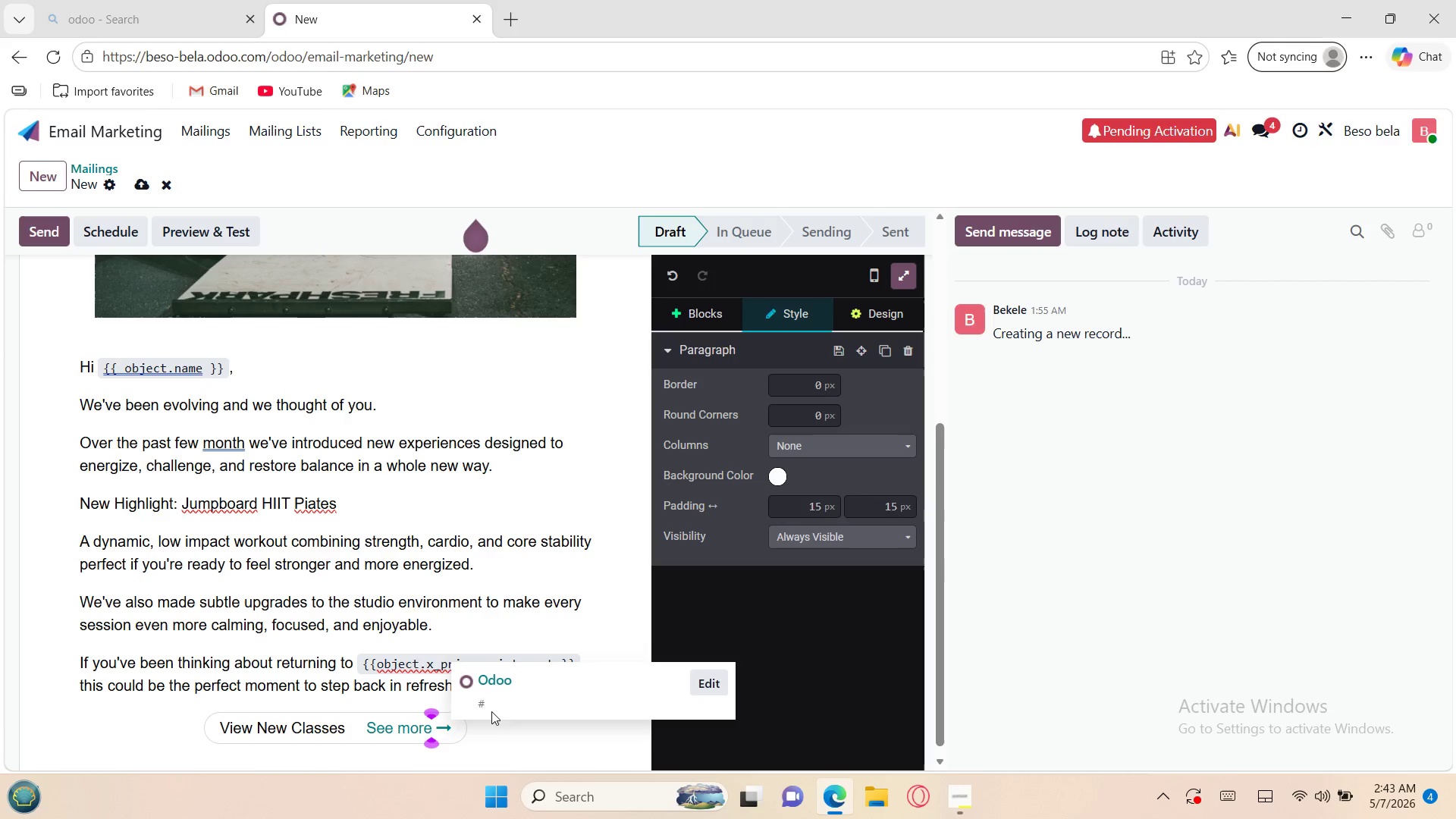 
key(ArrowLeft)
 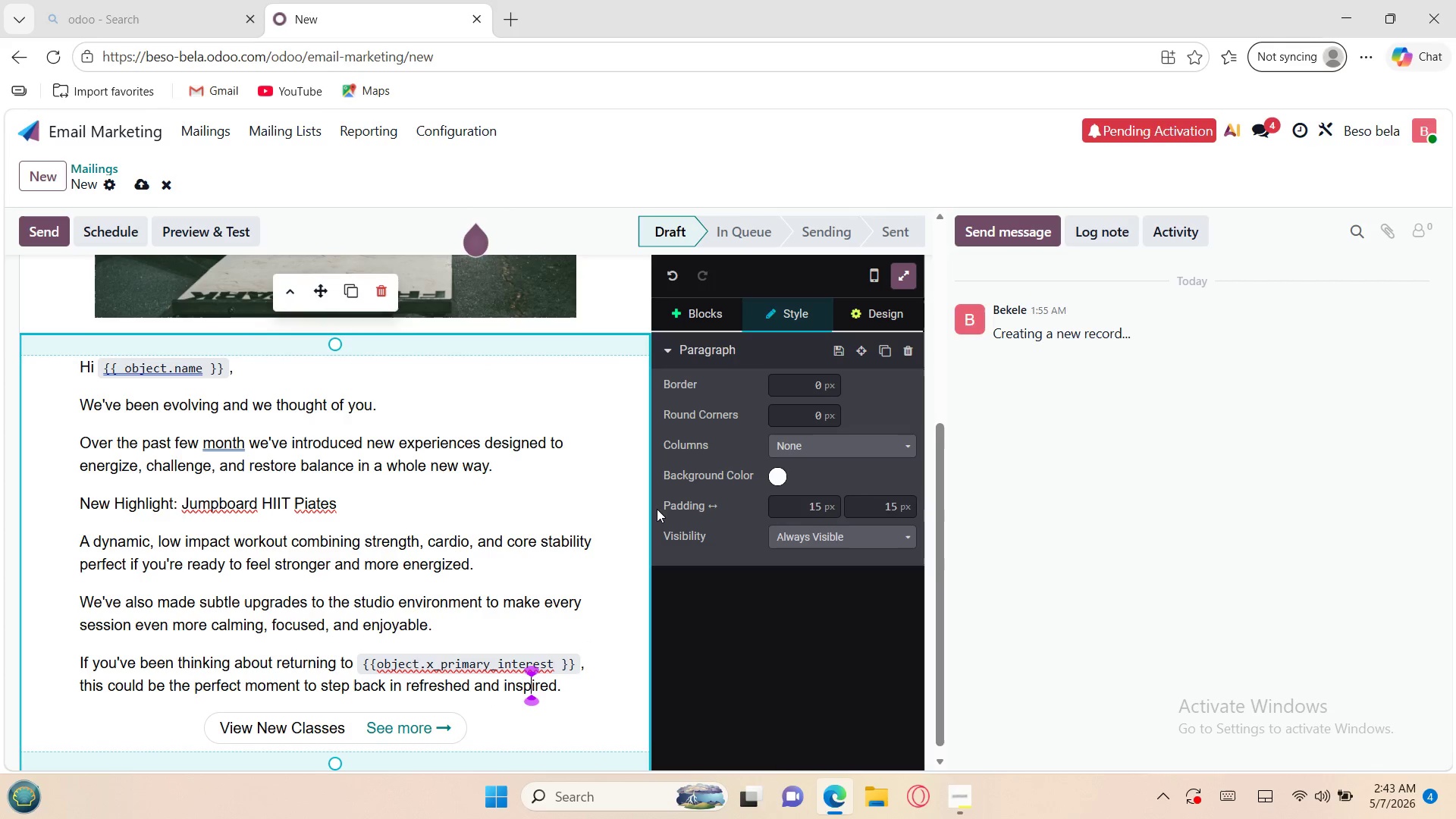 
left_click([701, 312])
 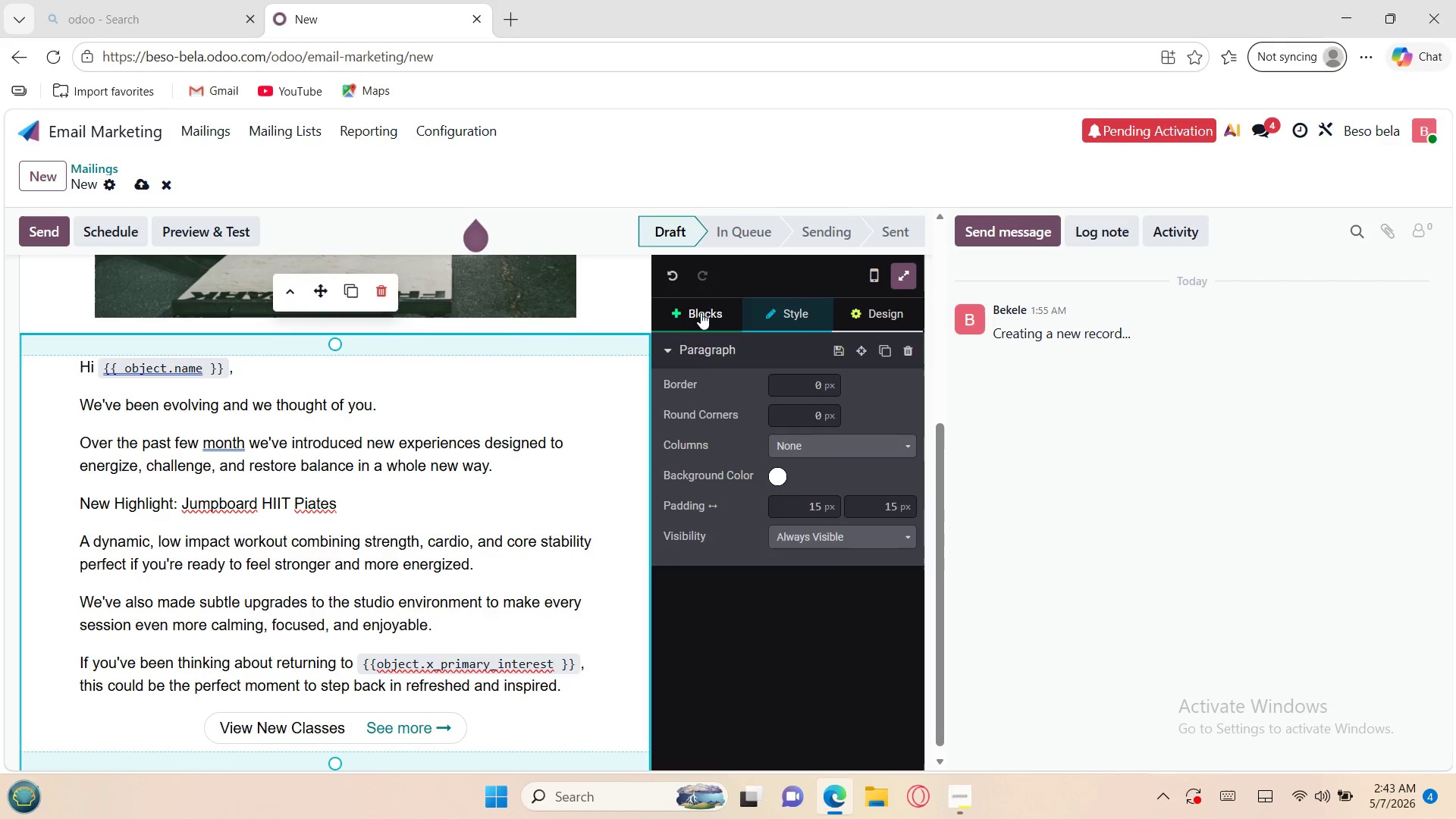 
mouse_move([764, 585])
 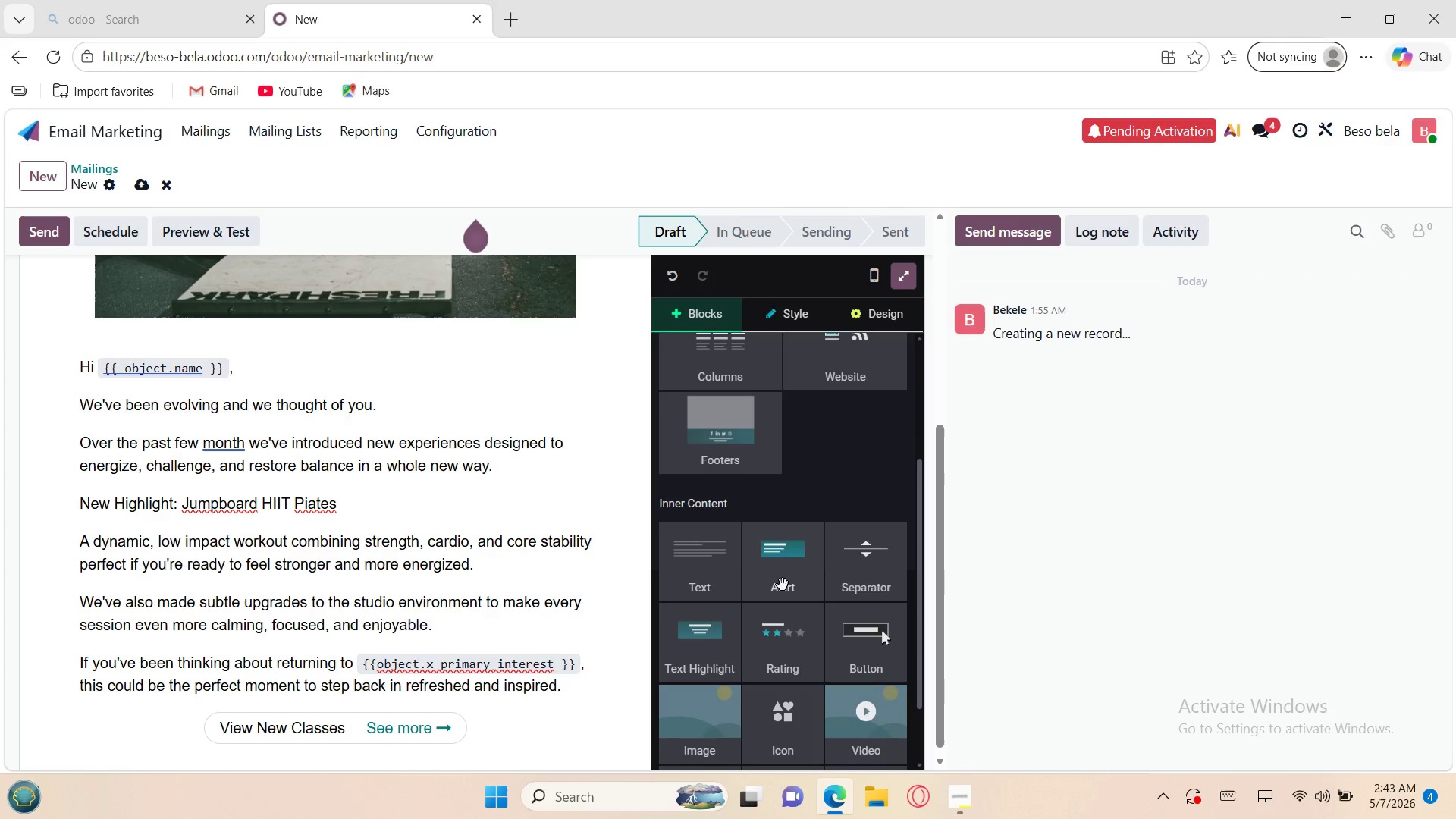 
mouse_move([723, 559])
 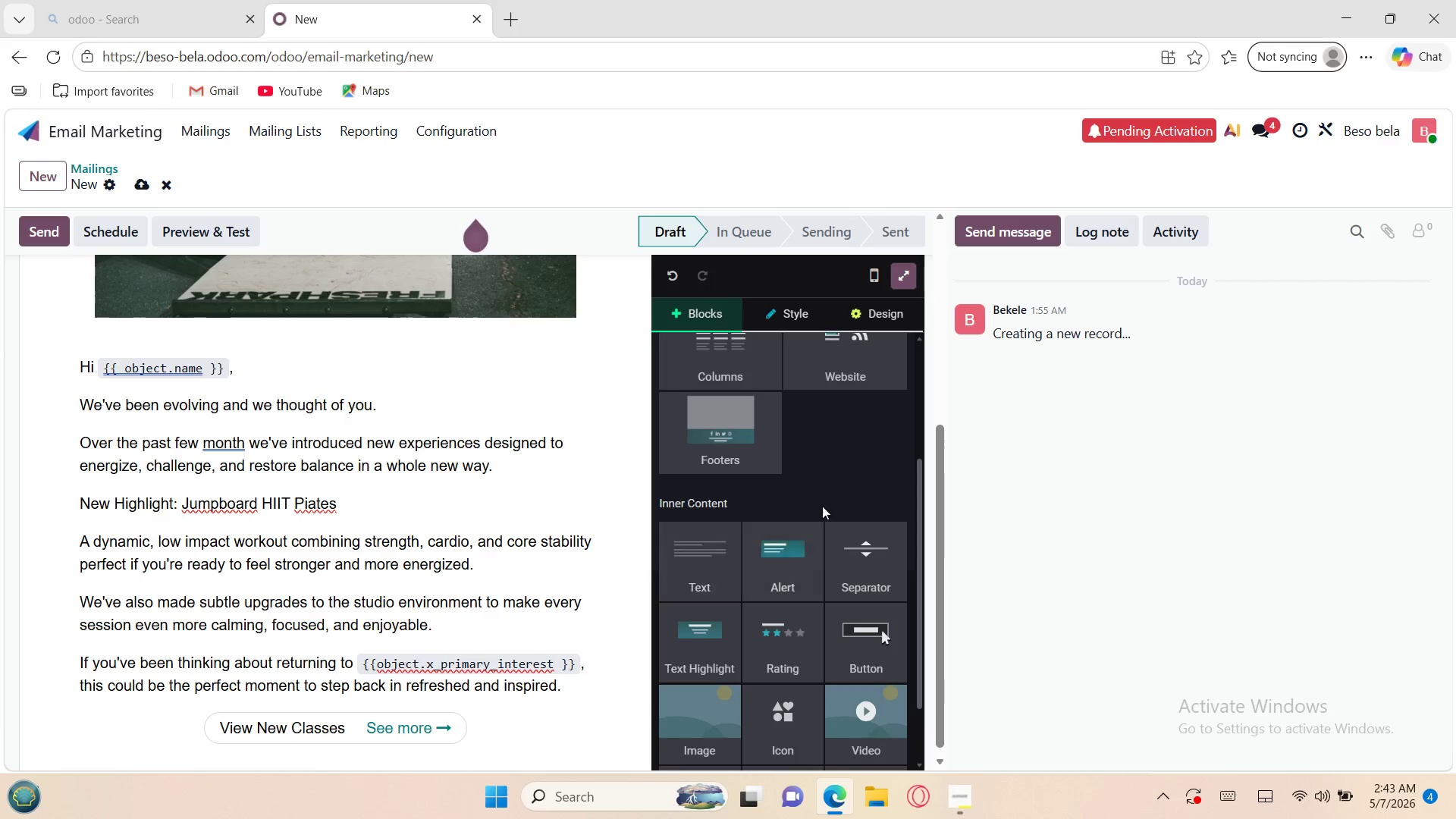 
left_click_drag(start_coordinate=[706, 566], to_coordinate=[441, 733])
 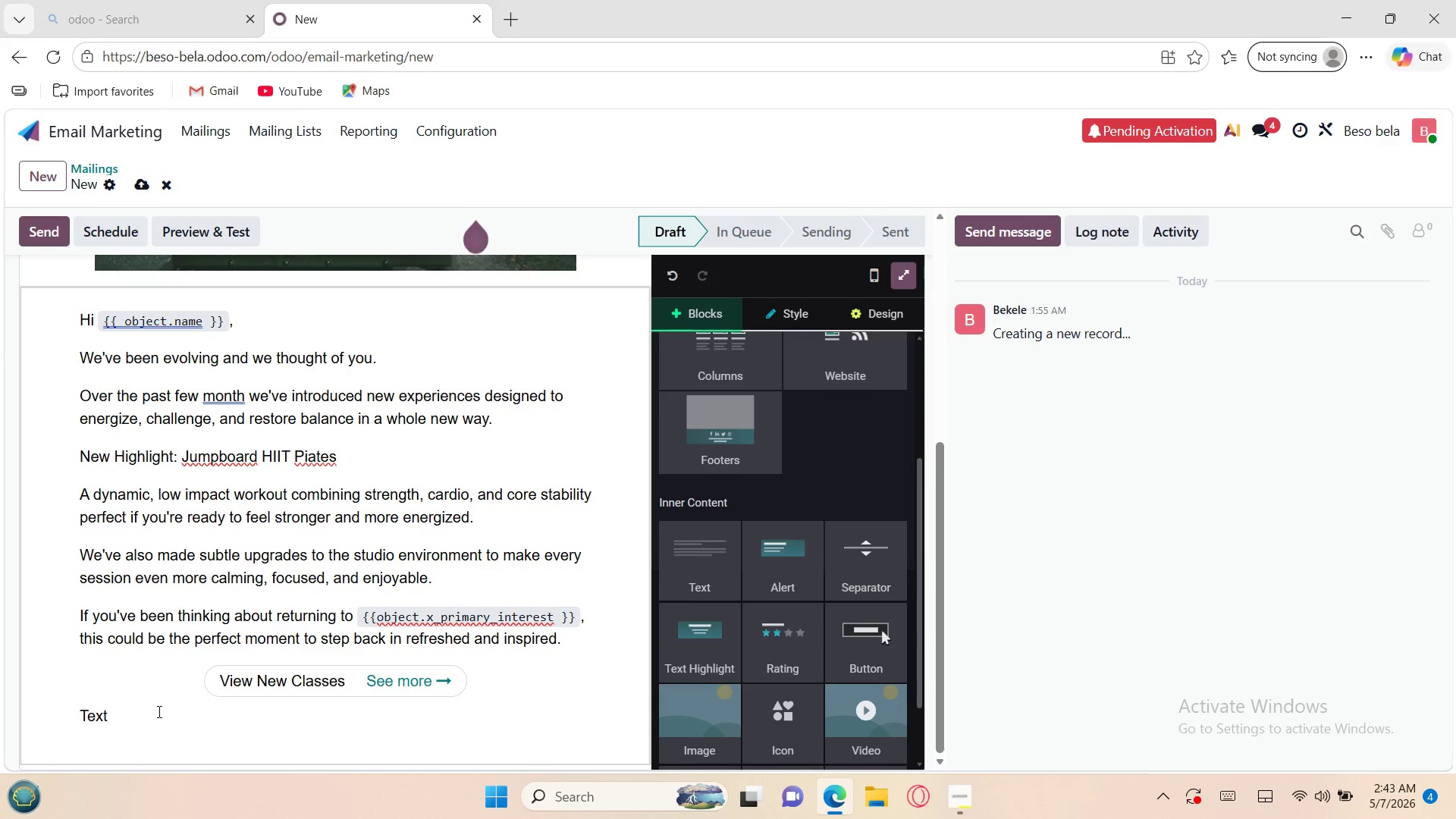 
left_click([156, 711])
 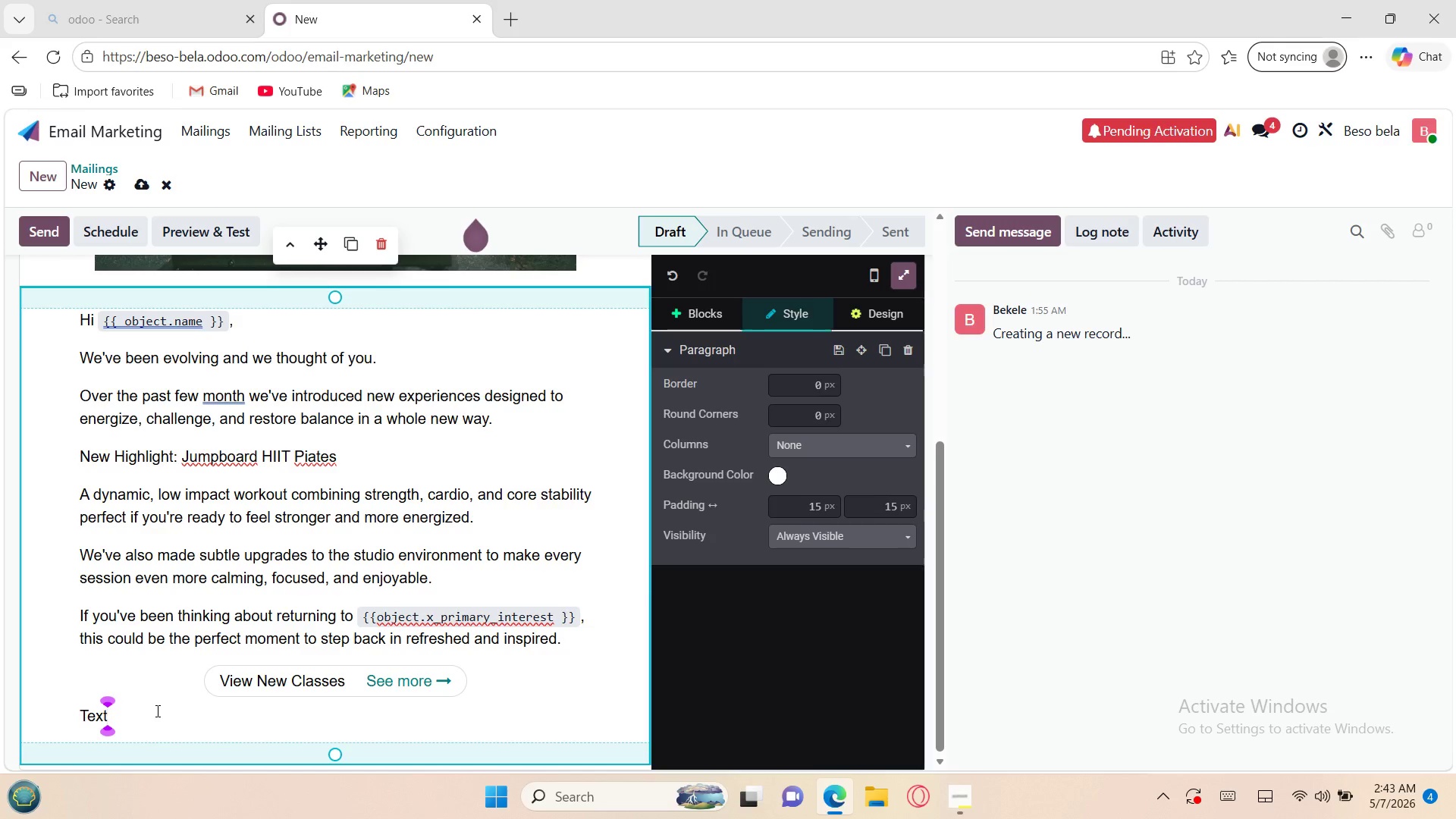 
key(Backspace)
 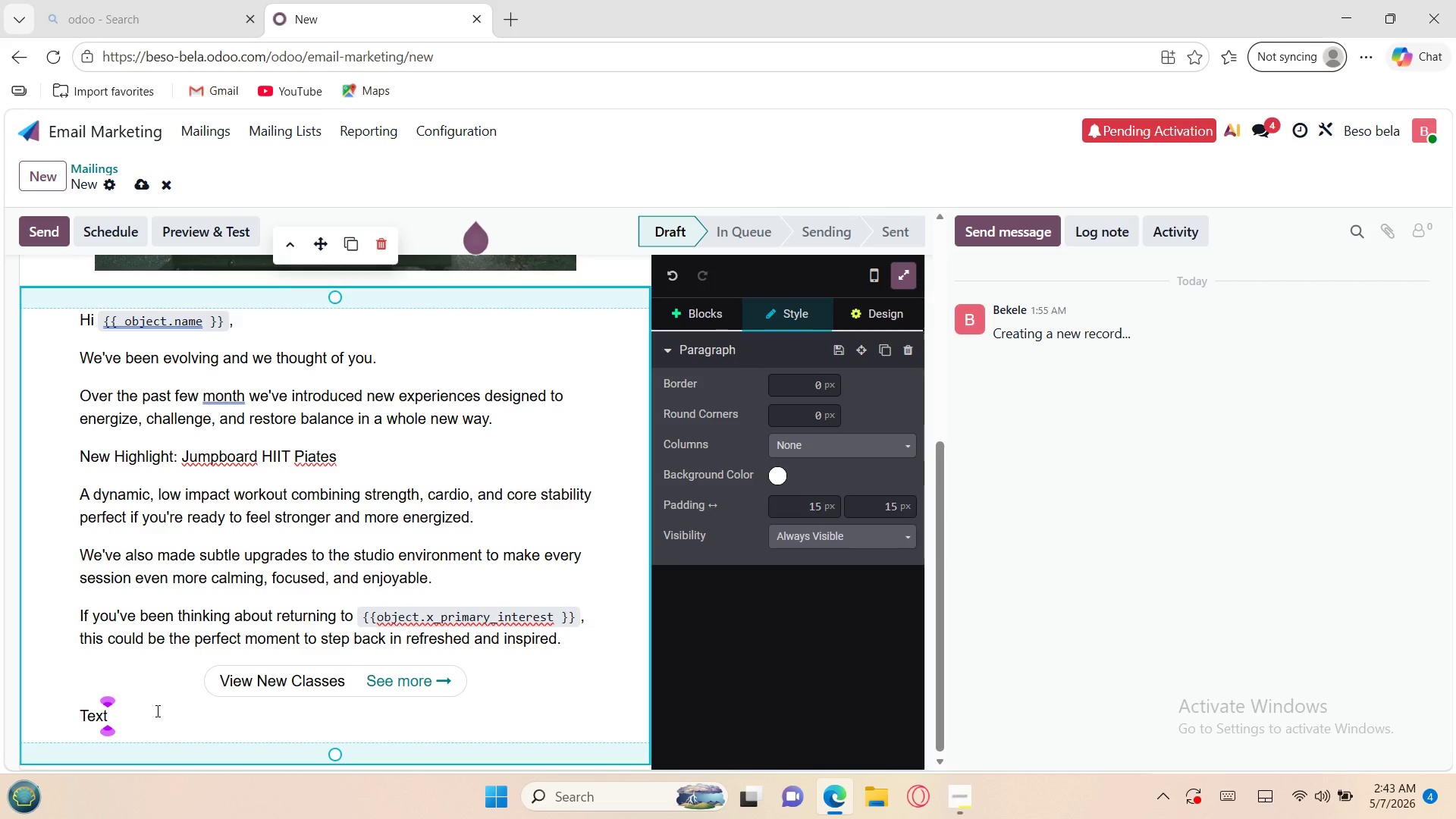 
key(Backspace)
 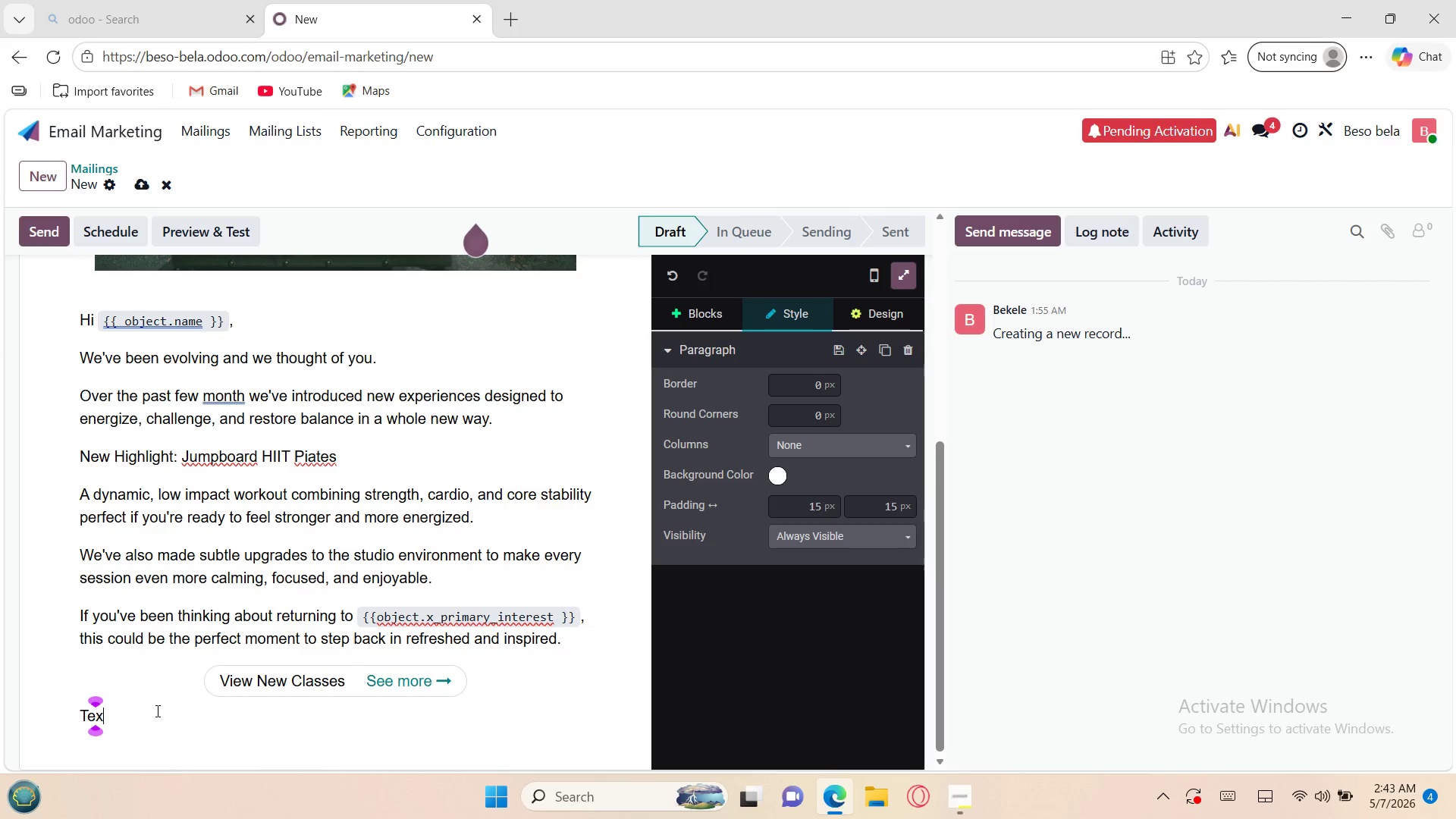 
key(Backspace)
 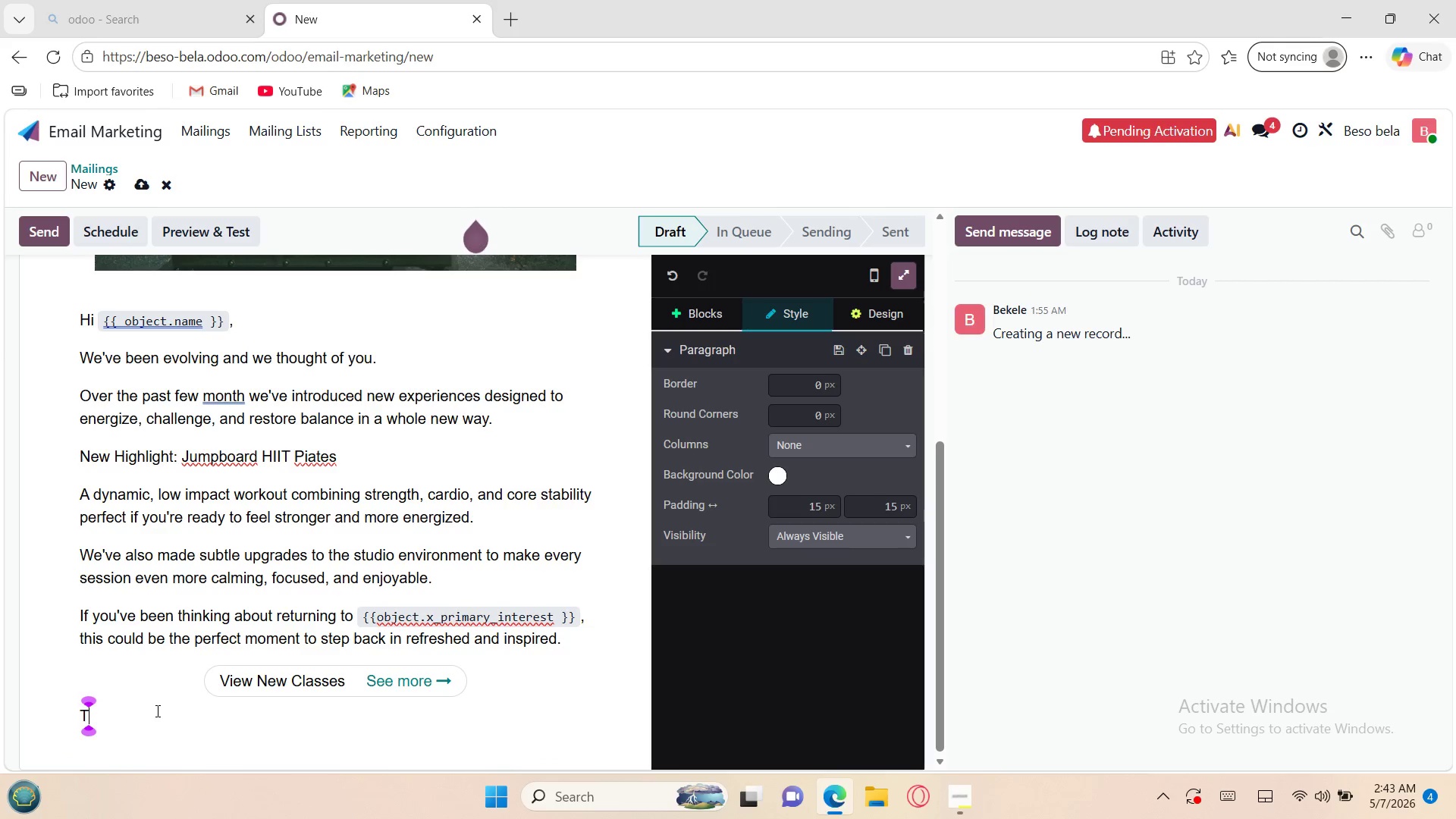 
key(Backspace)
 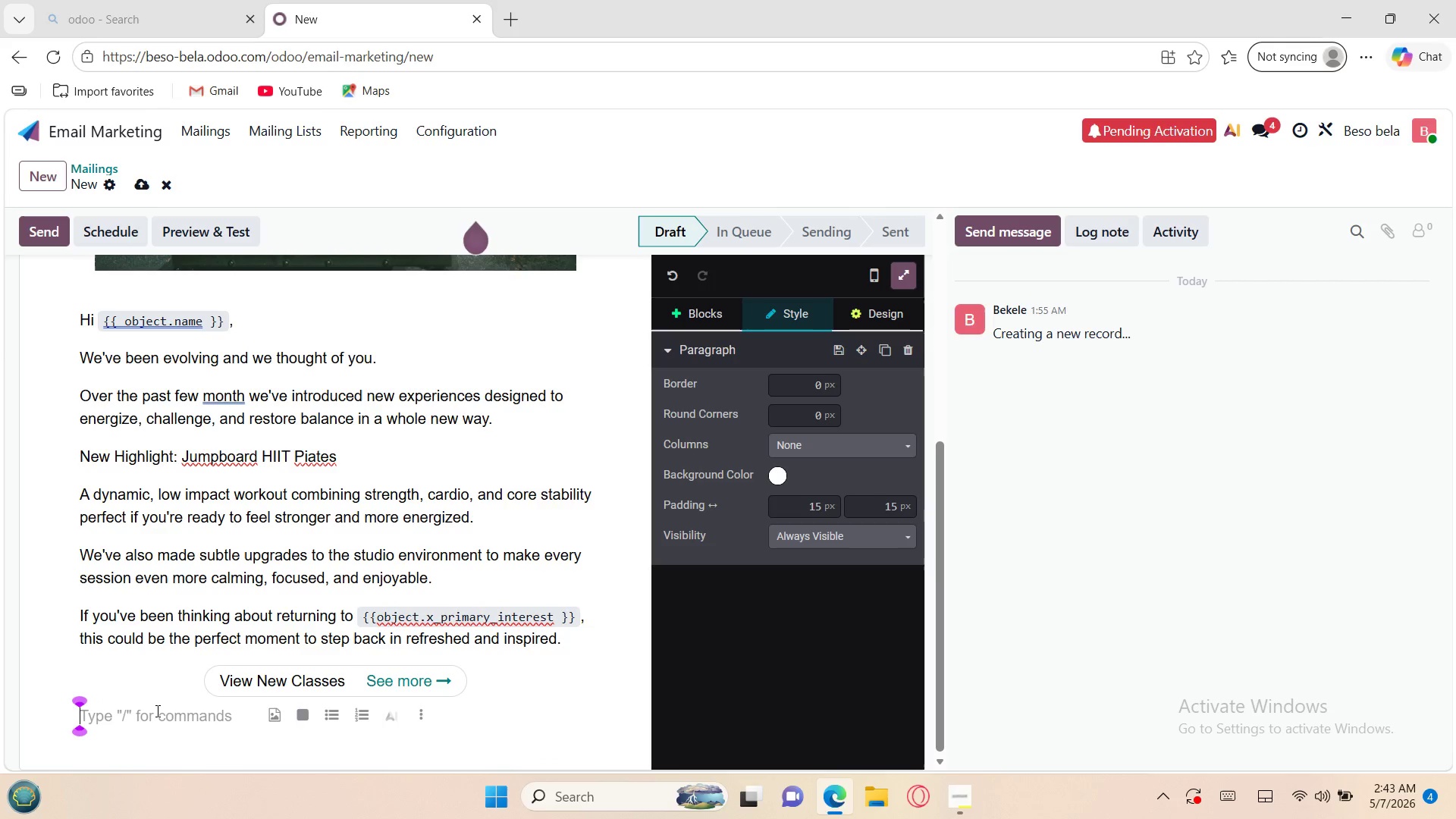 
wait(5.45)
 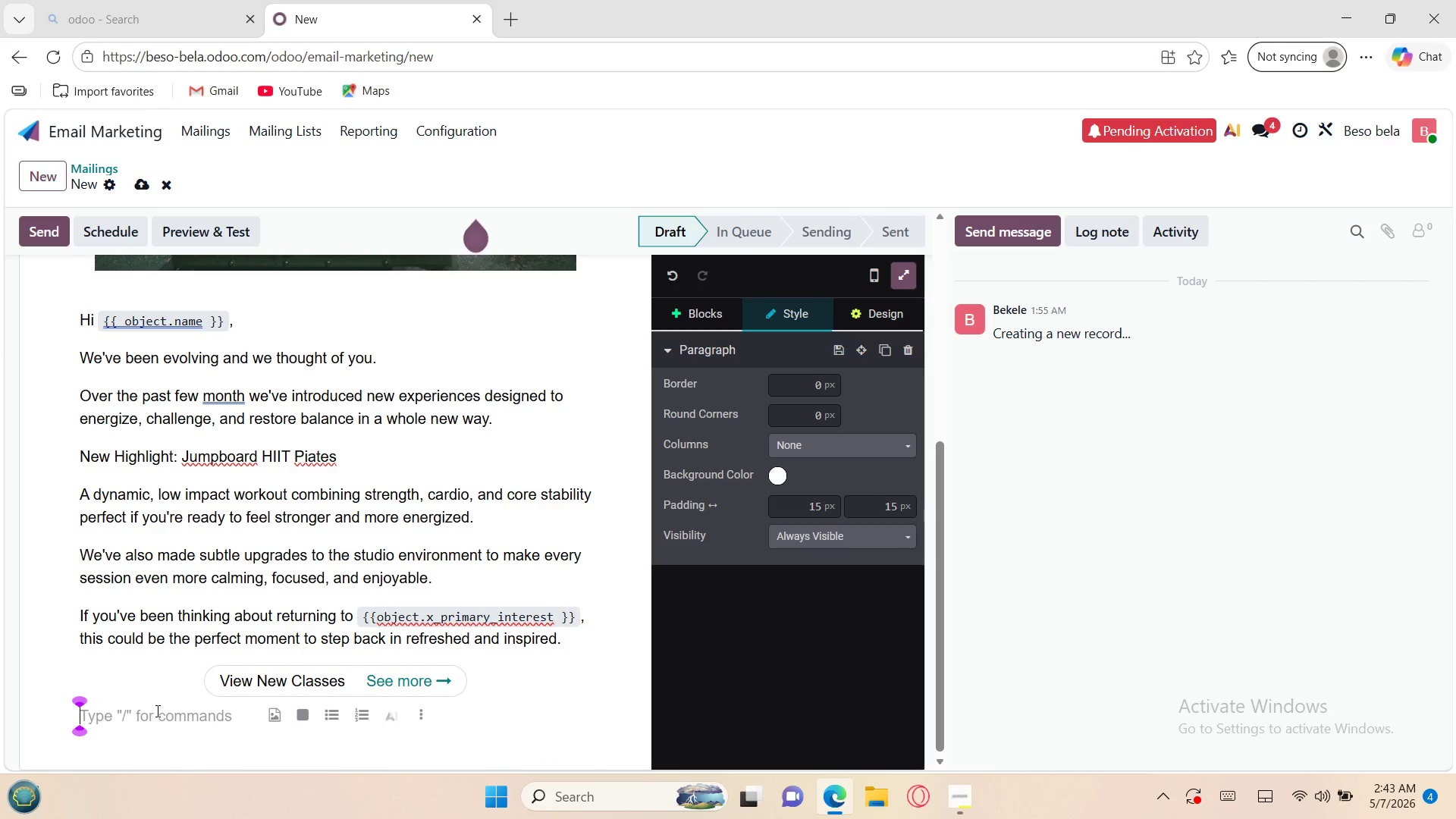 
type(We)
 